 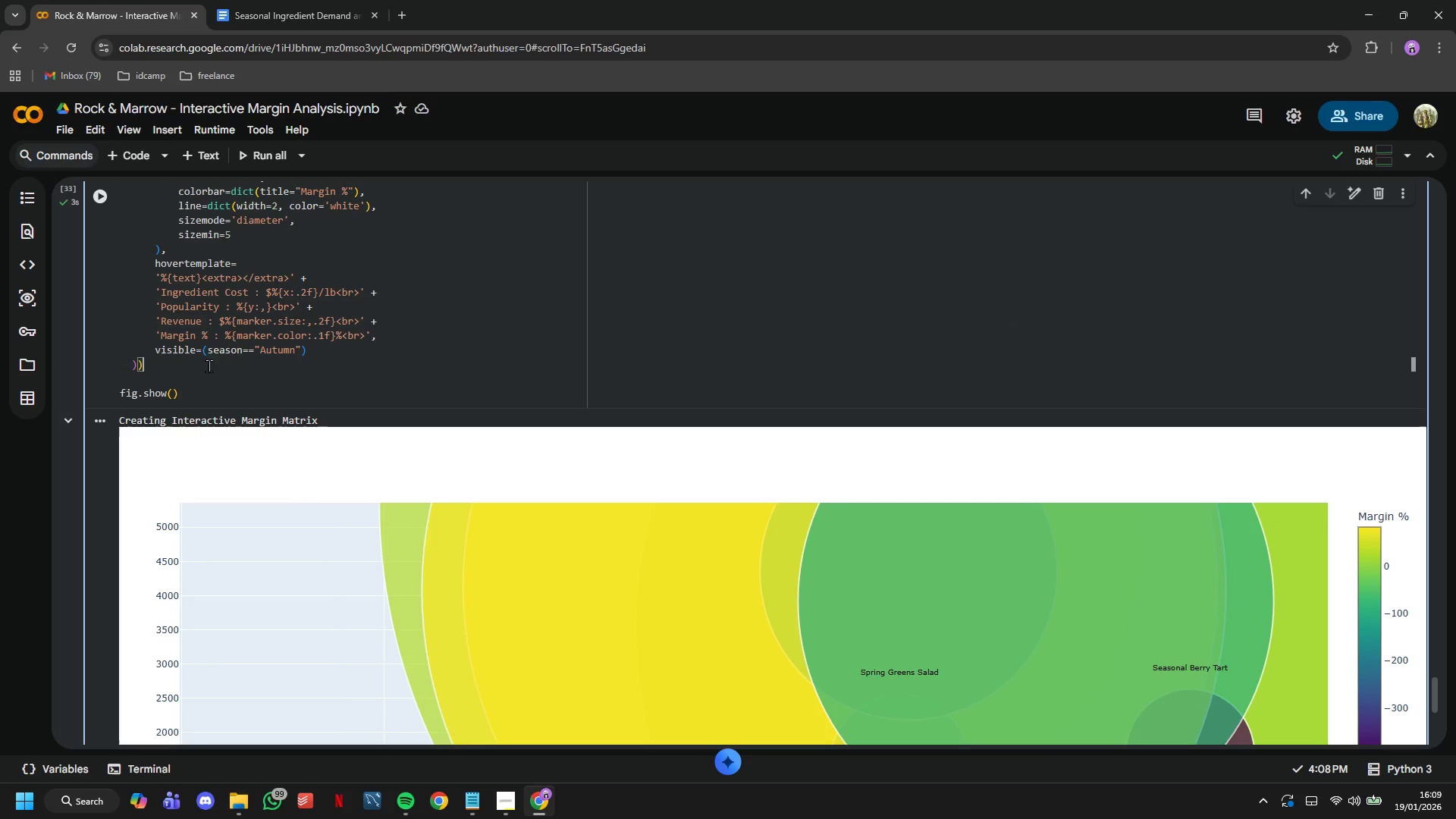 
key(Enter)
 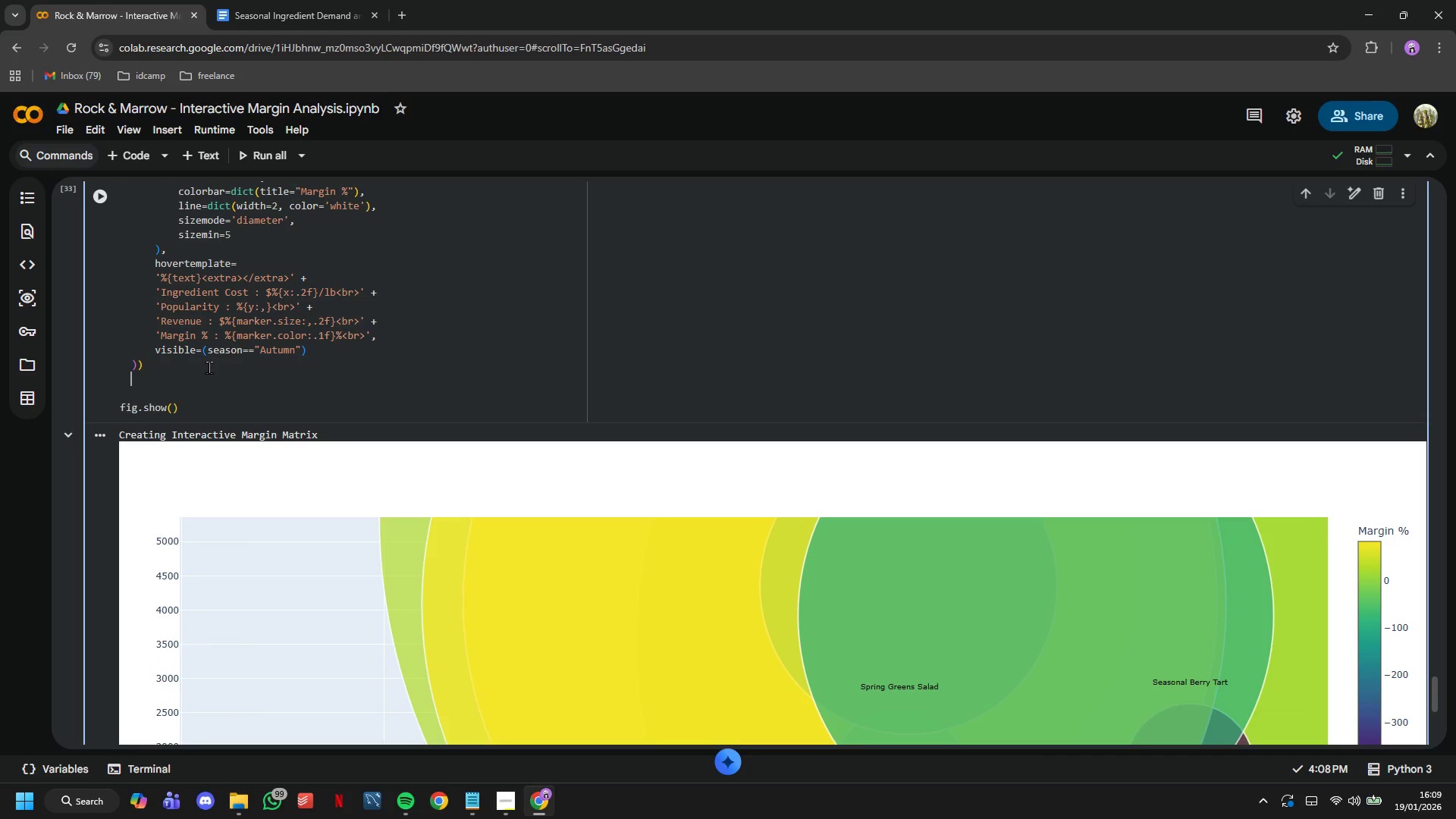 
key(Enter)
 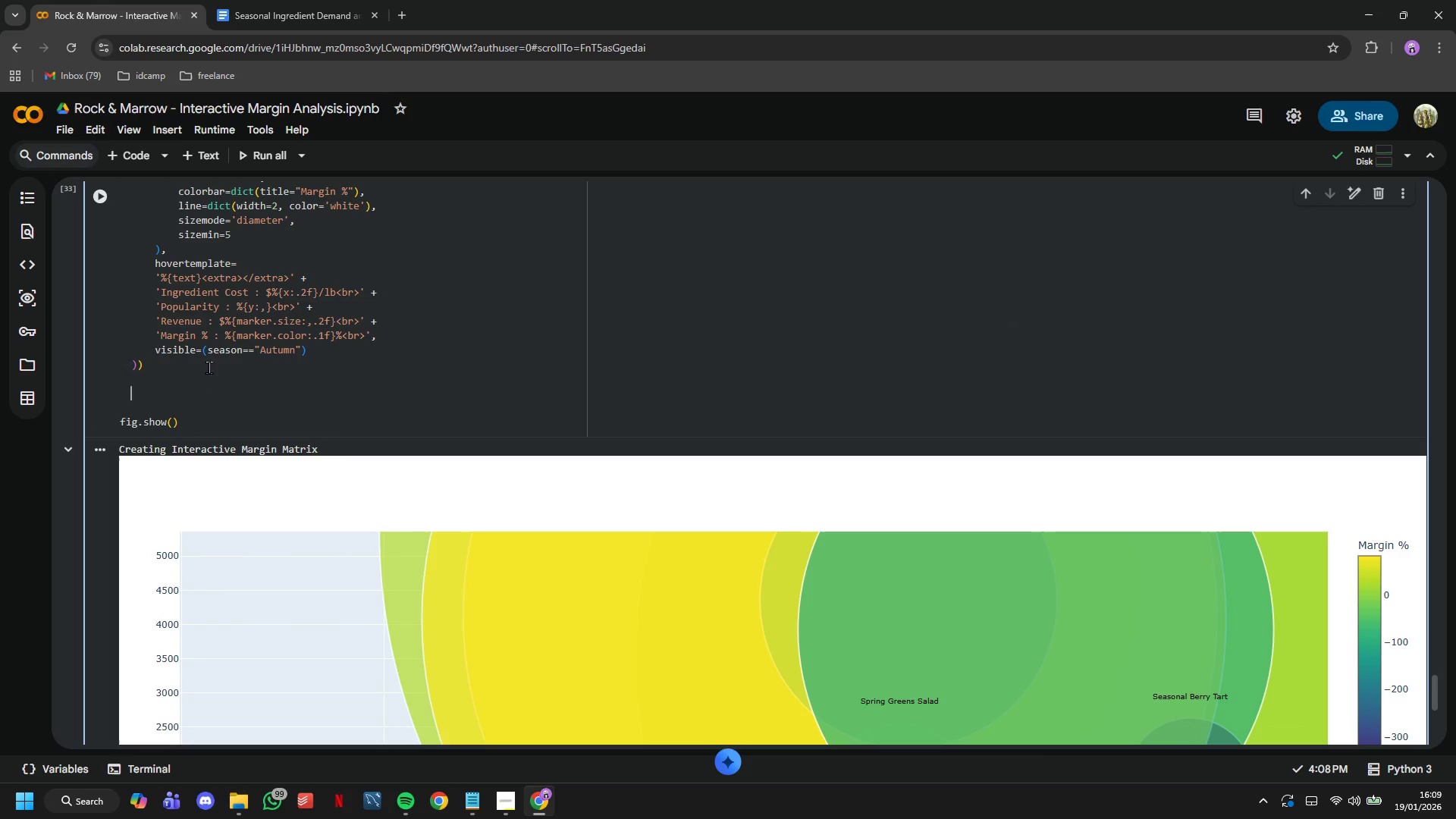 
key(Backspace)
type(# Create button )
key(Backspace)
key(Backspace)
key(Backspace)
key(Backspace)
key(Backspace)
key(Backspace)
key(Backspace)
type(dropdown buttons for season filter)
 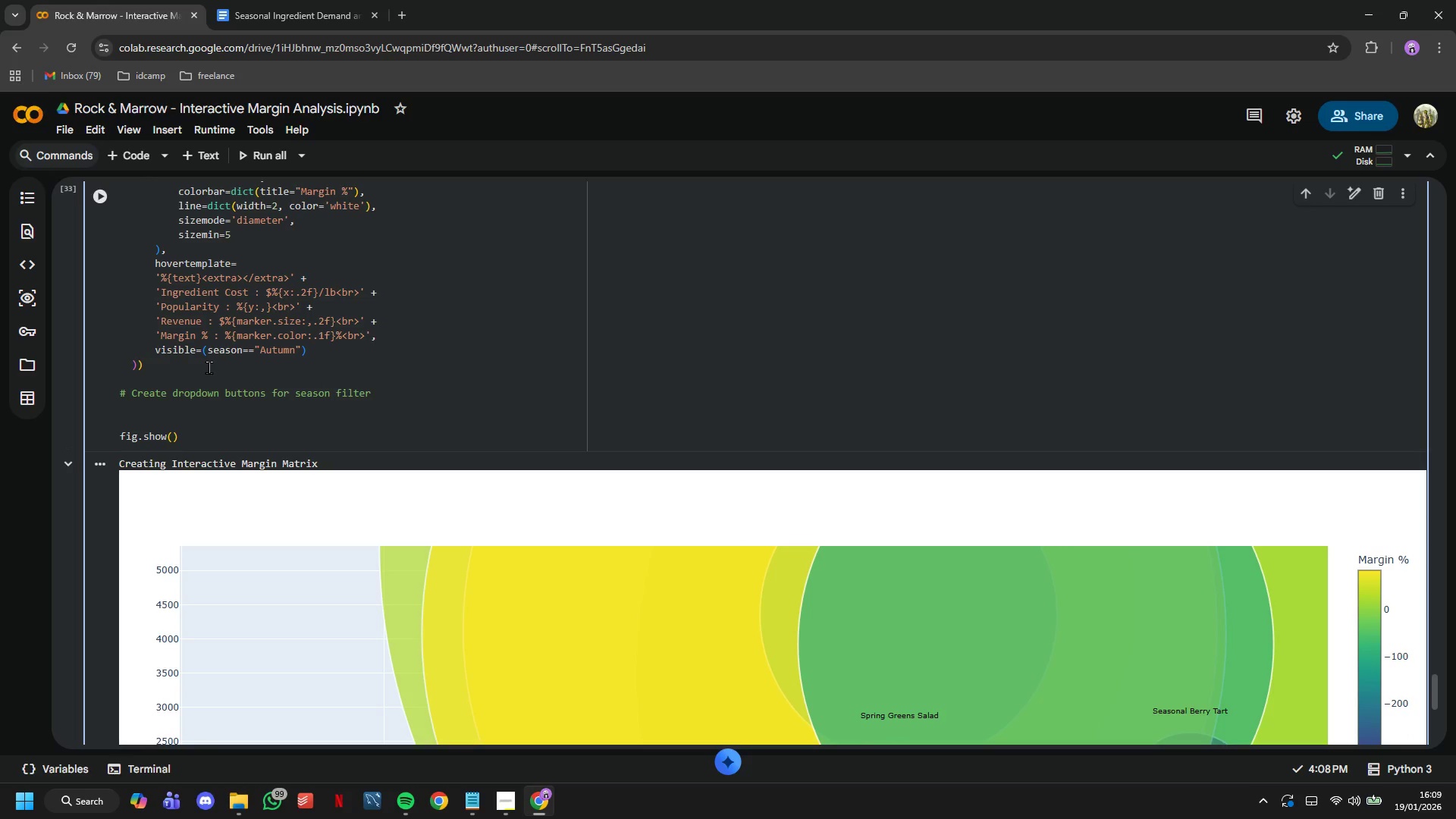 
 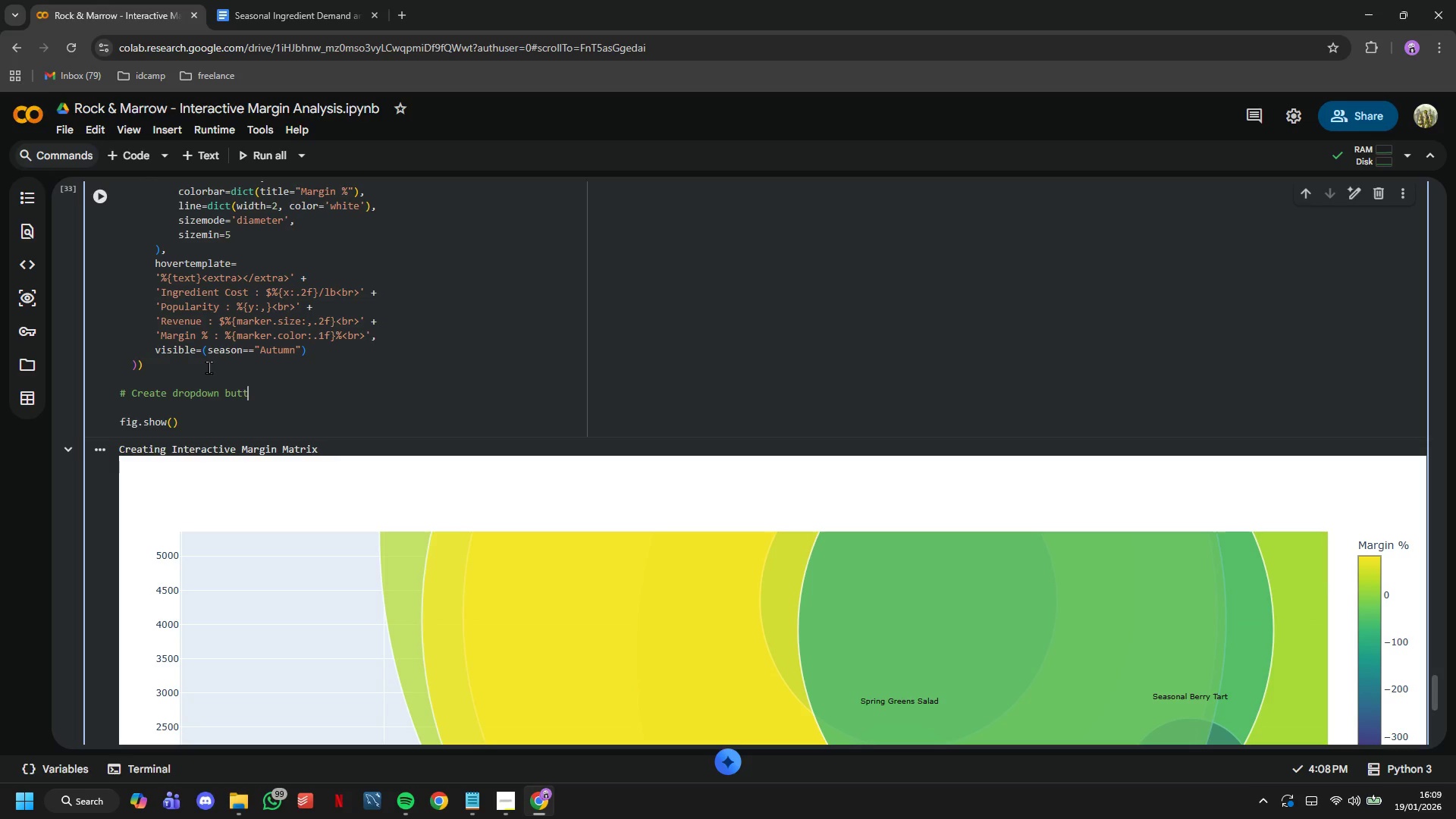 
key(Enter)
 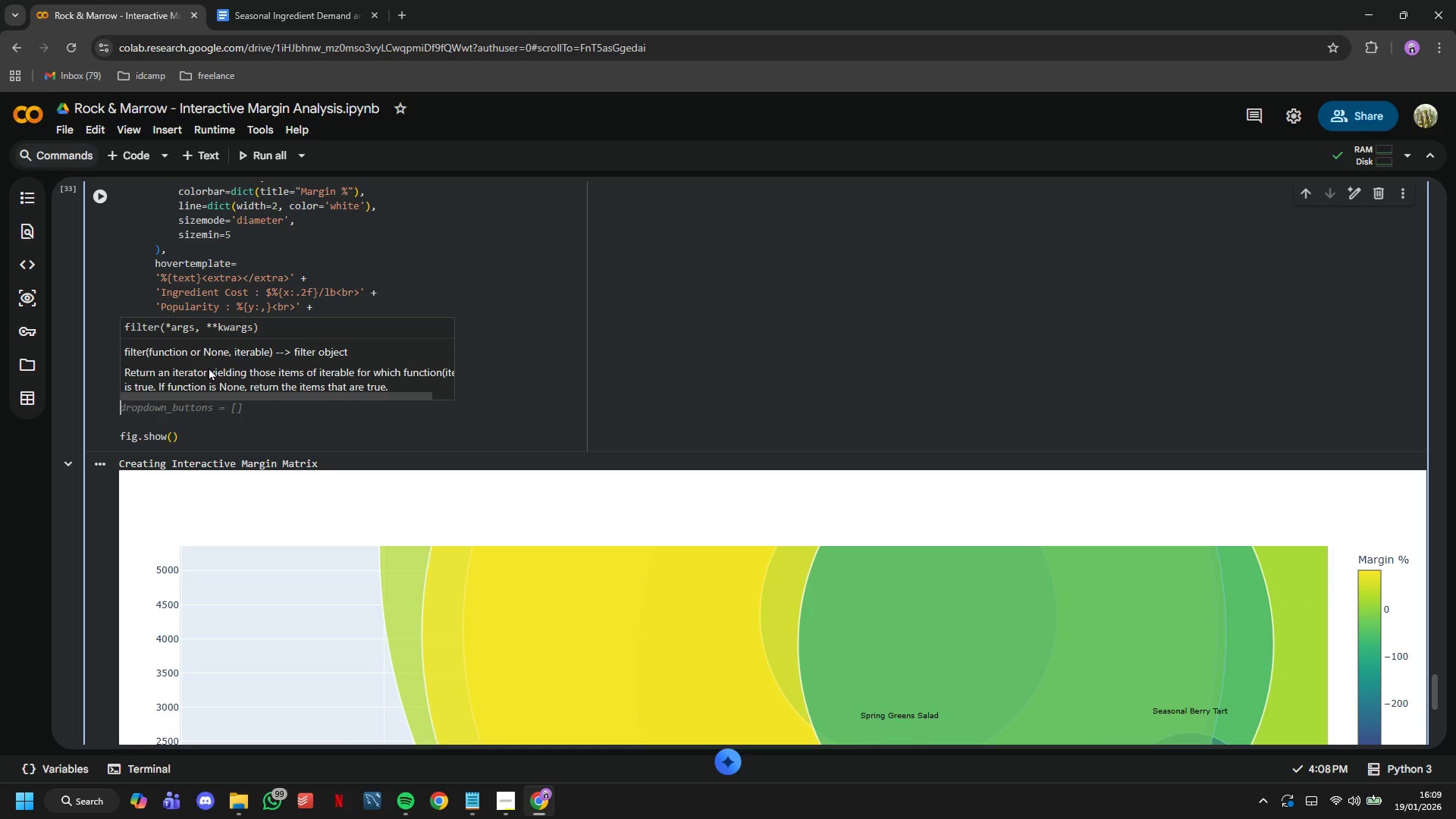 
wait(6.99)
 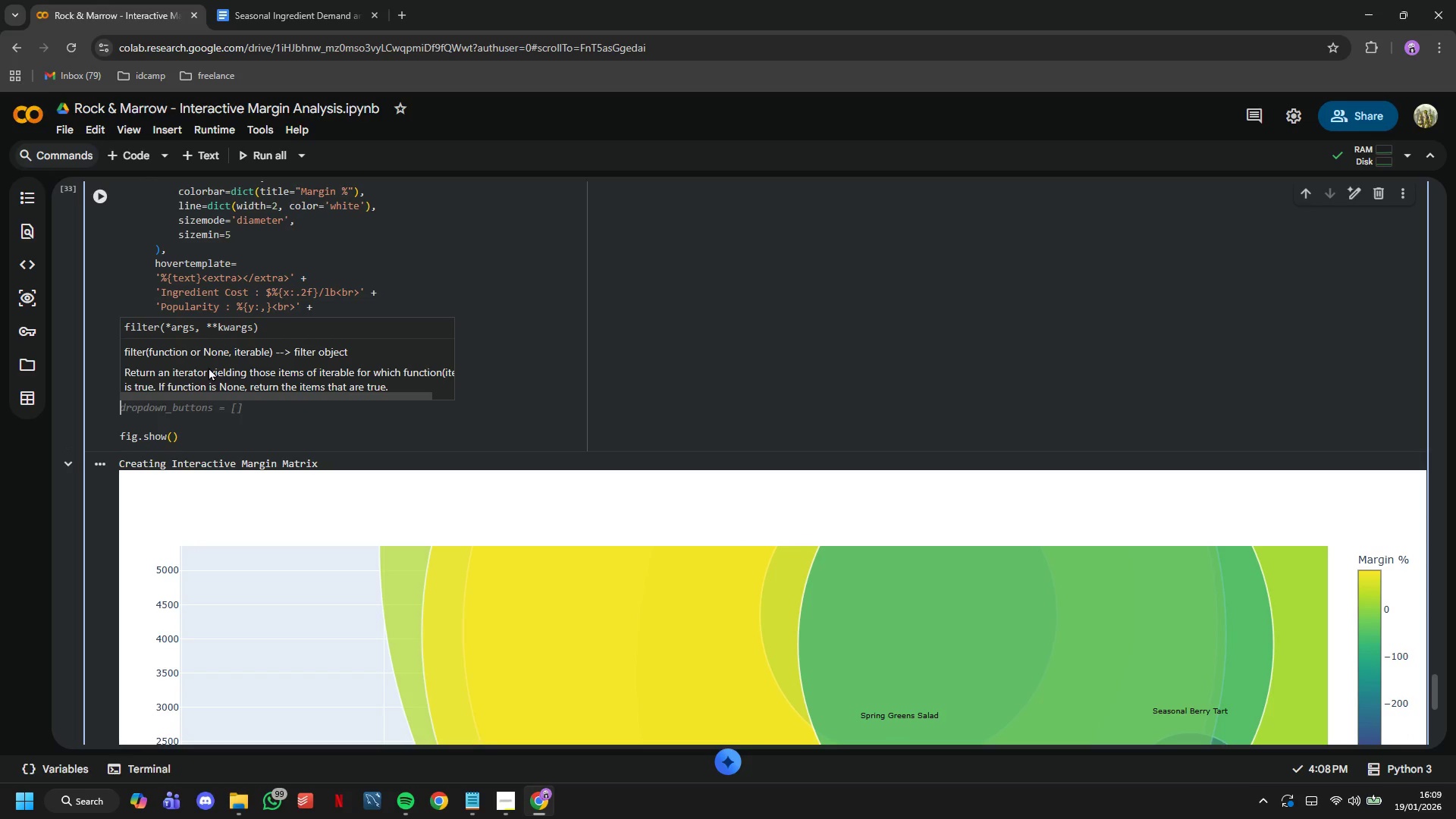 
type(buttons = [)
 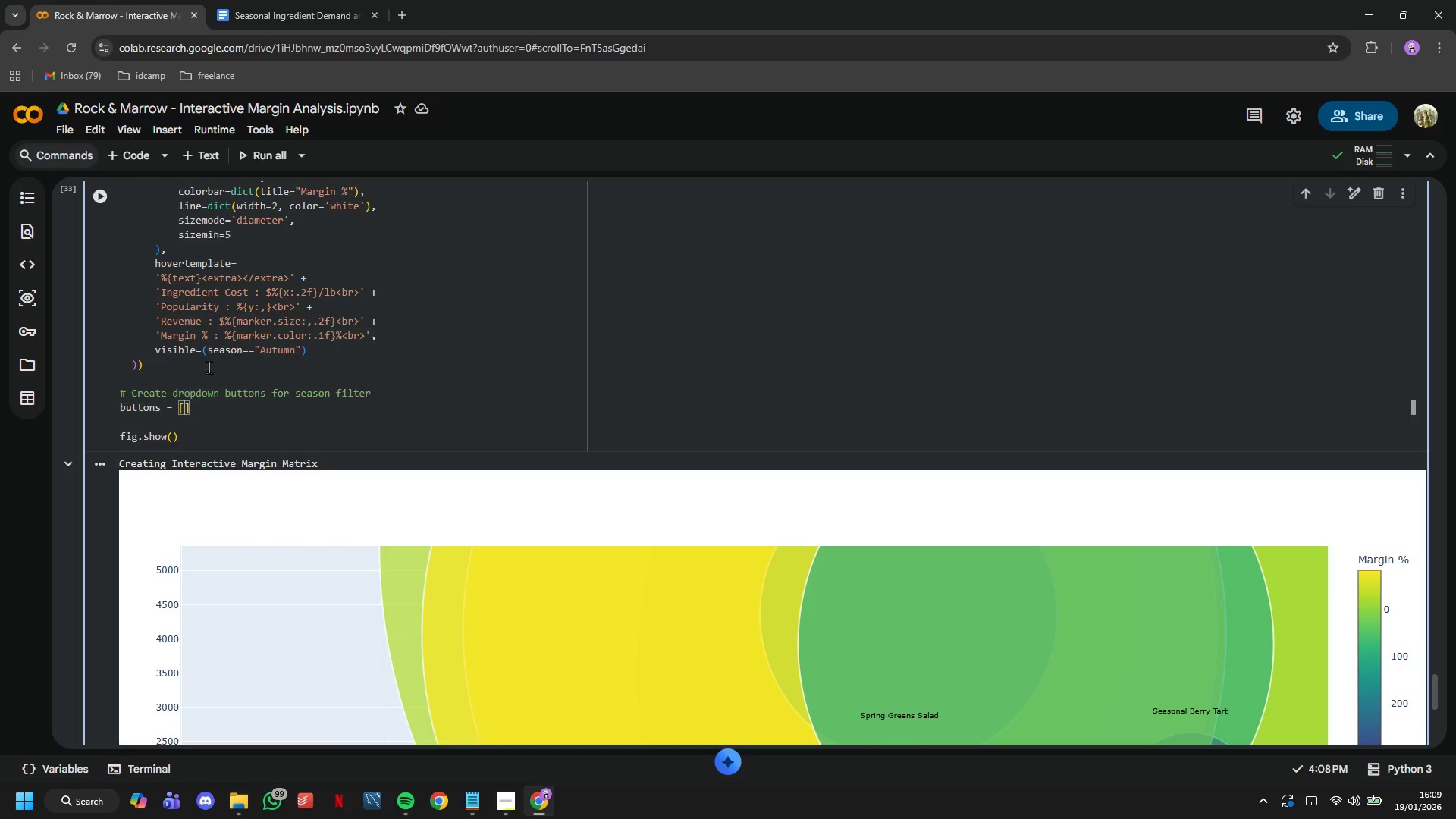 
key(ArrowRight)
 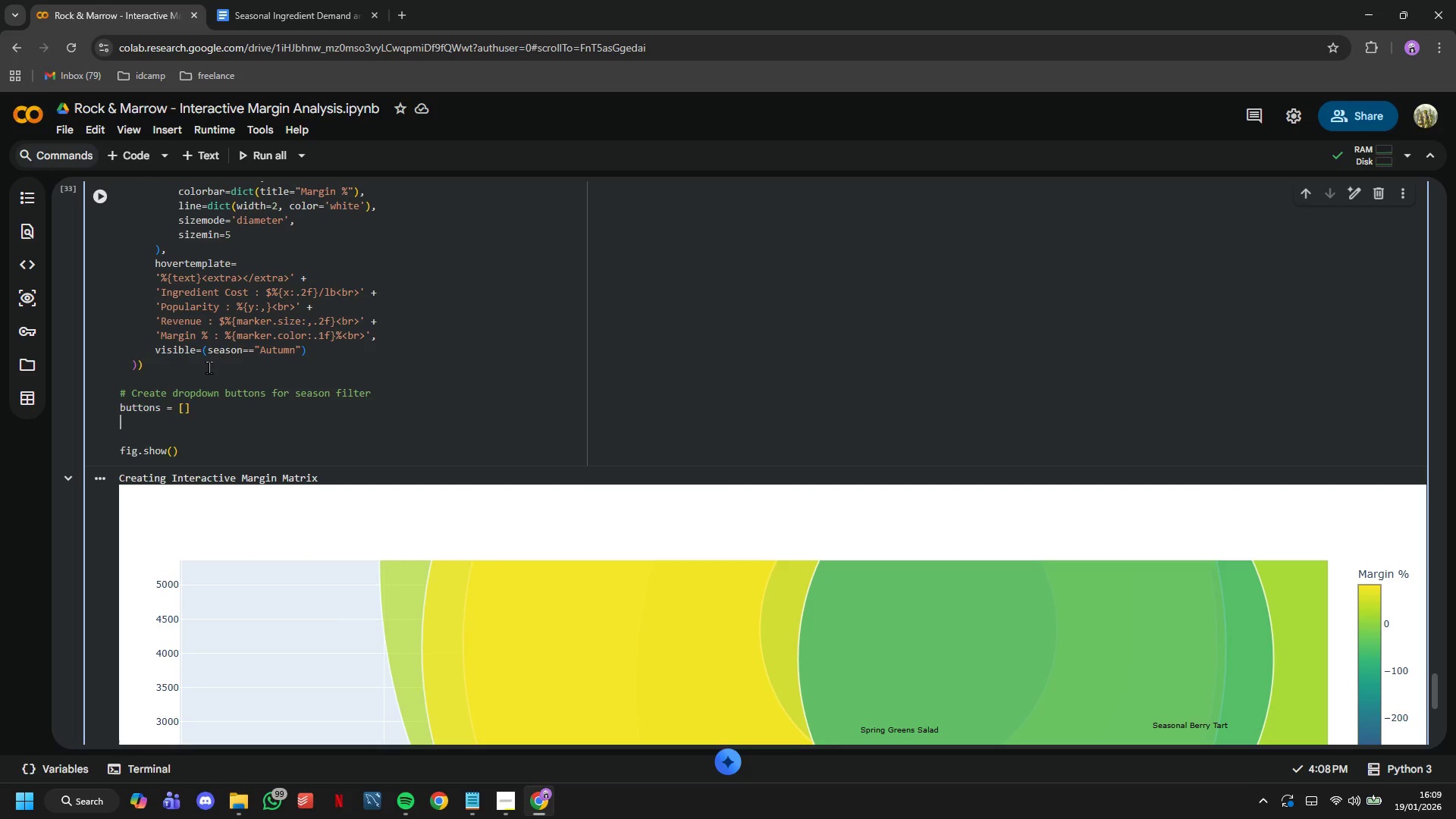 
key(Enter)
 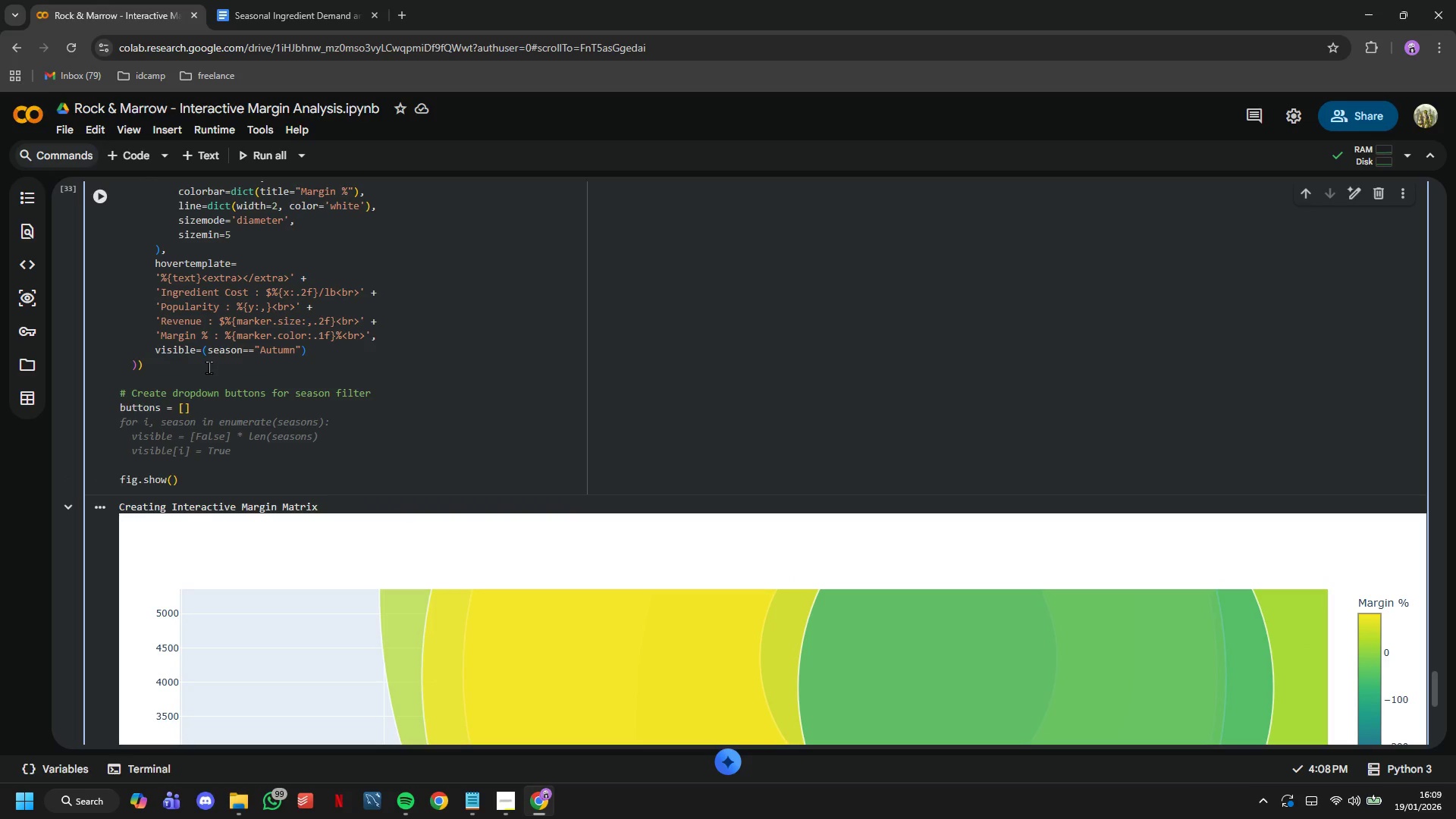 
type(for i, season in enumerate(seSONS)
key(Backspace)
key(Backspace)
key(Backspace)
key(Backspace)
type(A)
key(Backspace)
type(asons)
 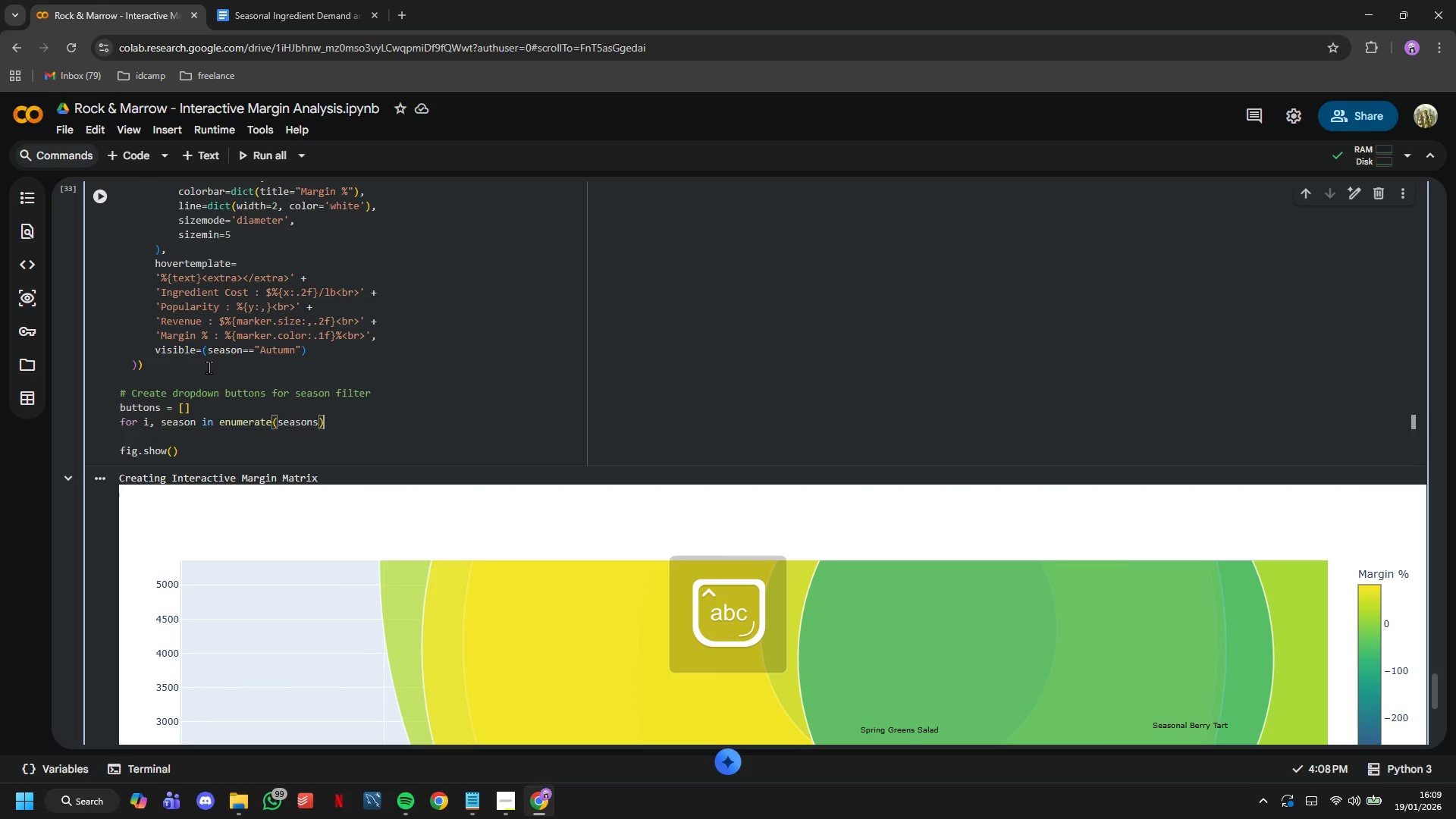 
 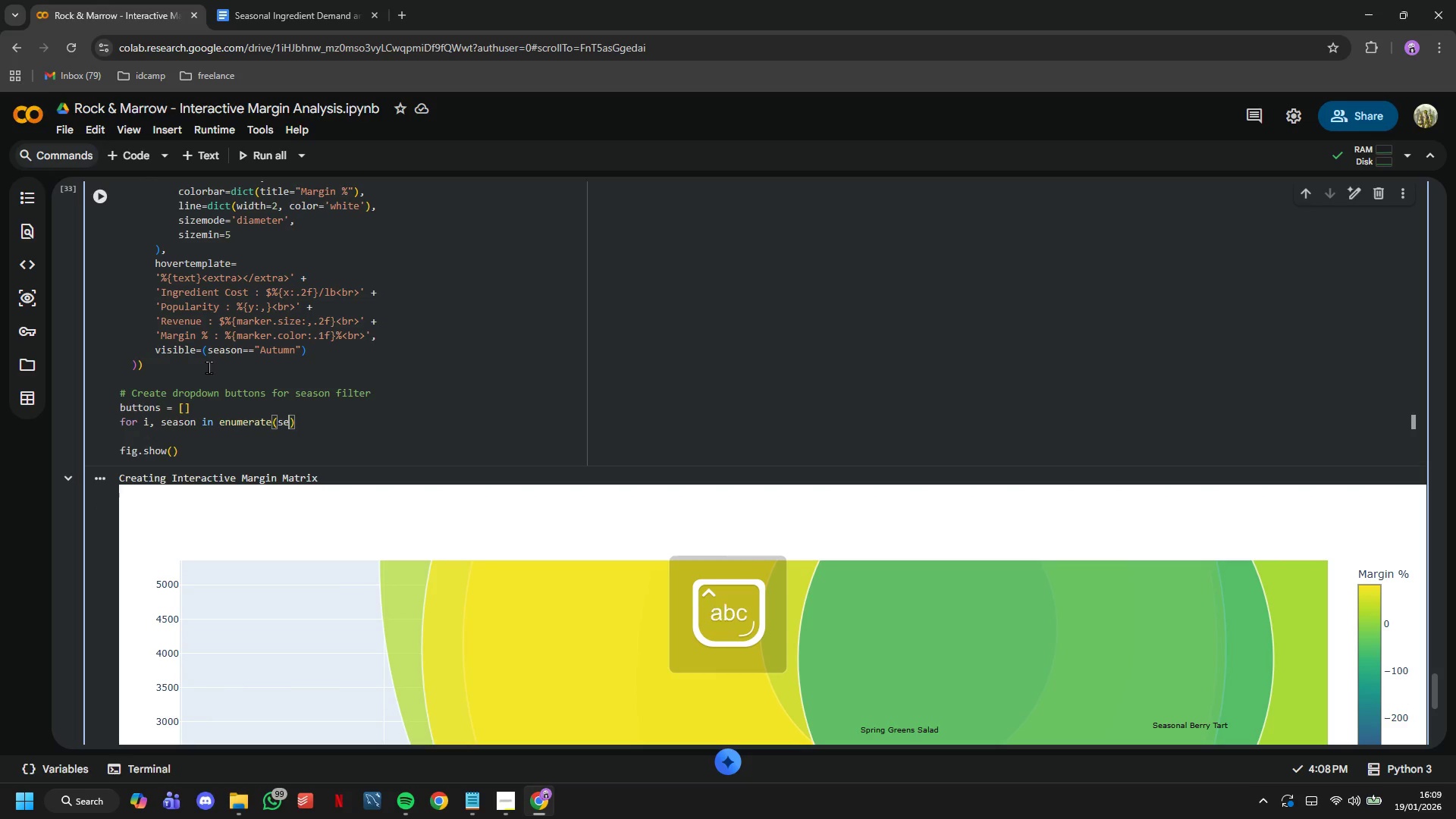 
key(ArrowRight)
 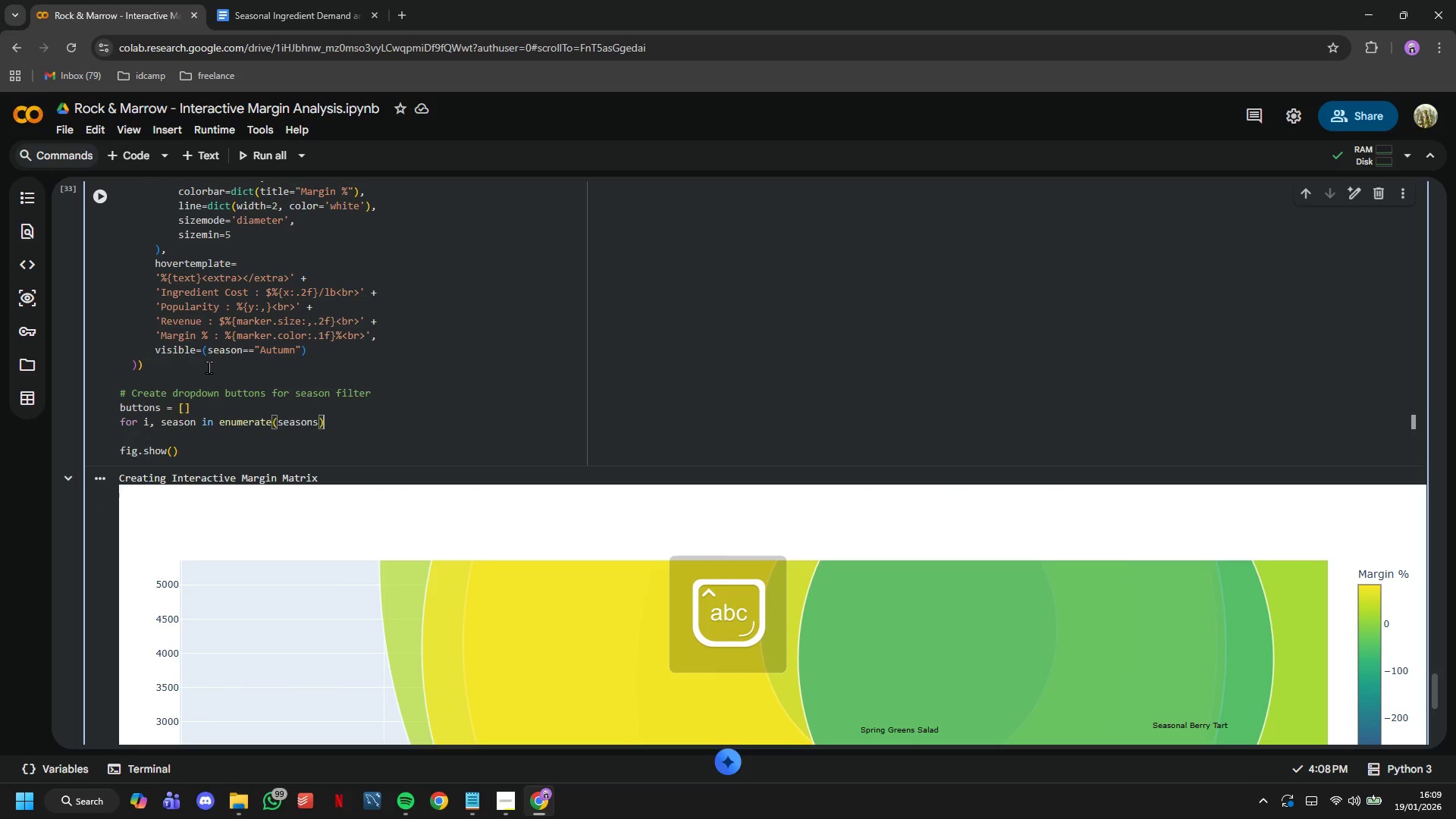 
key(Shift+Semicolon)
 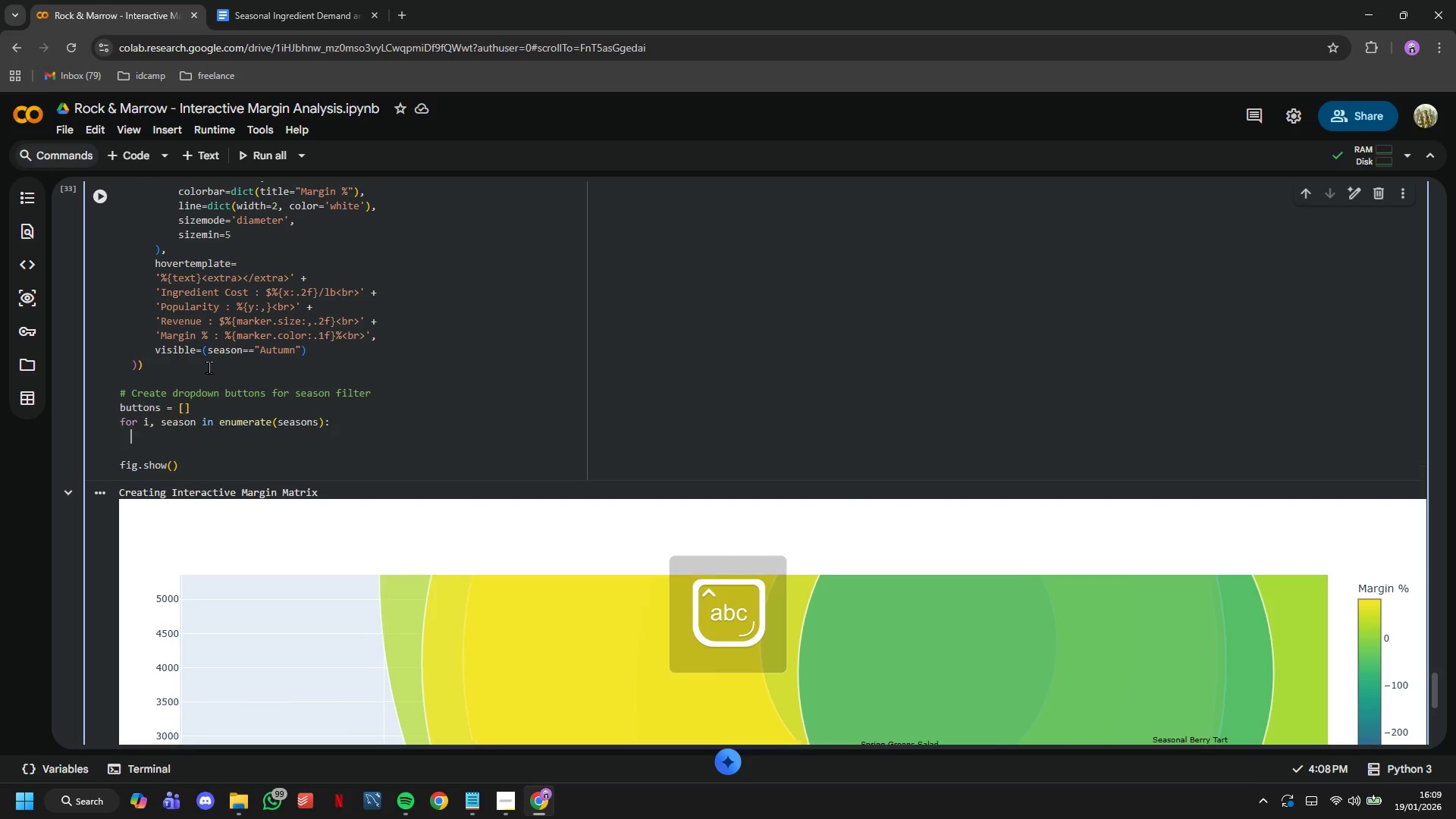 
key(Enter)
 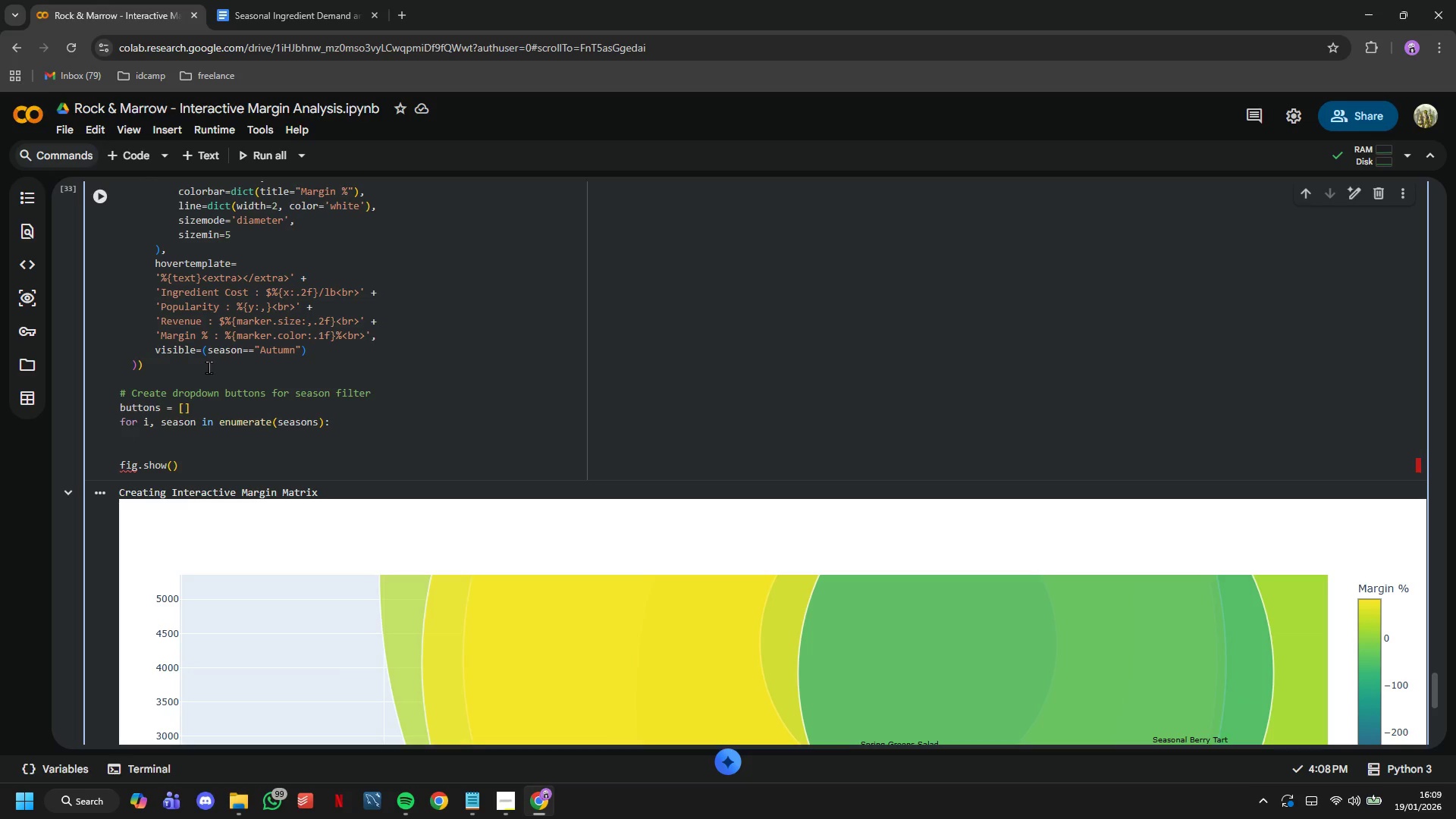 
wait(5.98)
 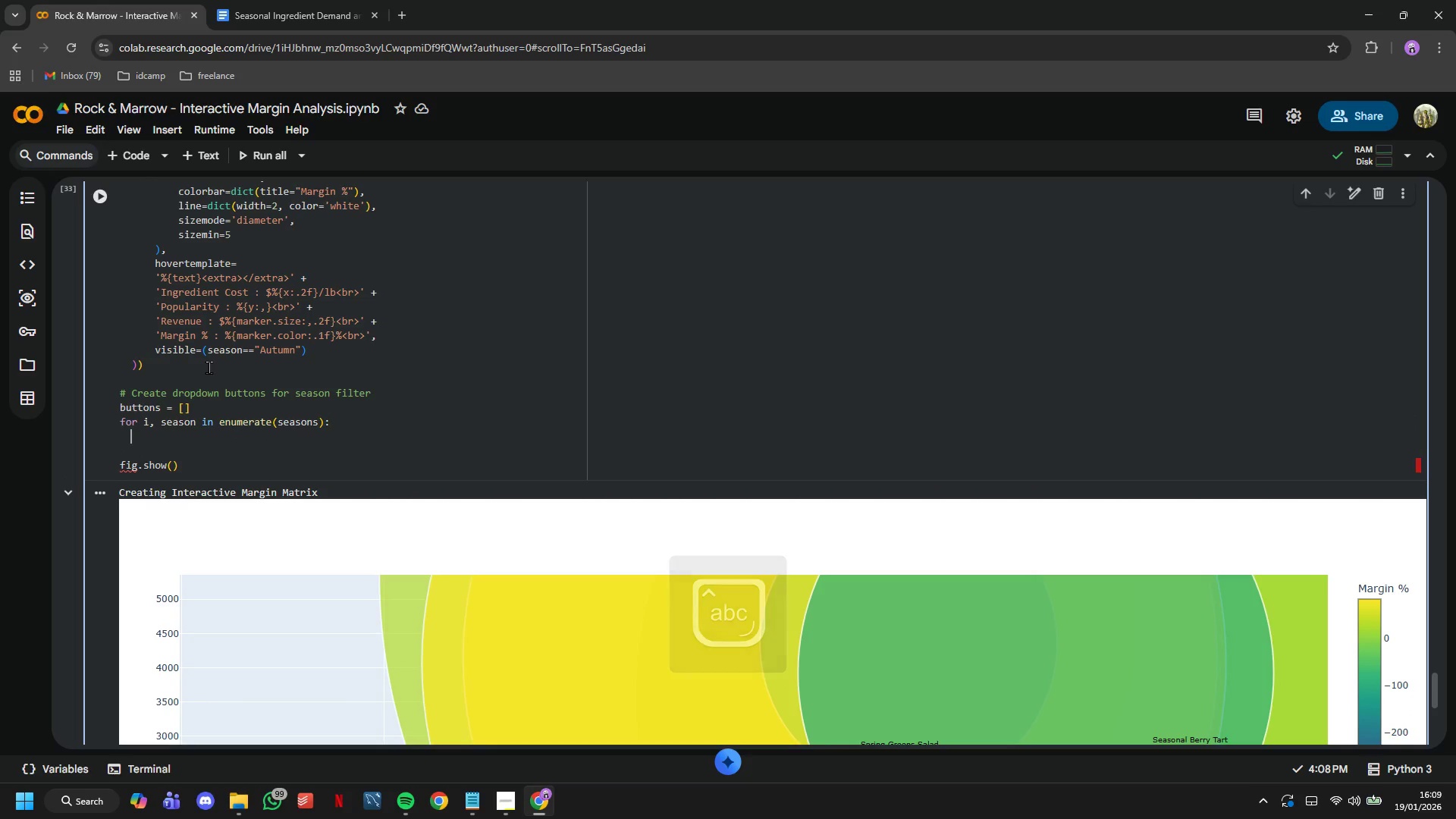 
type(visible -)
key(Backspace)
type(= [D)
key(Backspace)
type(False)
 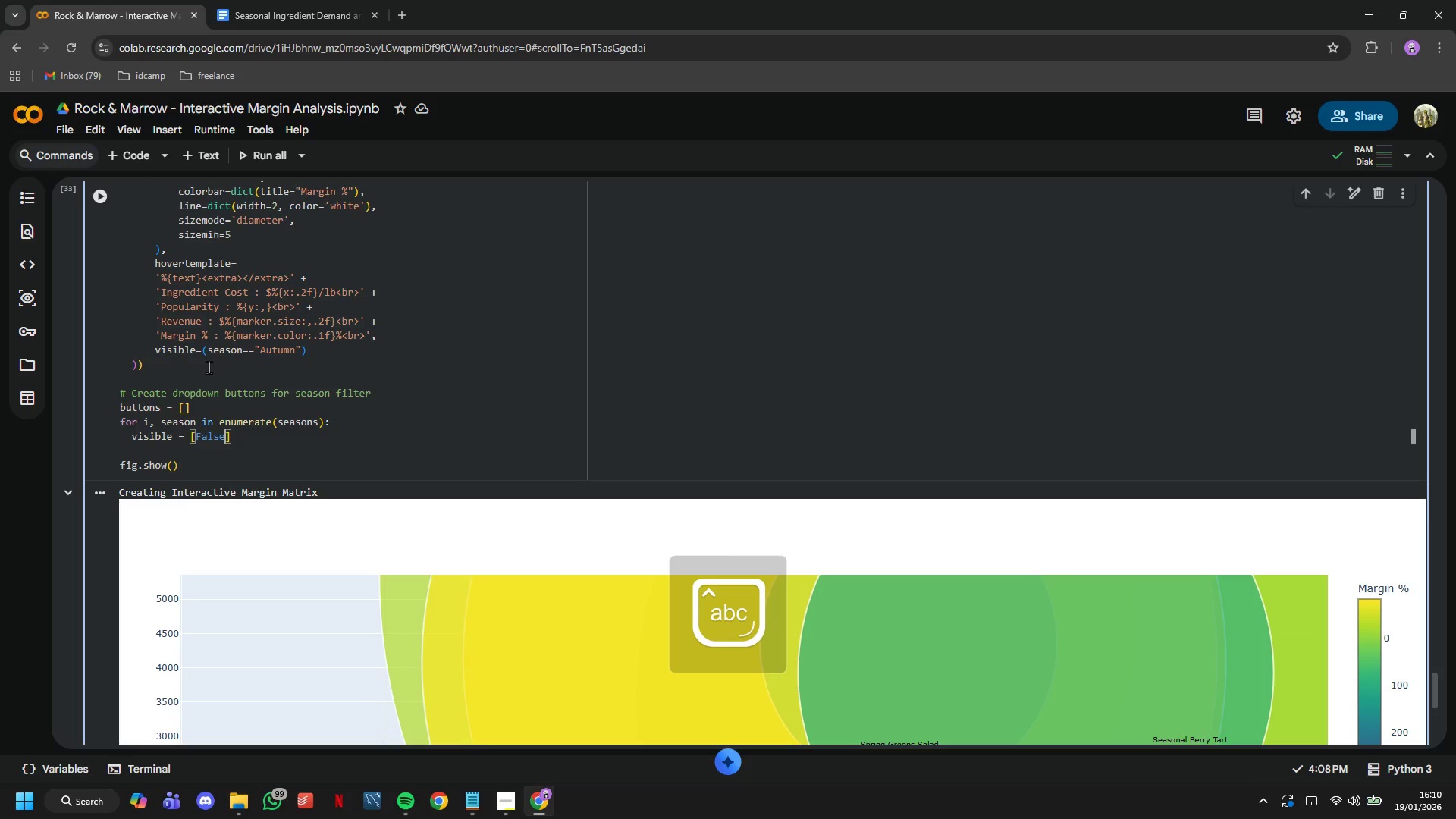 
key(ArrowRight)
 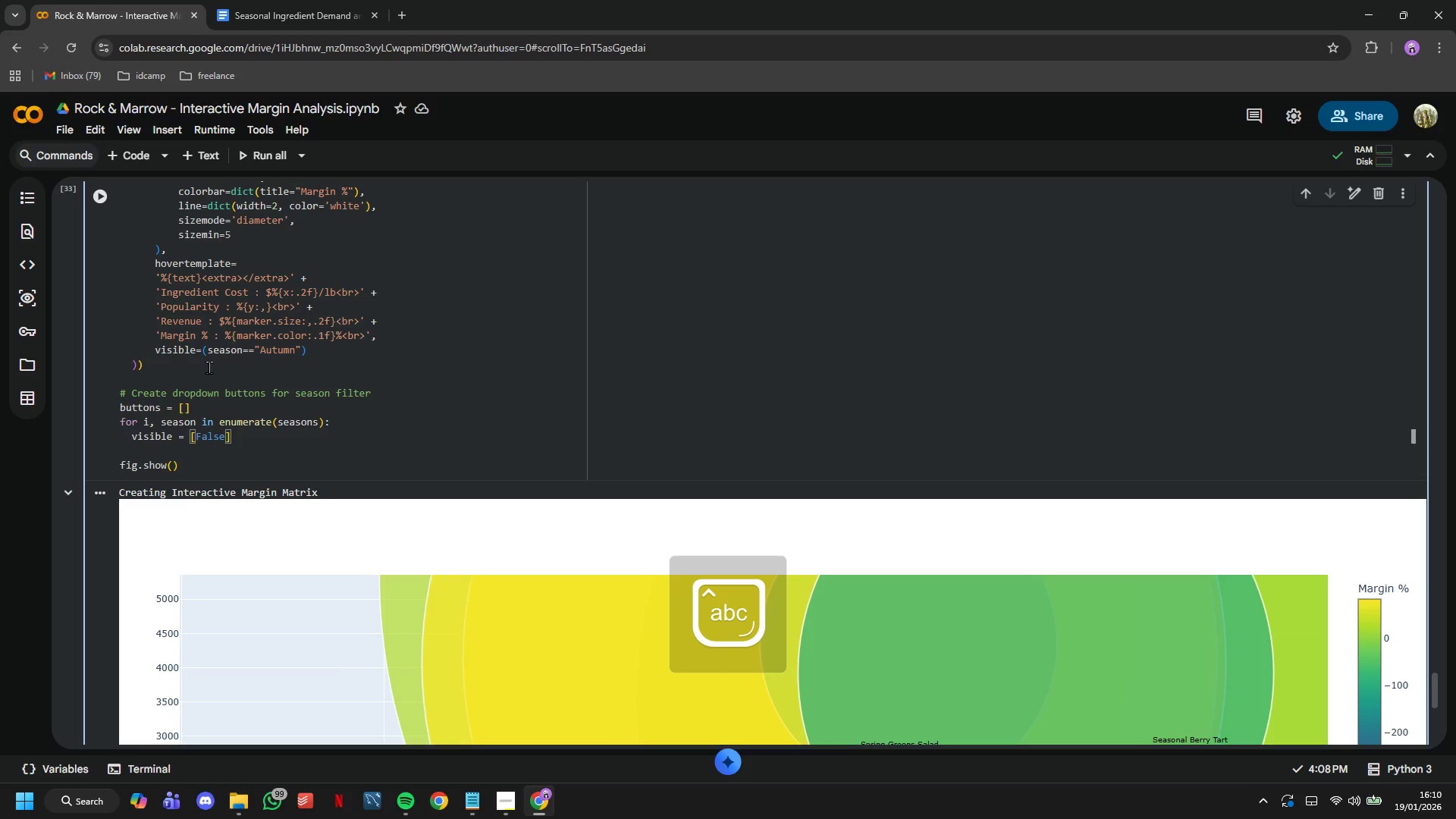 
key(ArrowRight)
 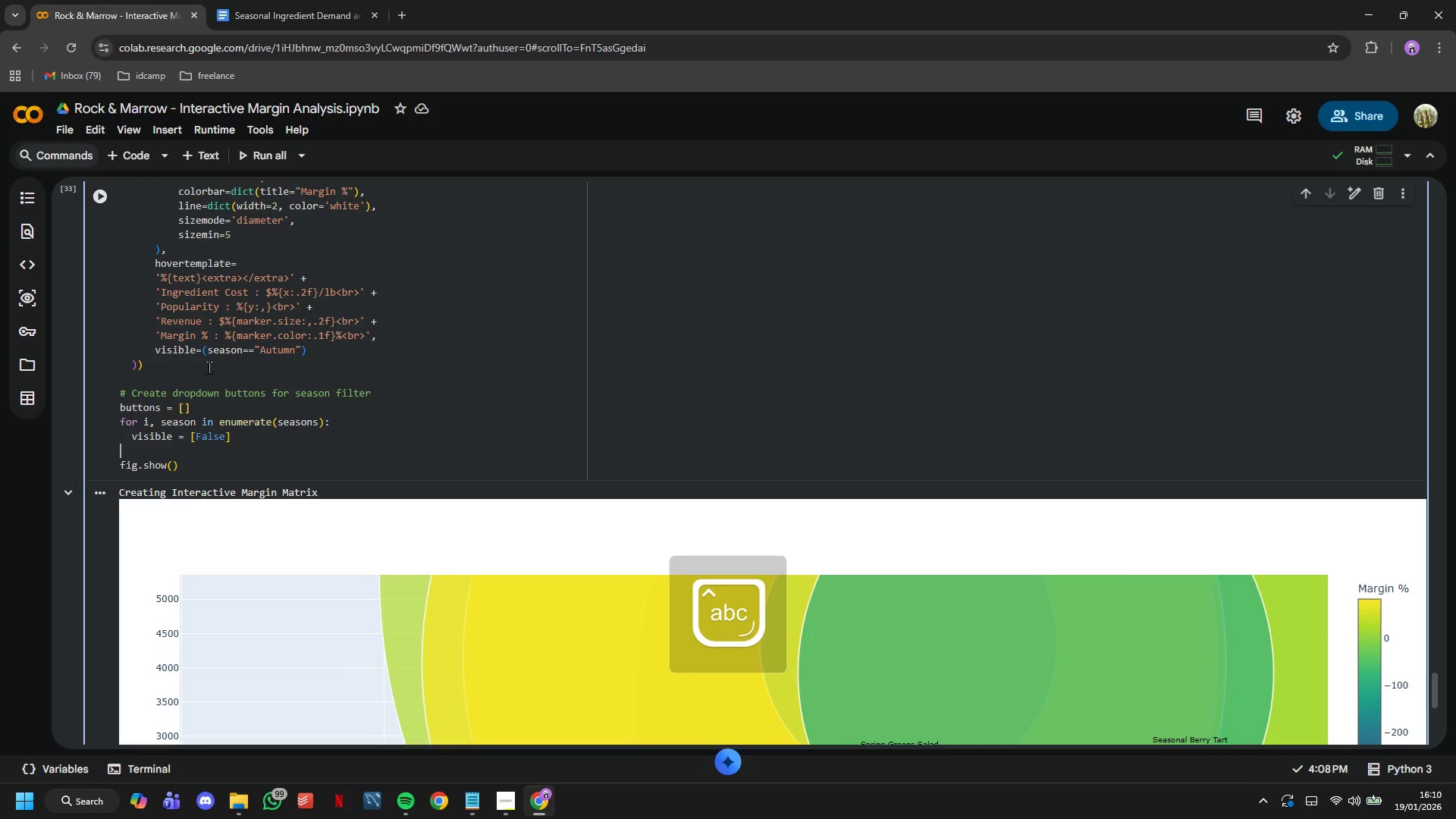 
key(ArrowLeft)
 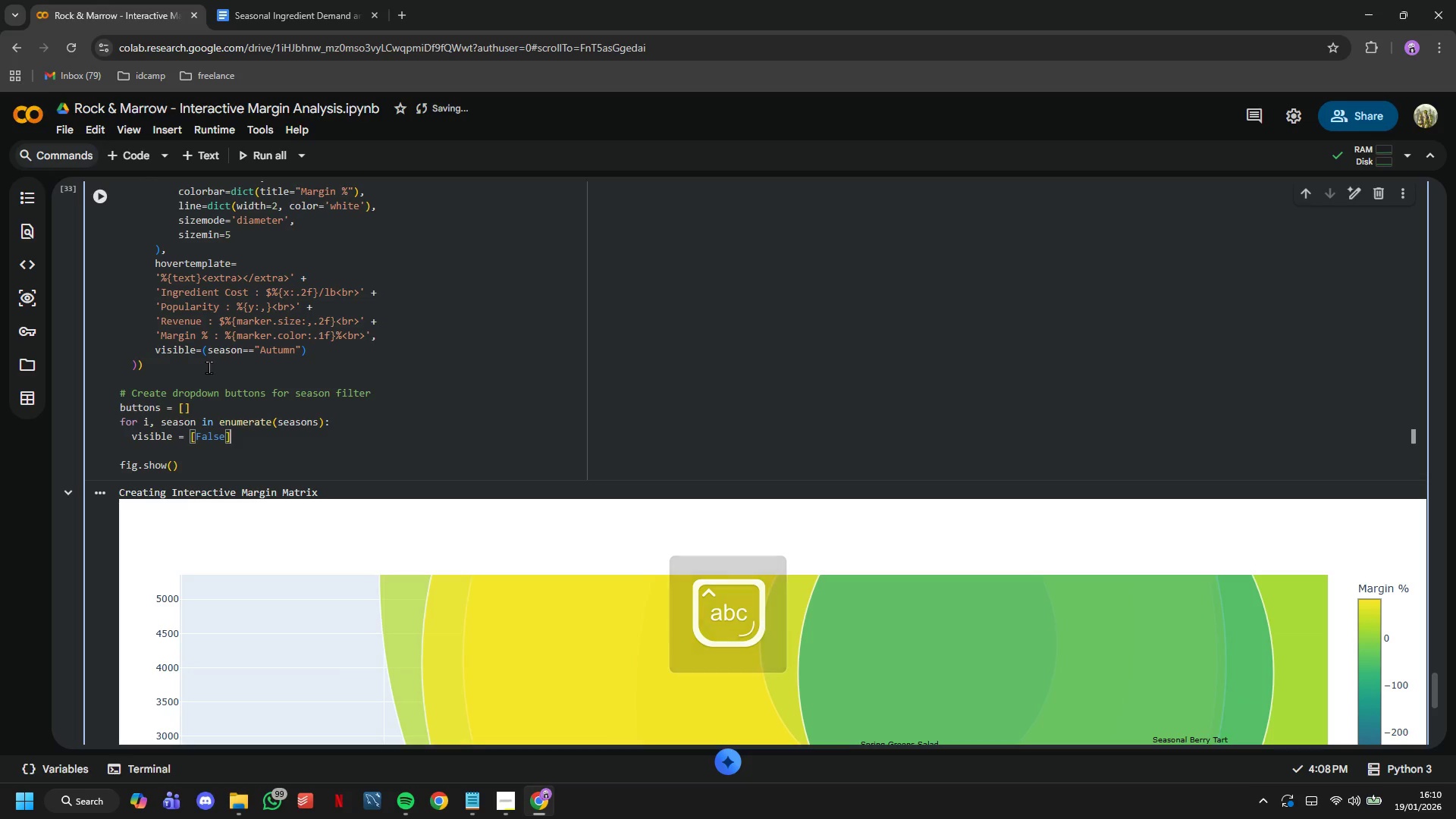 
type( * len(seasons)
 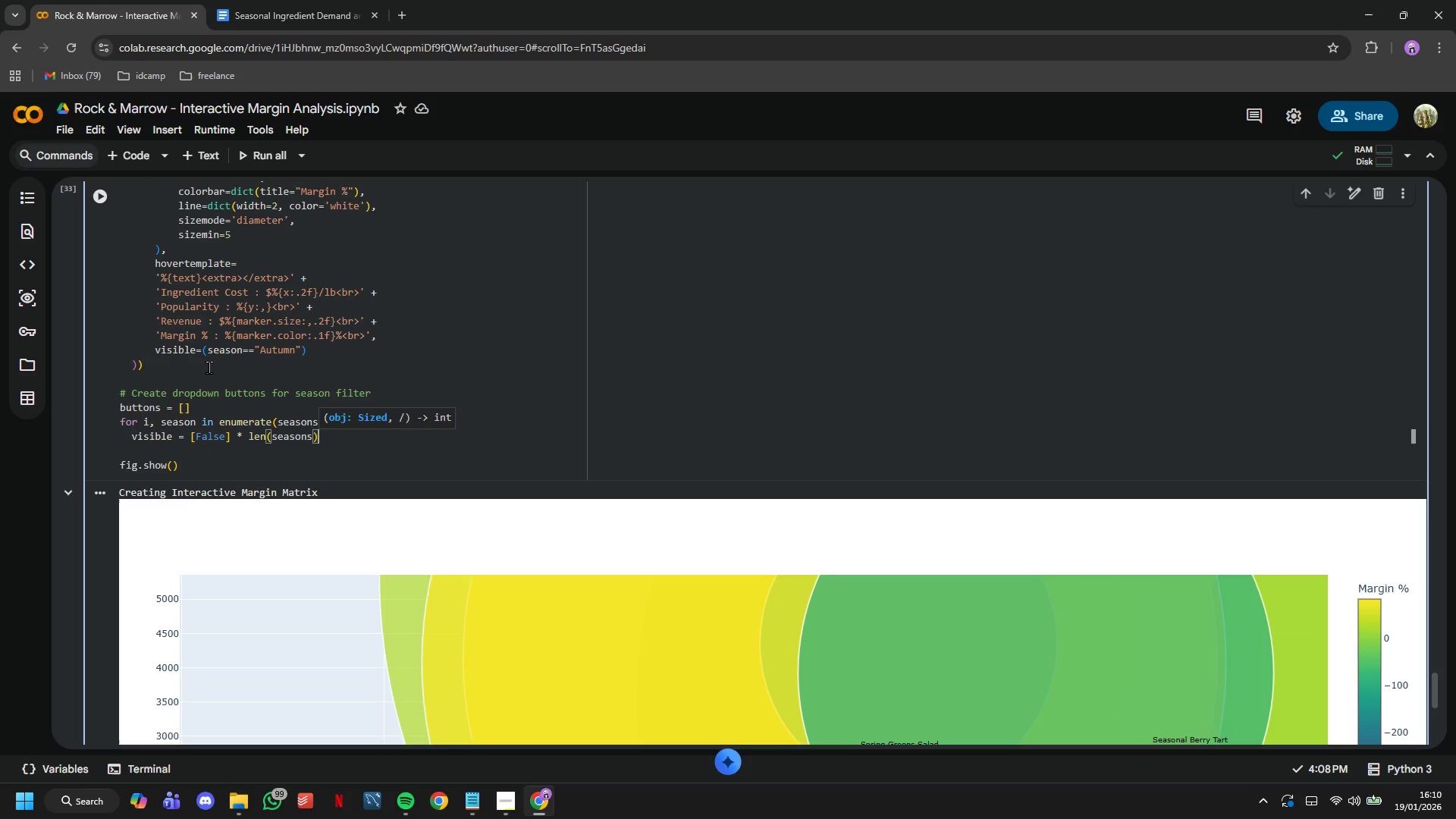 
 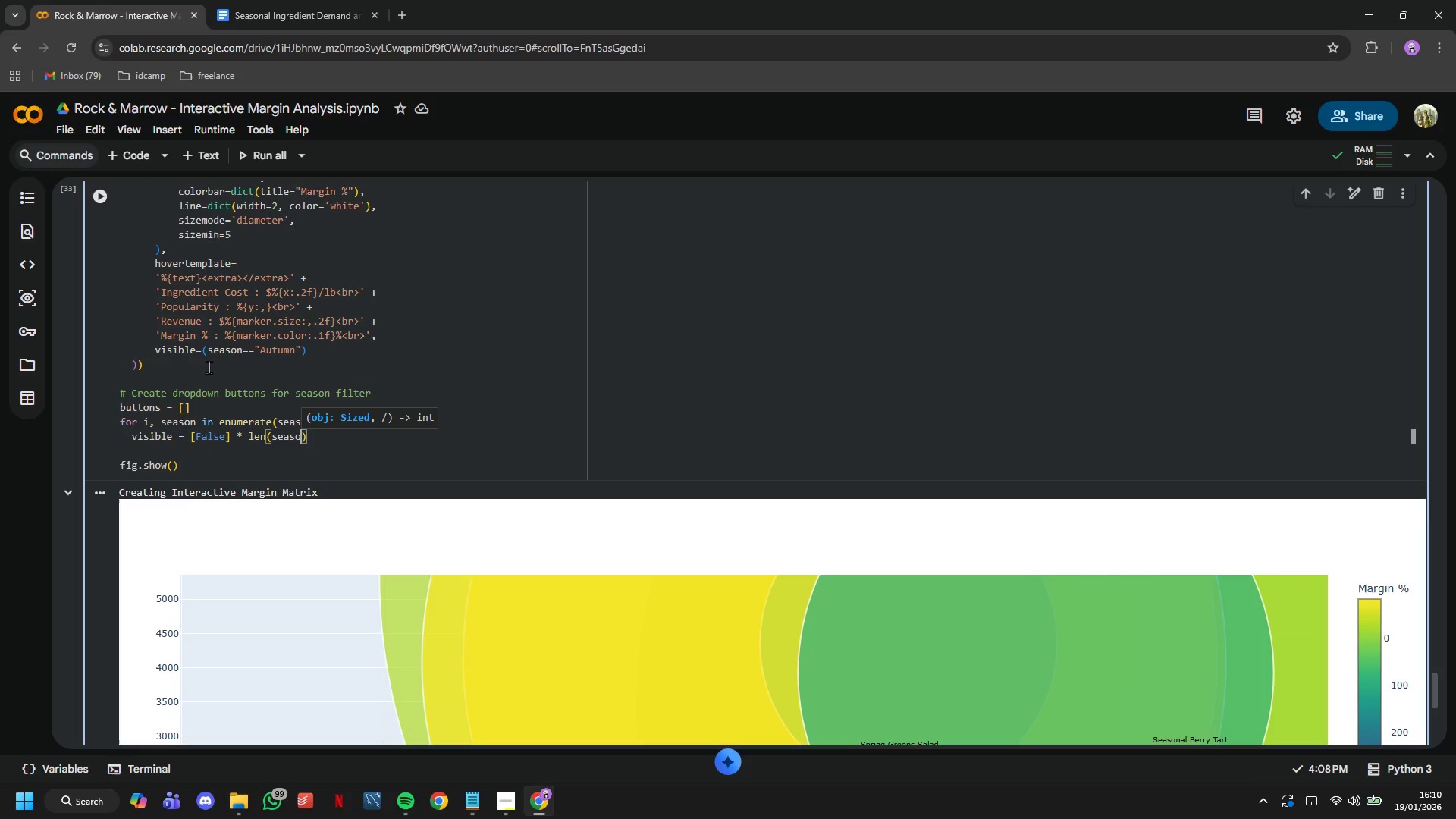 
key(ArrowRight)
 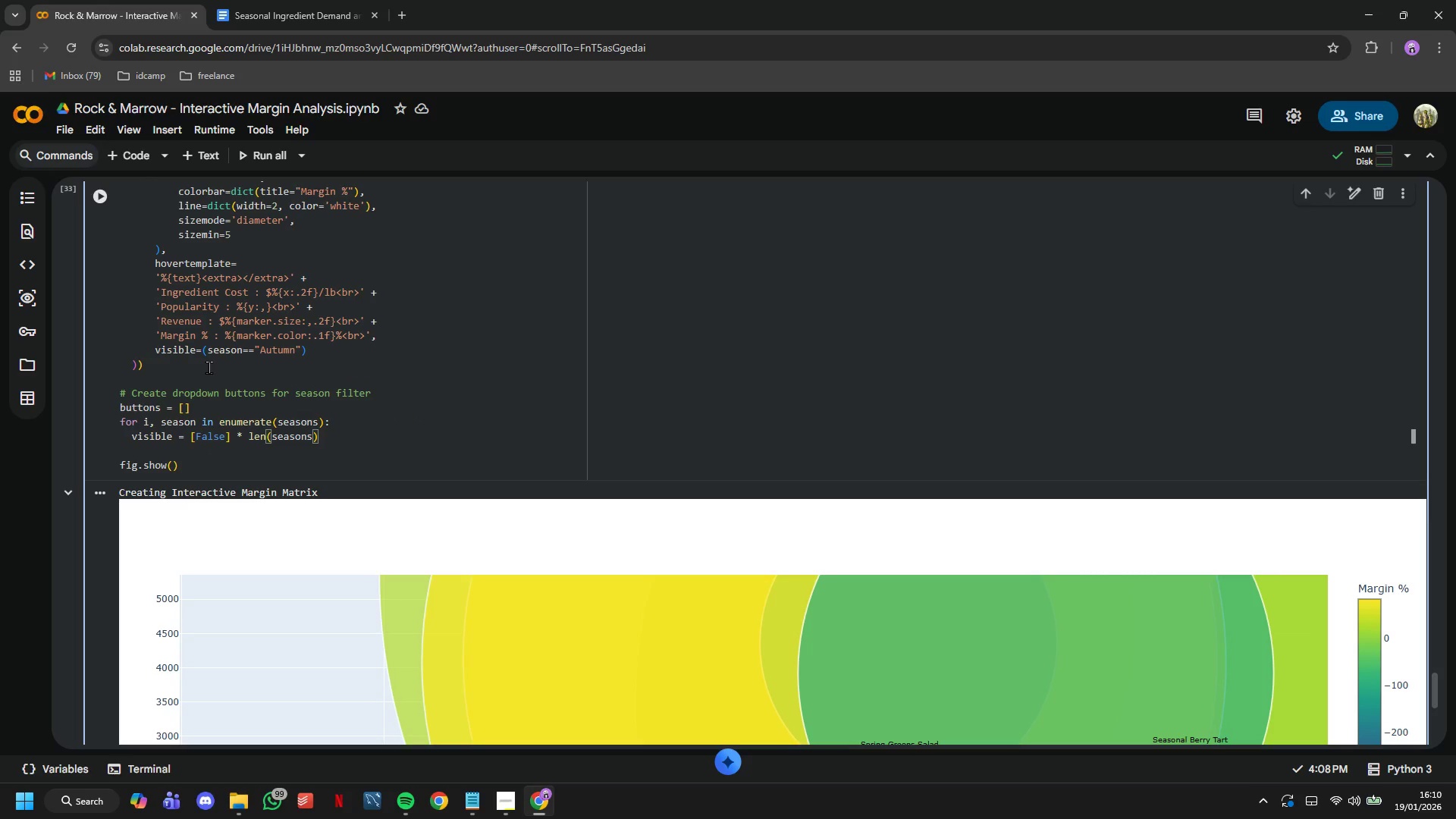 
key(Enter)
 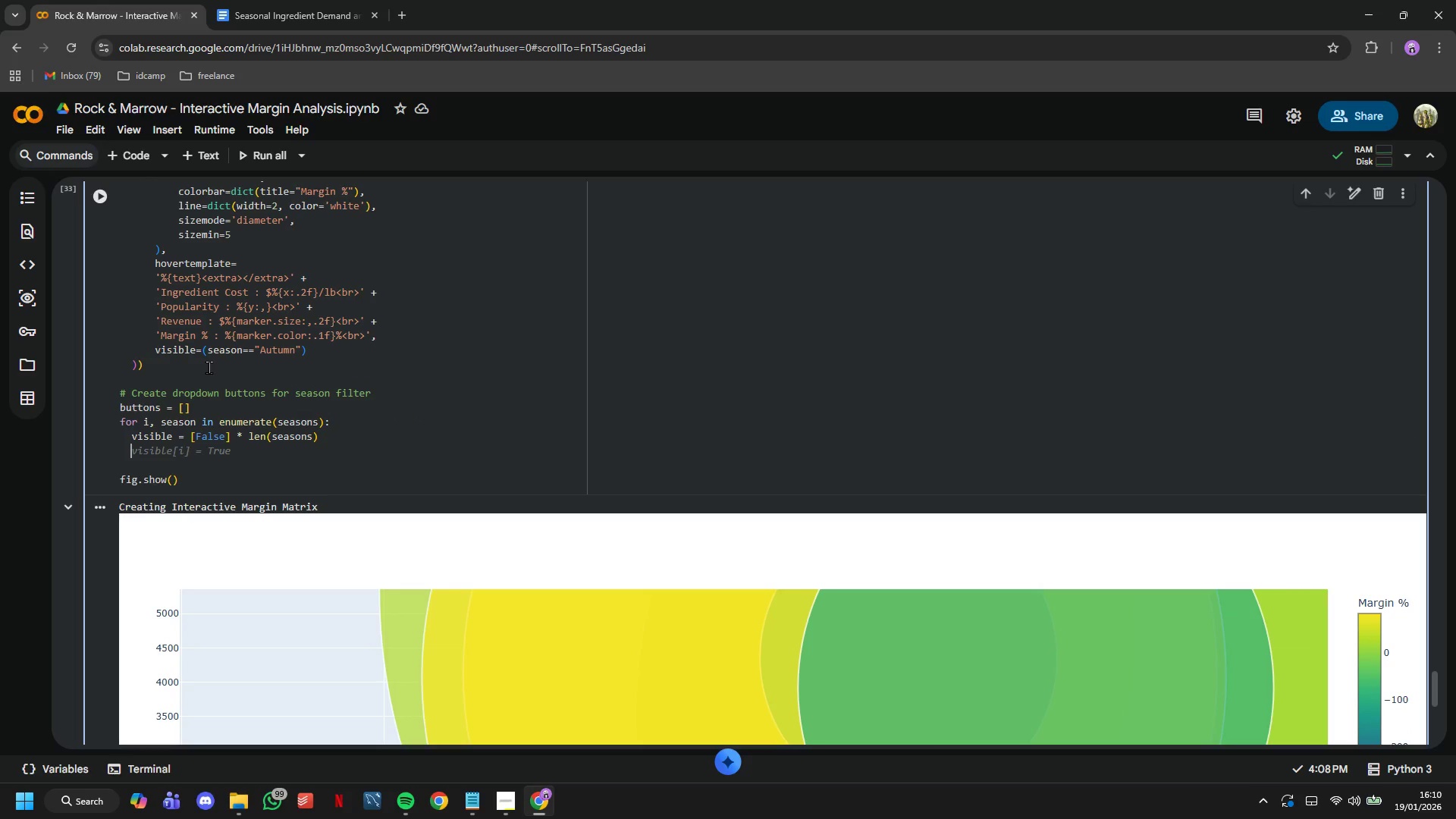 
key(Tab)
 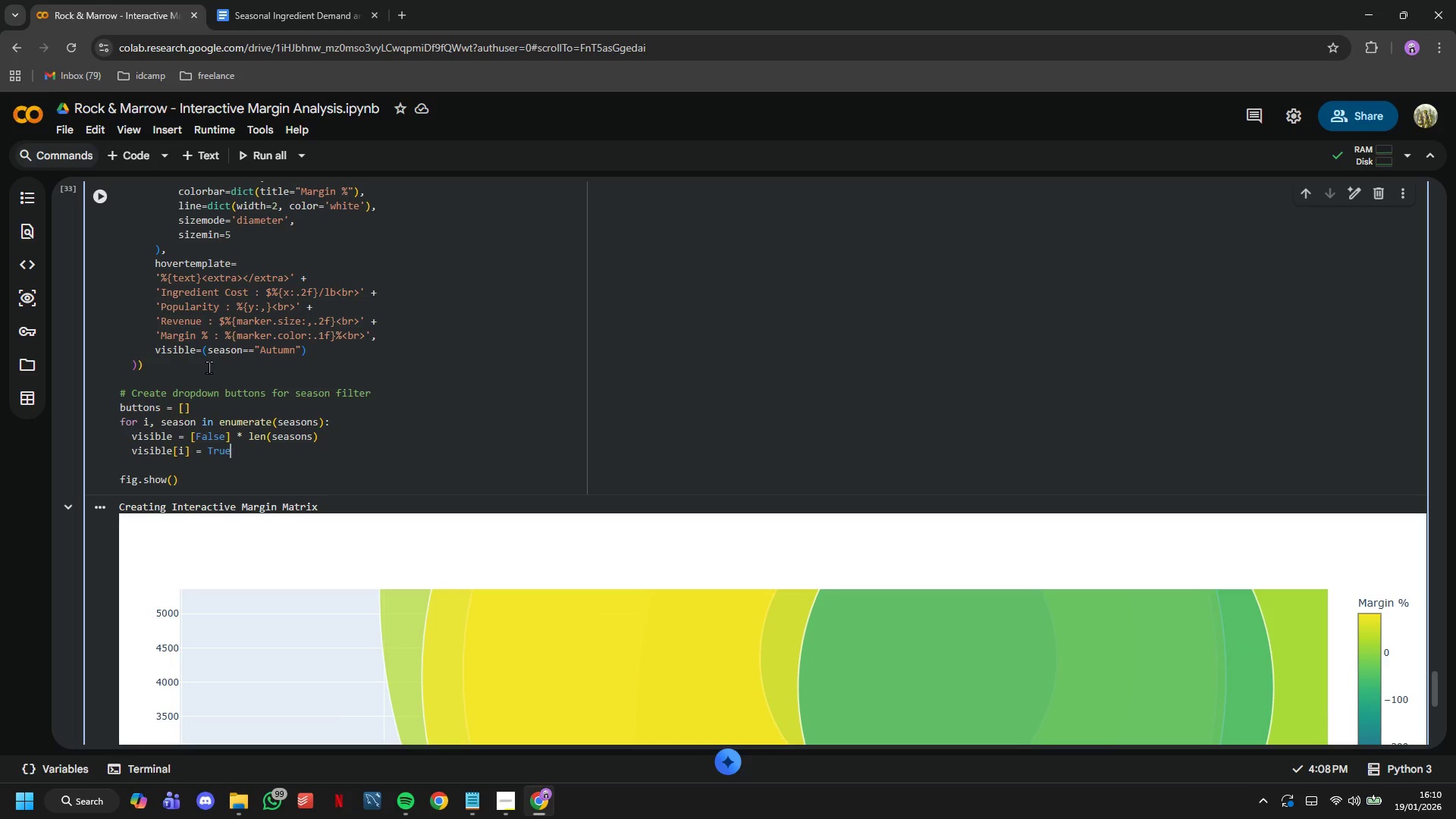 
key(Enter)
 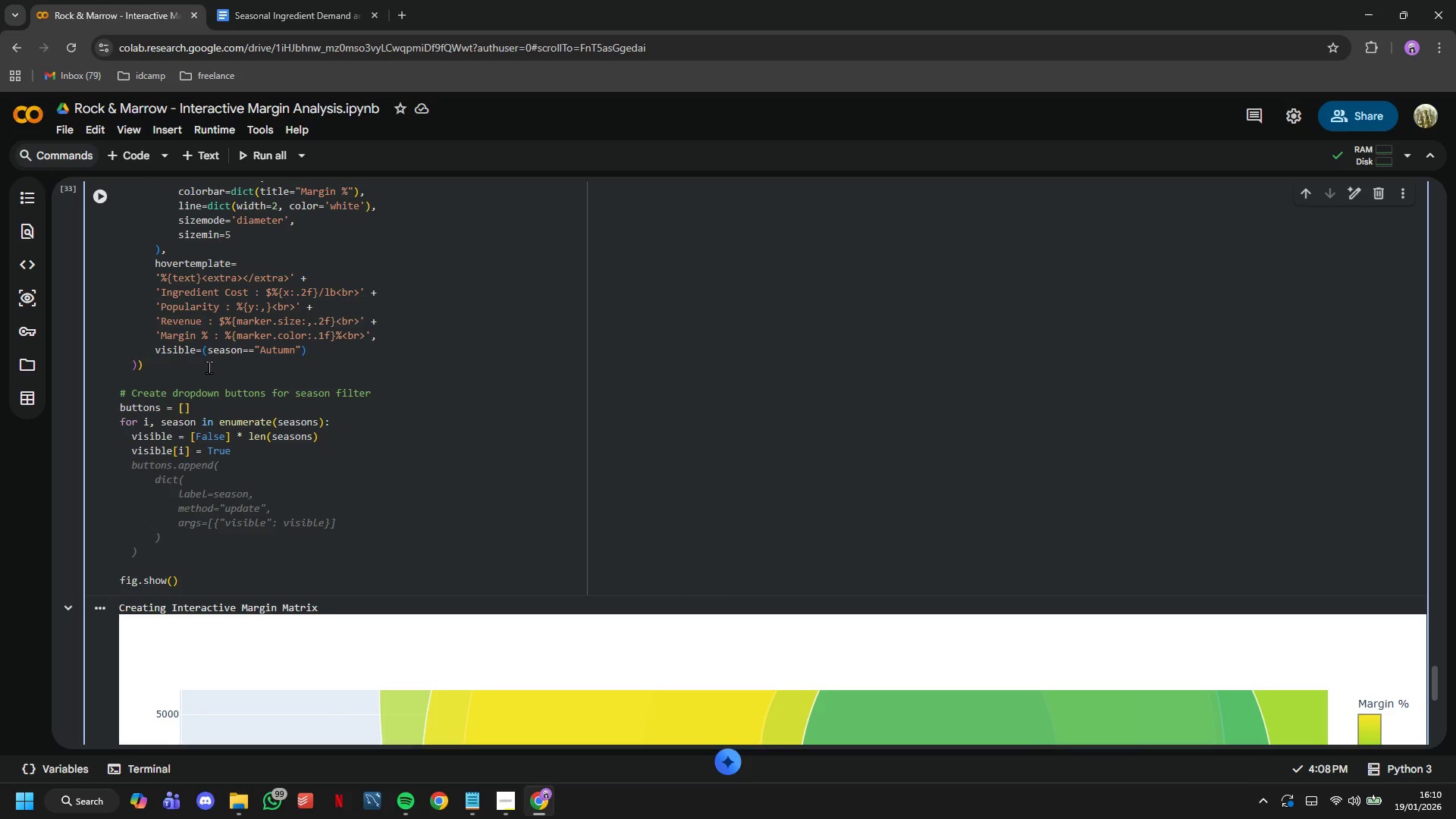 
key(Tab)
 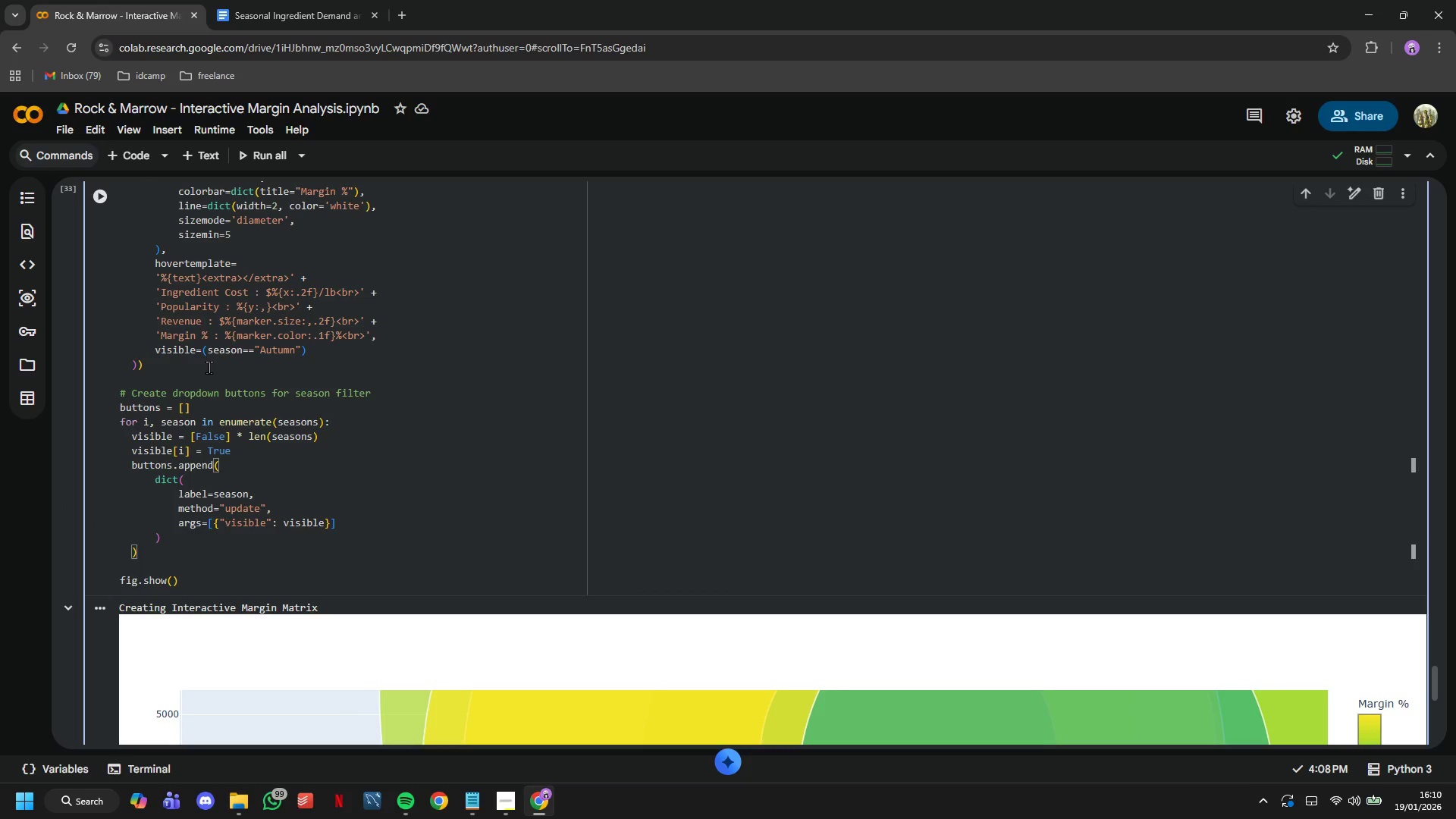 
key(ArrowDown)
 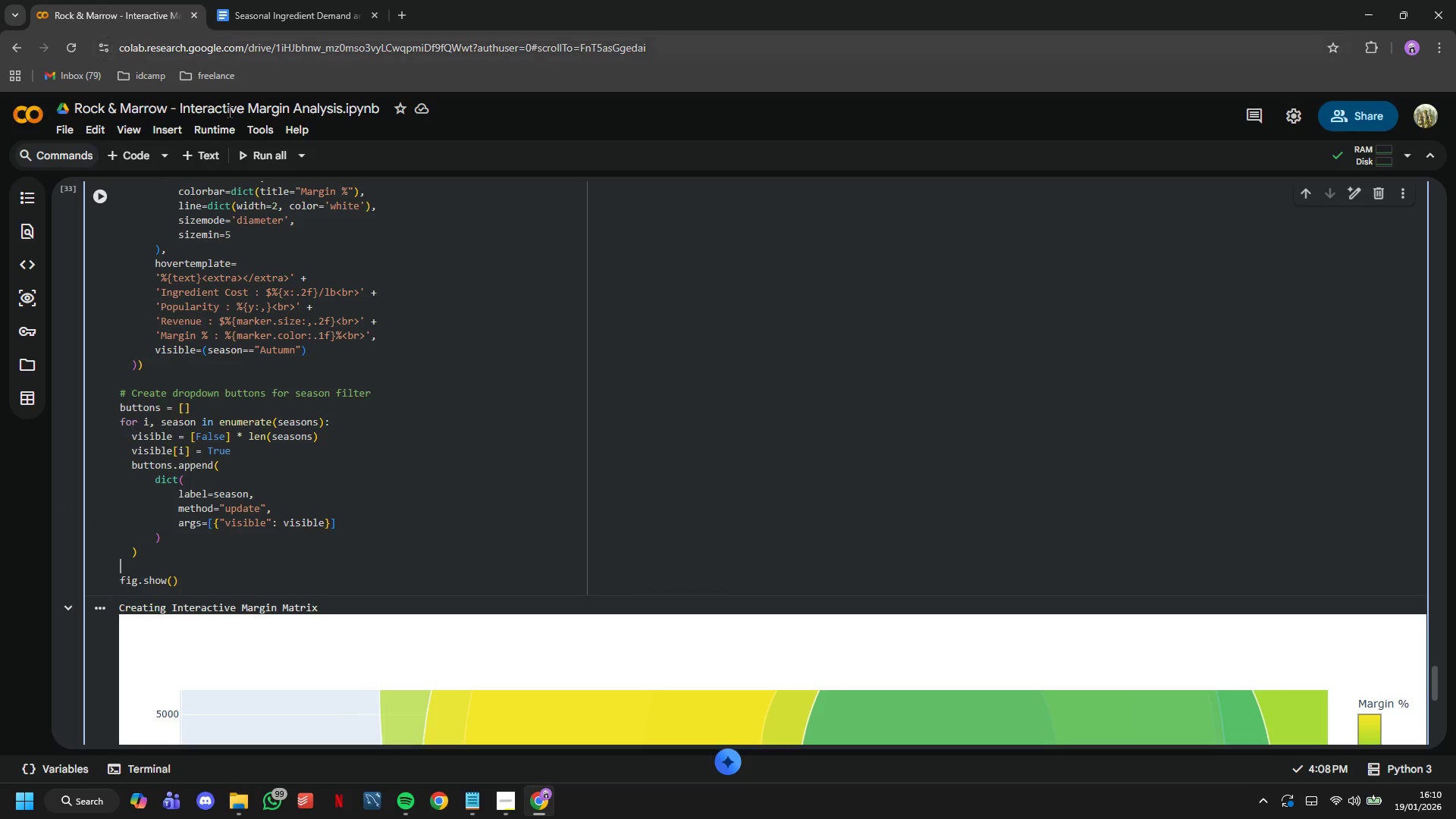 
left_click([93, 205])
 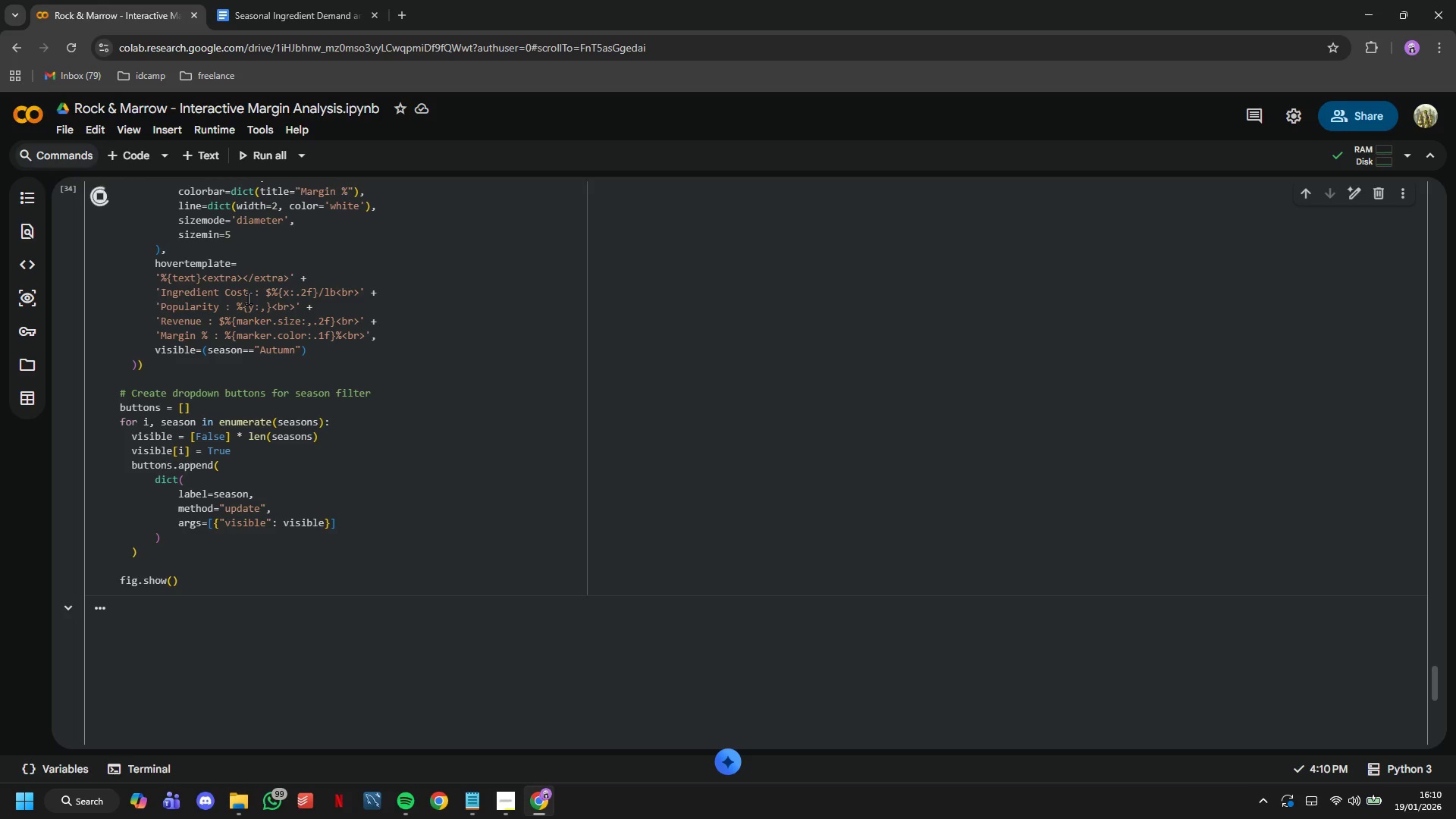 
scroll: coordinate [248, 298], scroll_direction: down, amount: 5.0
 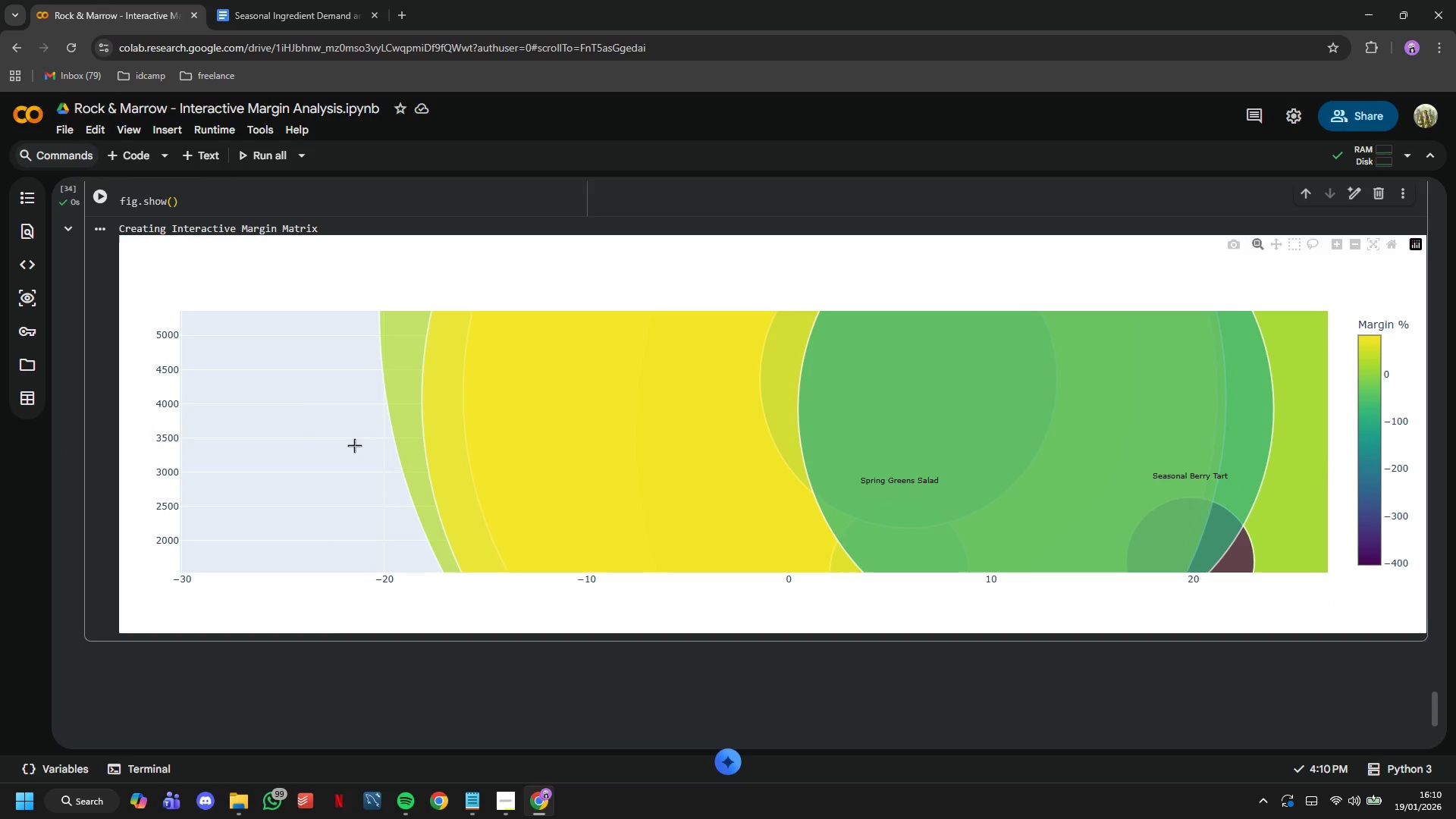 
scroll: coordinate [354, 445], scroll_direction: none, amount: 0.0
 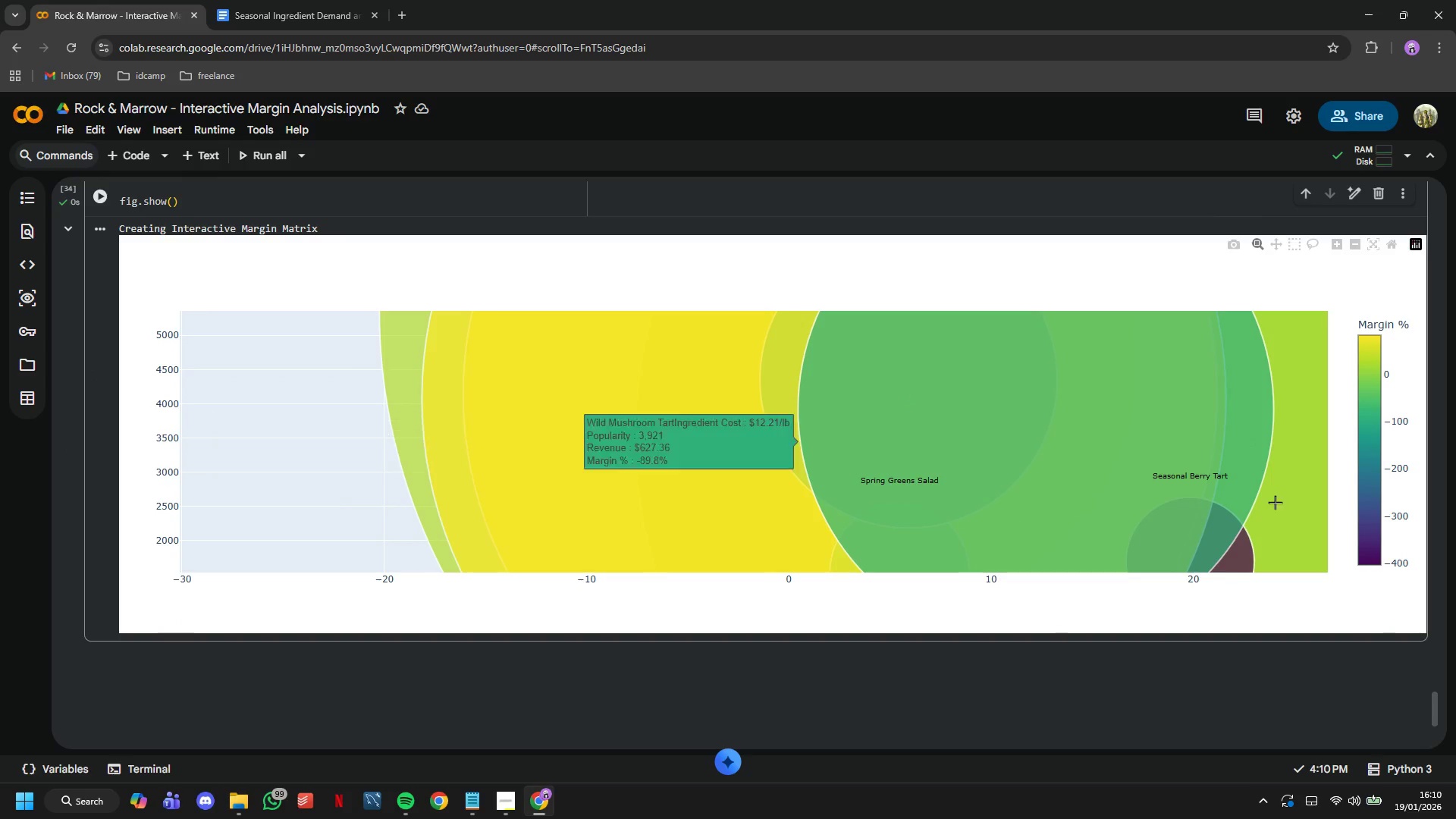 
scroll: coordinate [526, 413], scroll_direction: up, amount: 2.0
 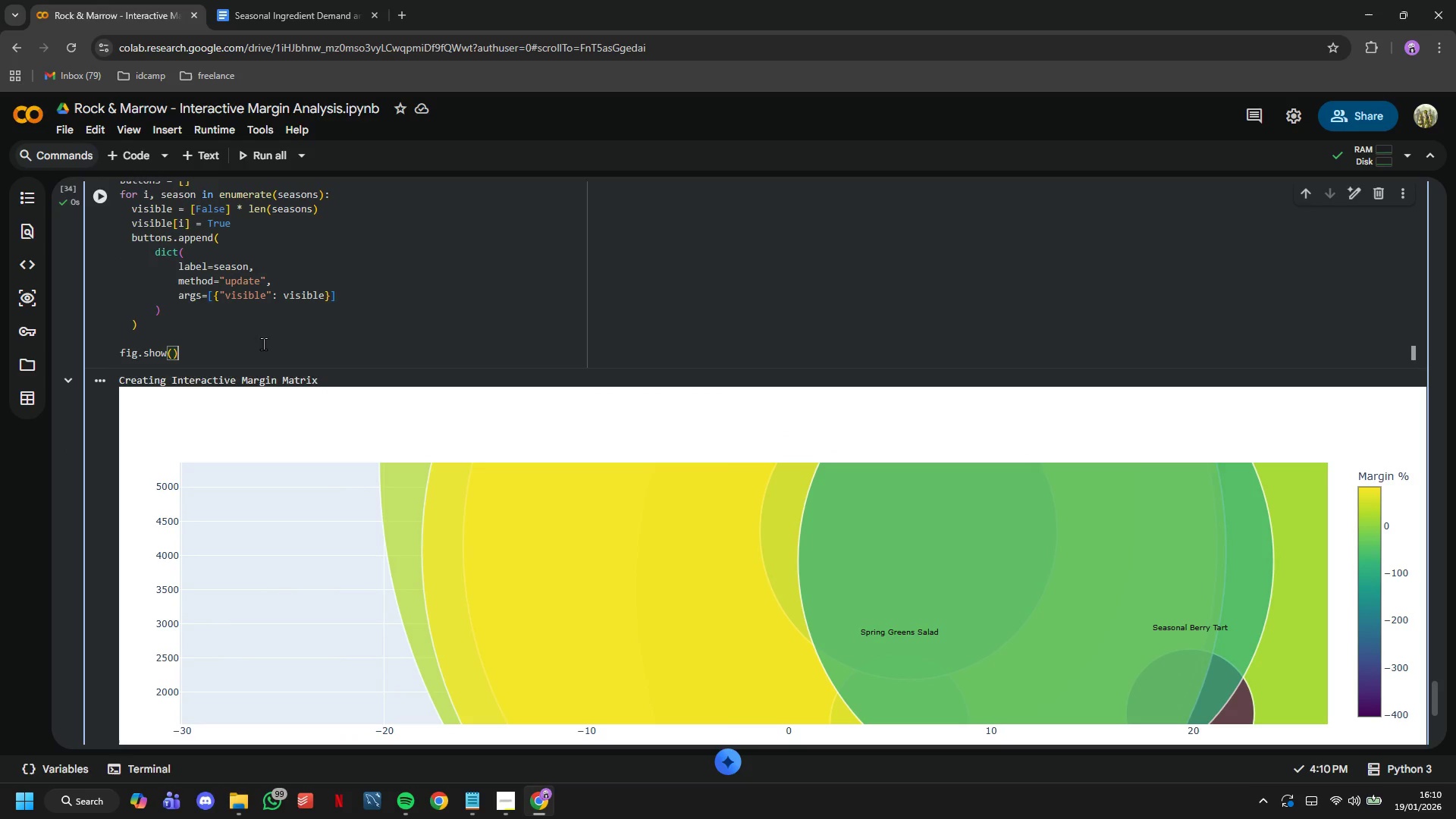 
double_click([241, 330])
 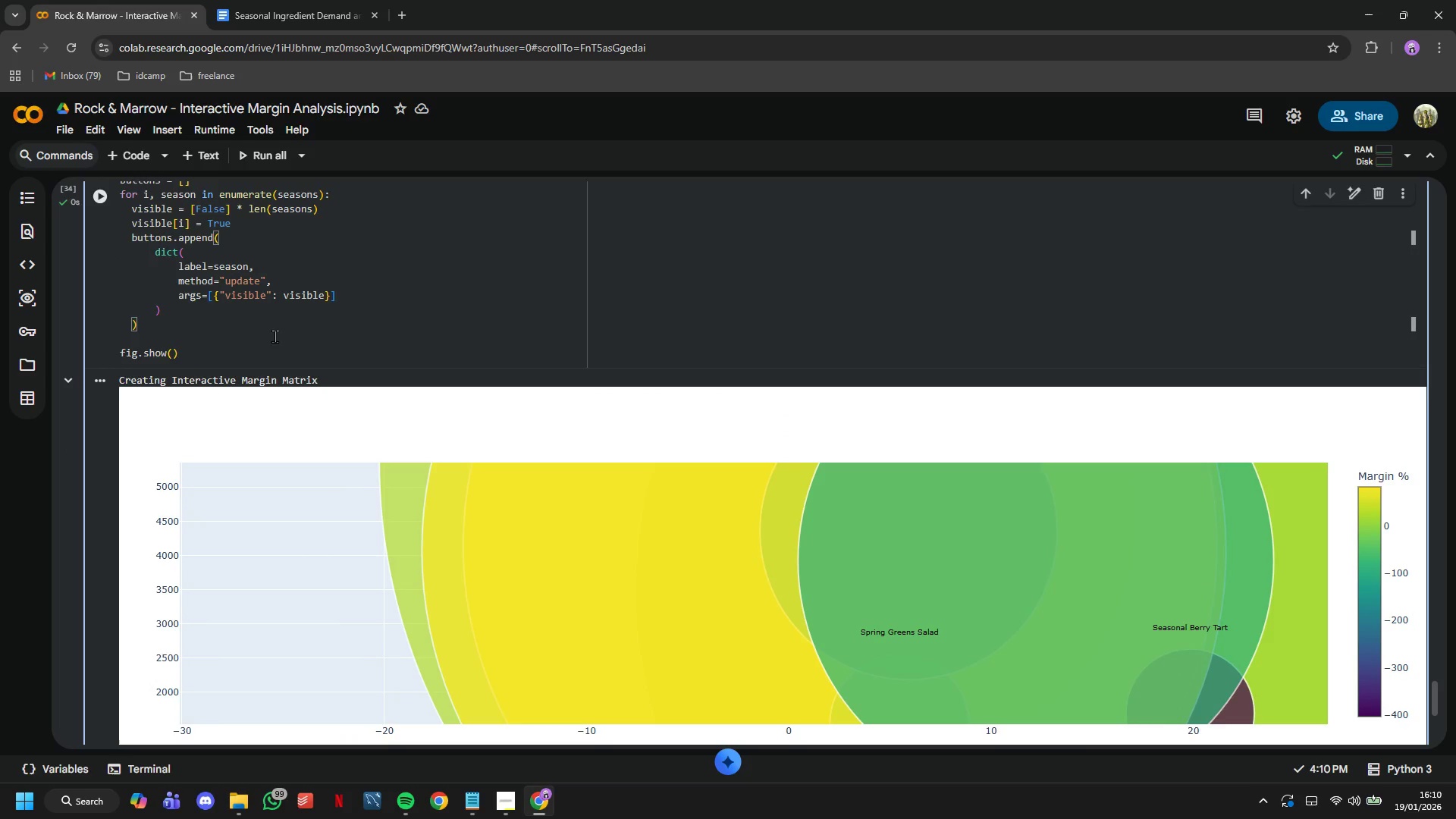 
key(Enter)
 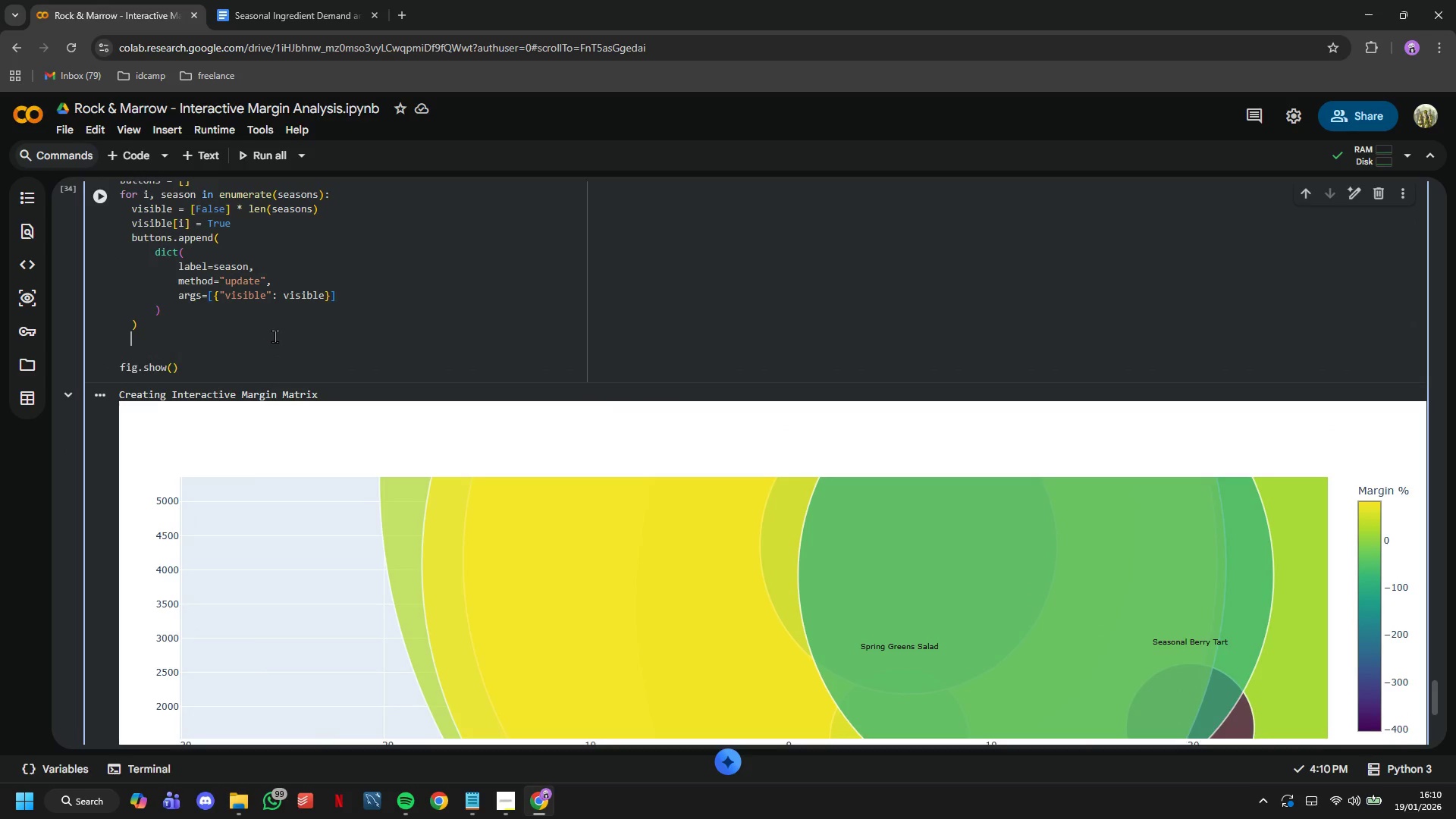 
key(Enter)
 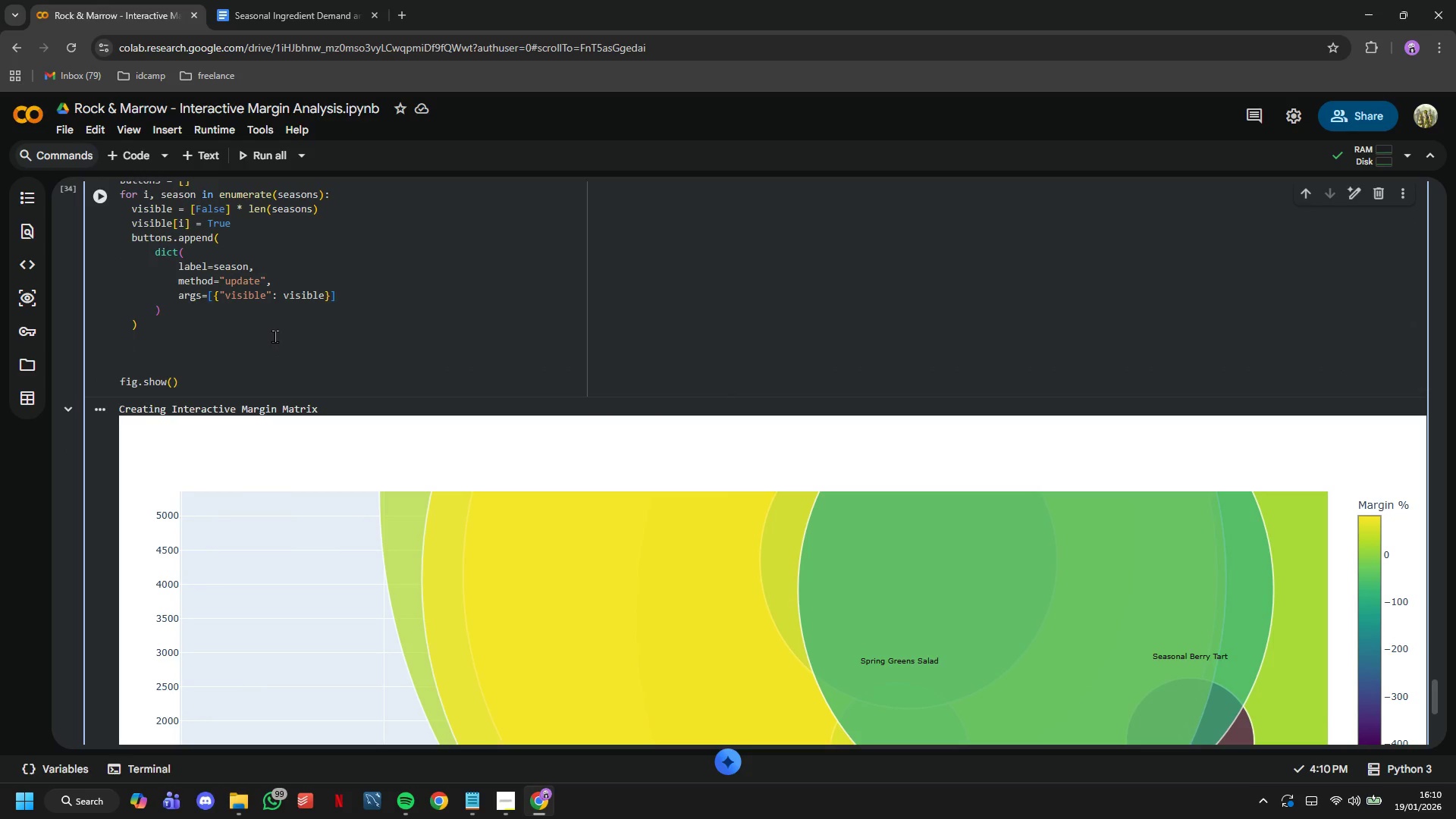 
key(Backspace)
 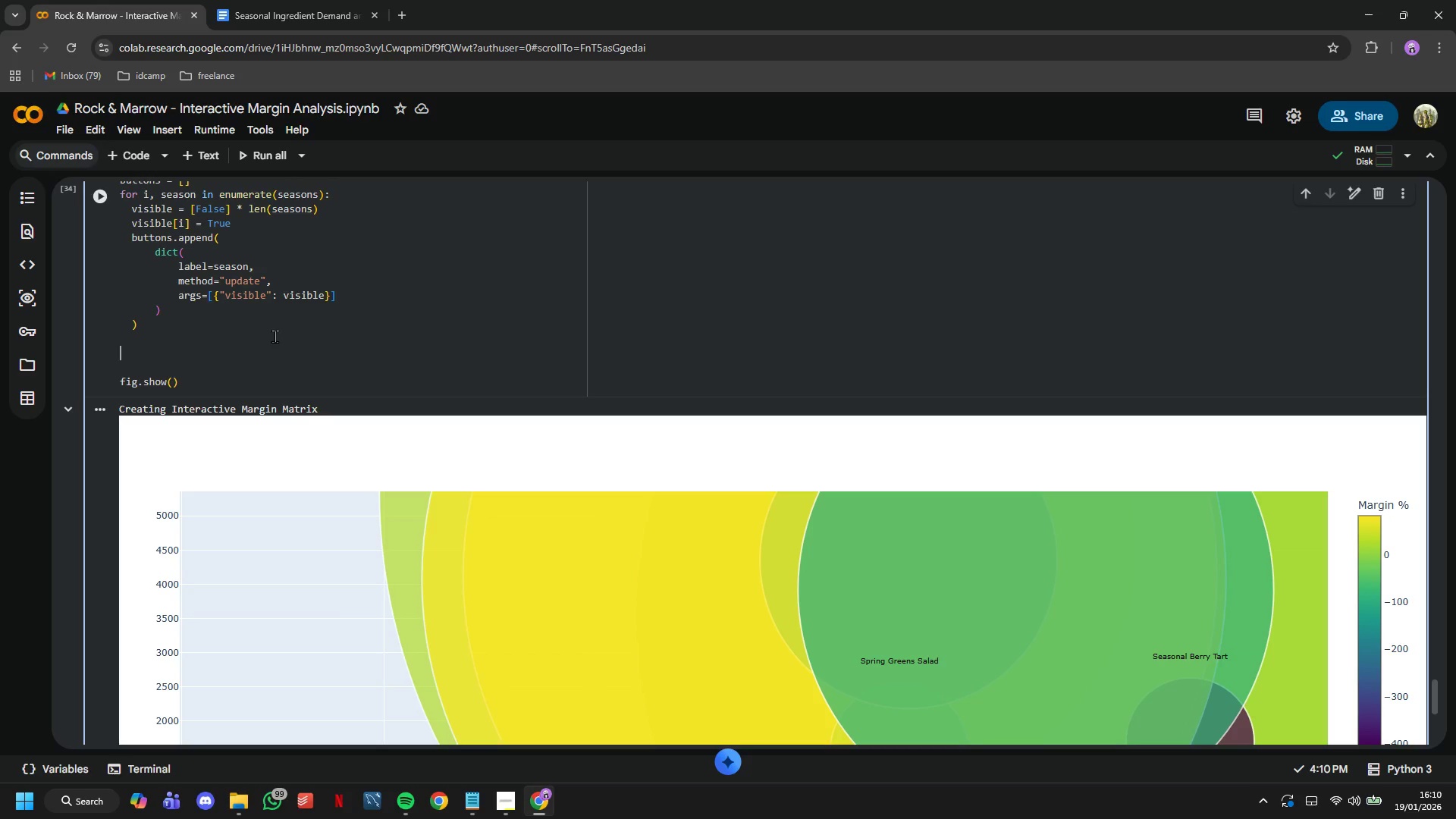 
wait(10.91)
 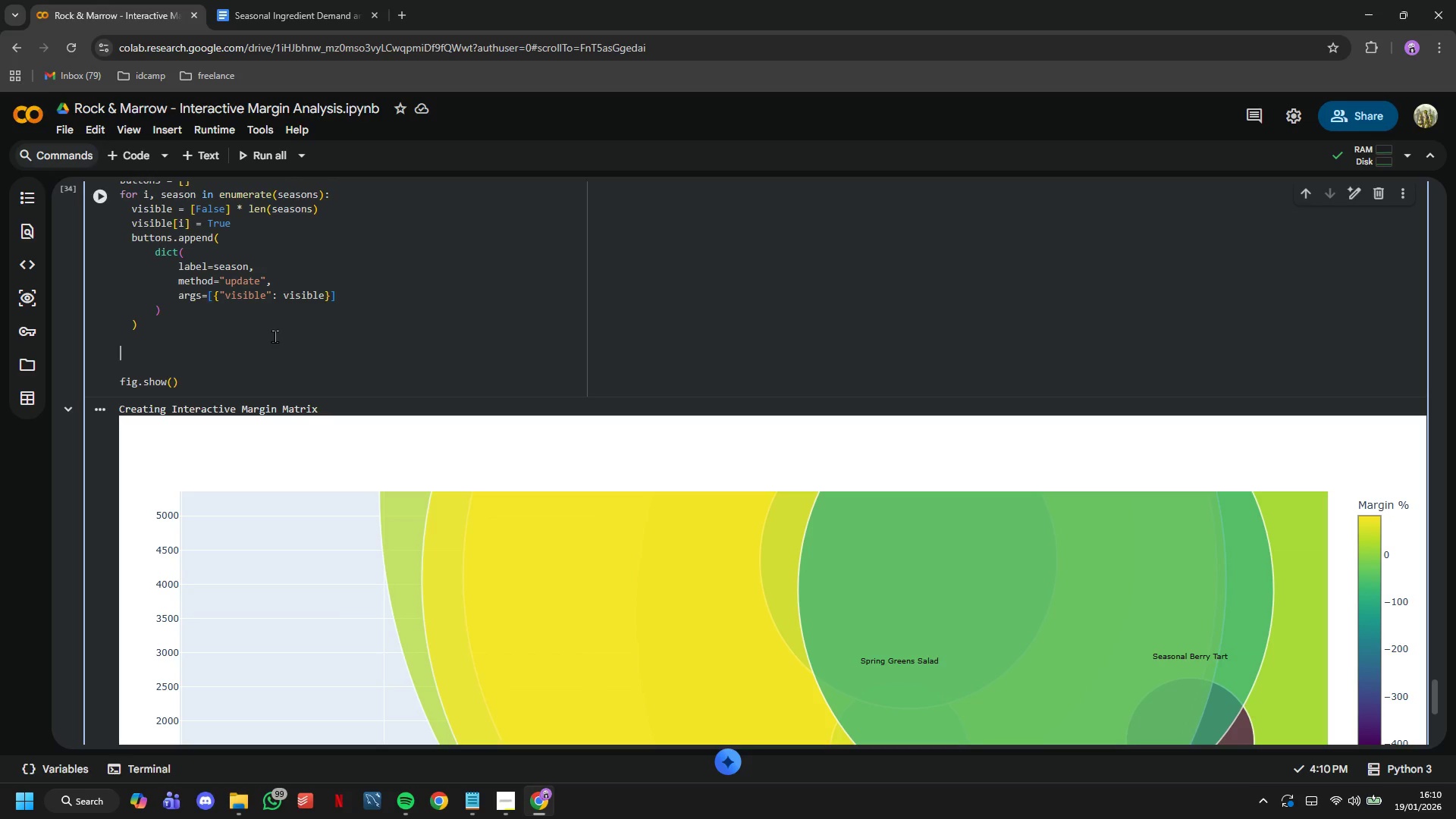 
type(fig.update_layout)
 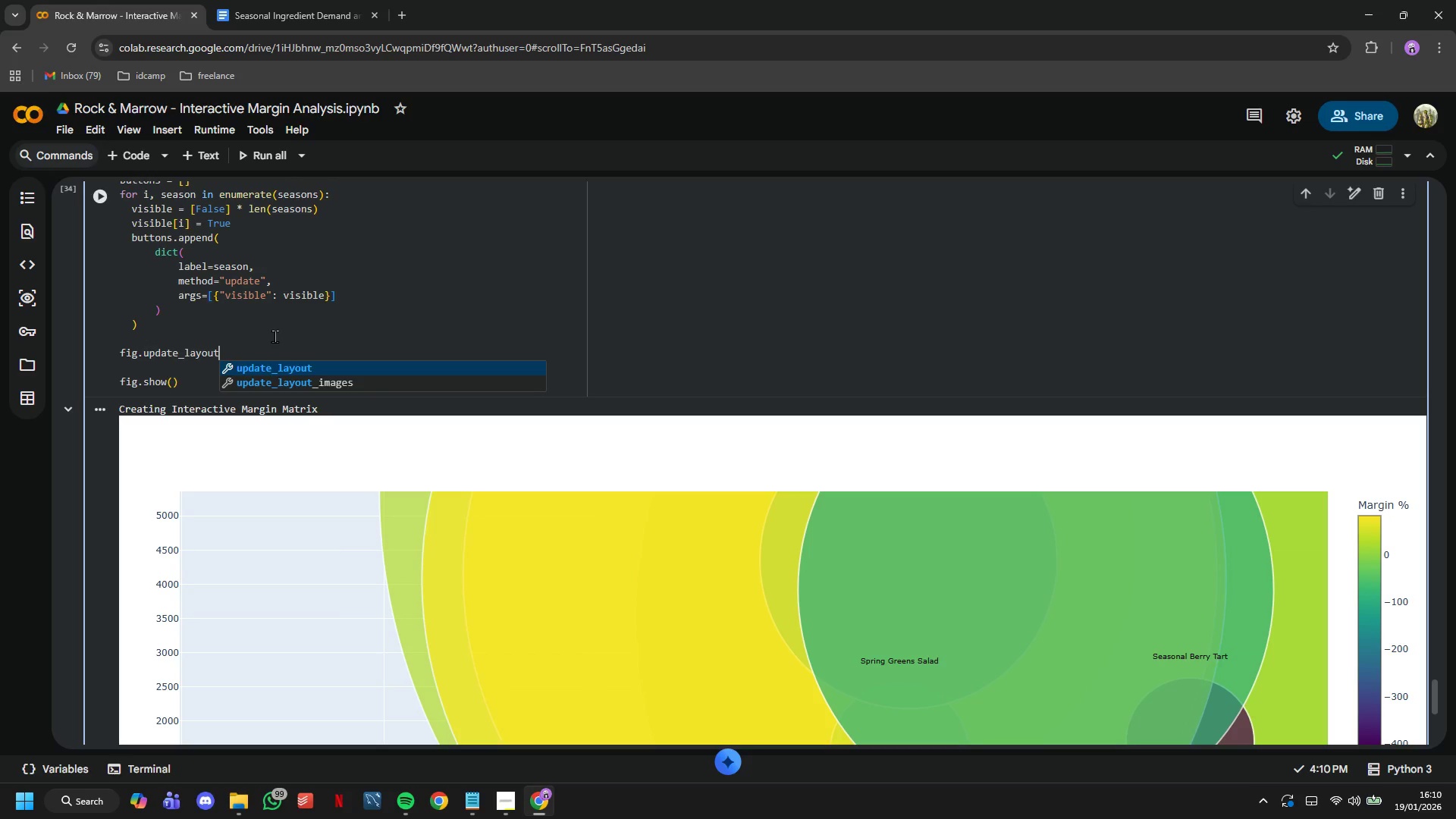 
key(Shift+9)
 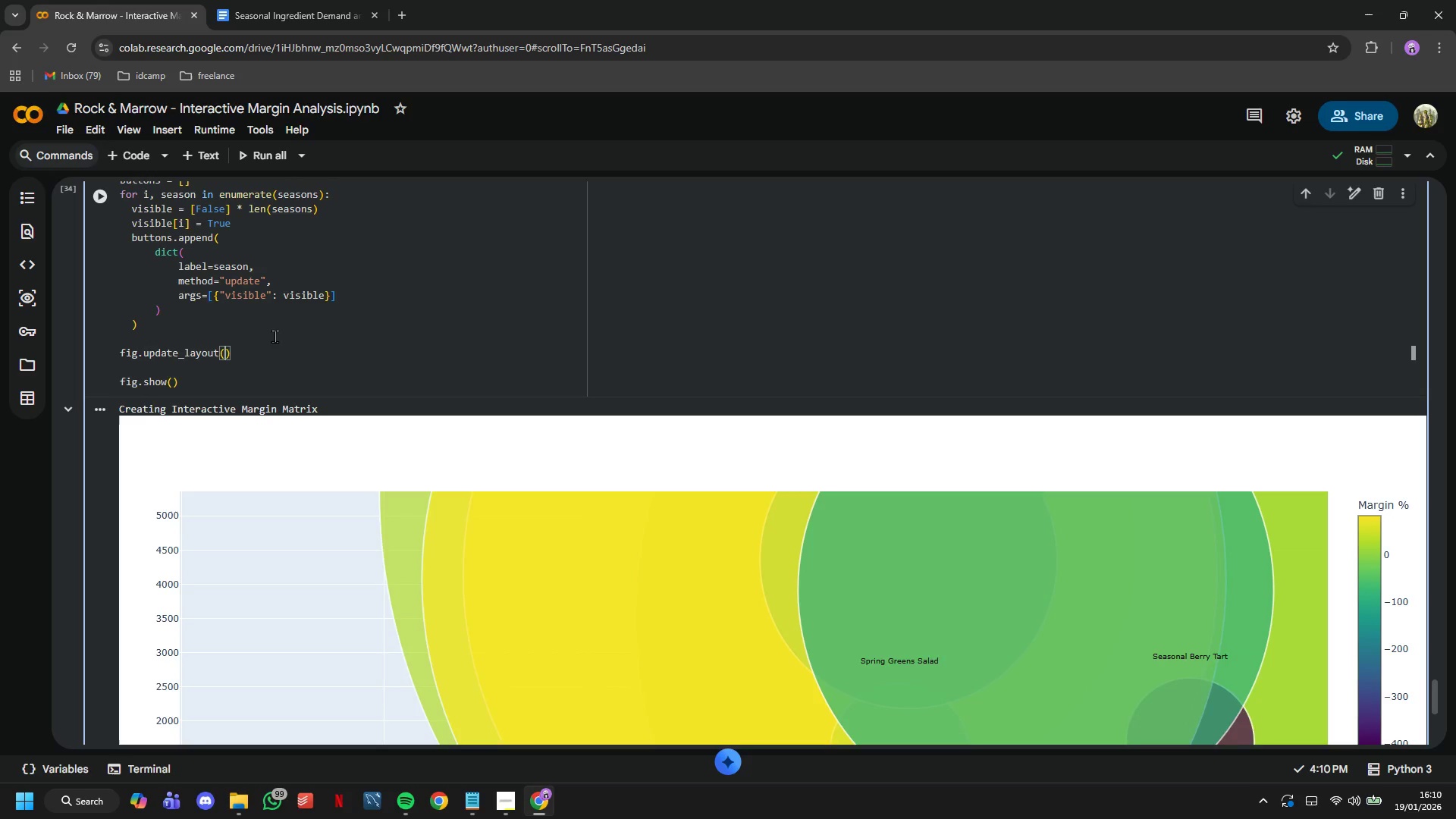 
key(Enter)
 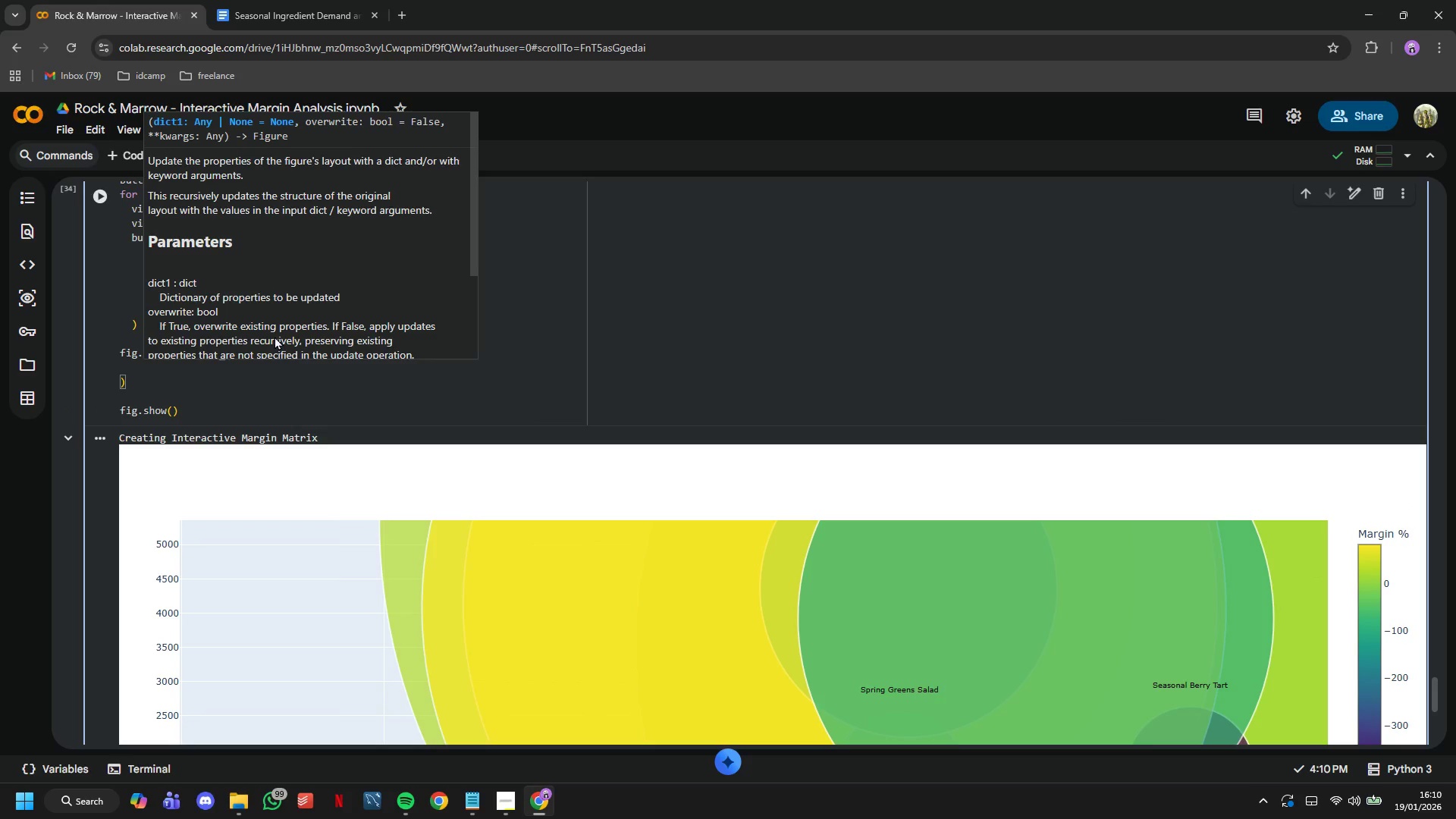 
type(updatemens)
key(Backspace)
type(us=[)
 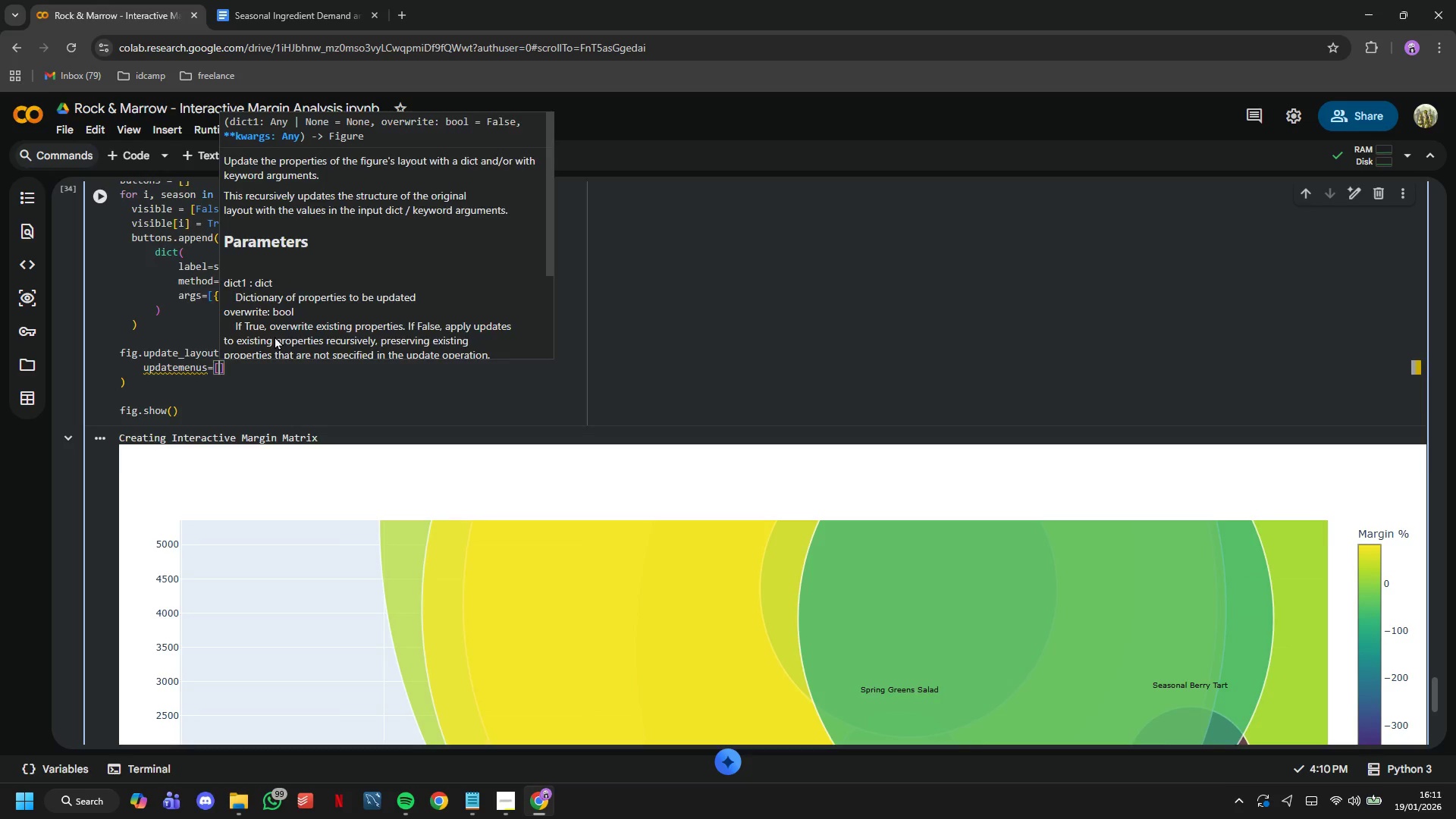 
key(Enter)
 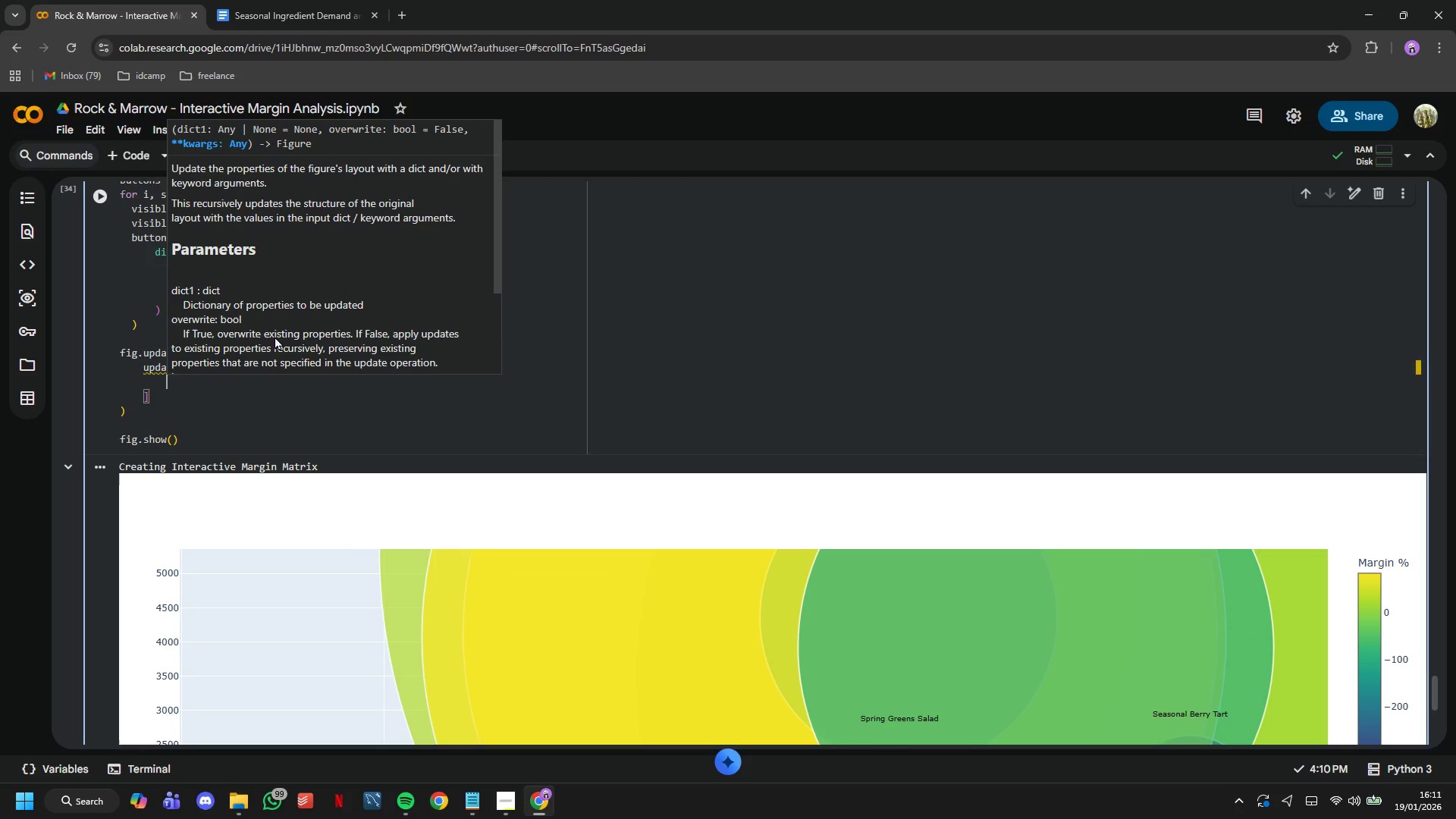 
type(dict()
 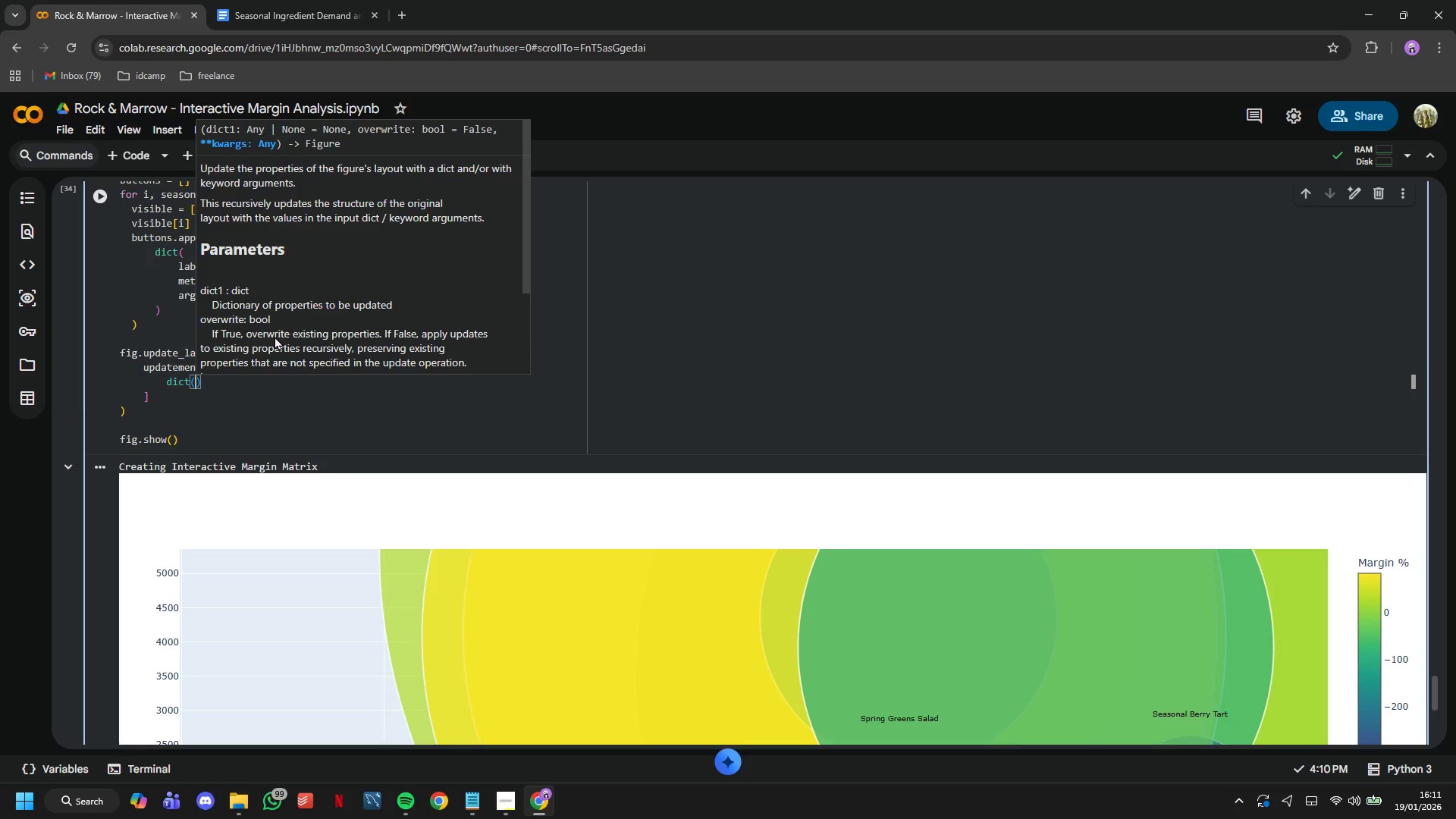 
key(Enter)
 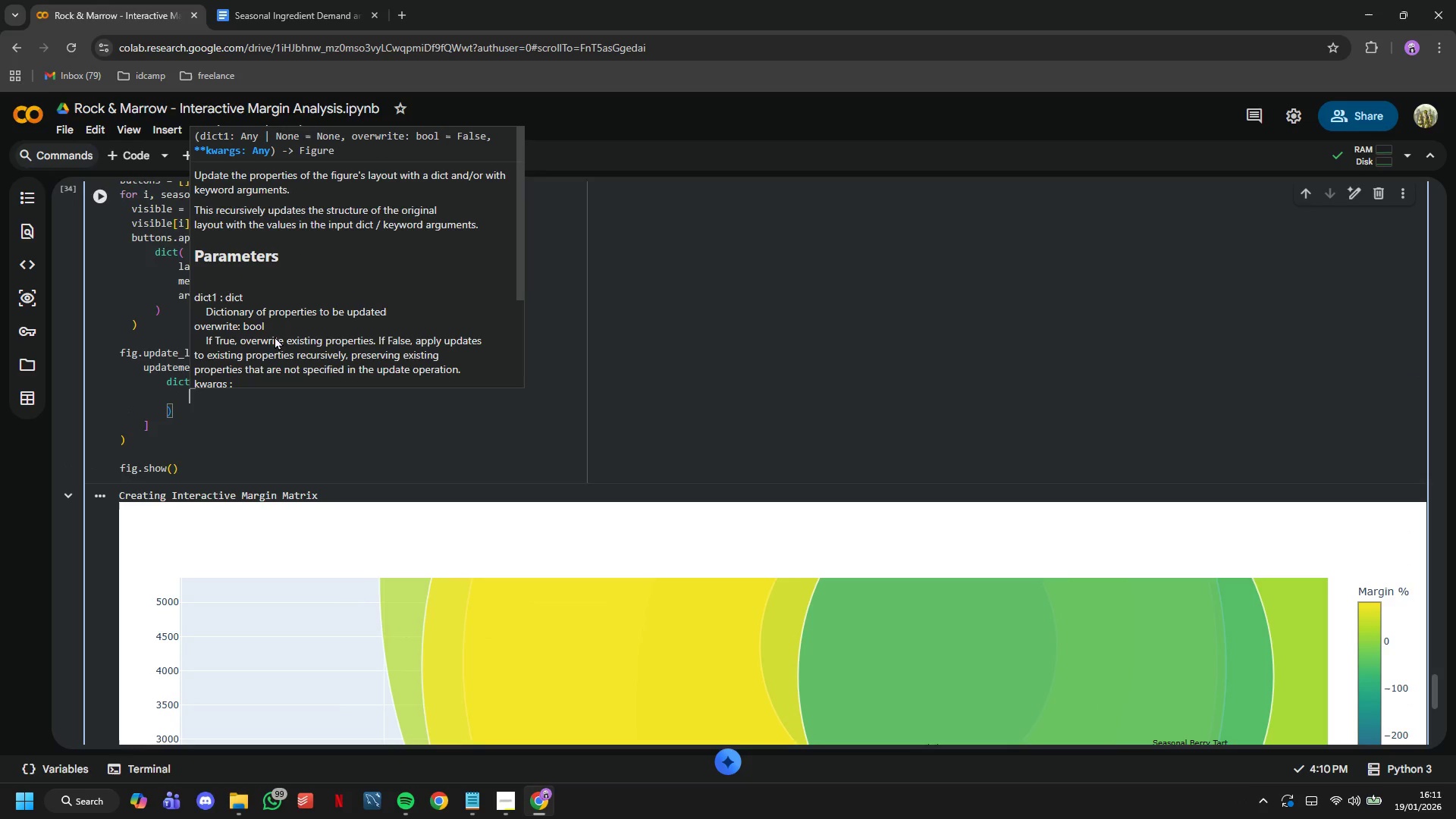 
type(active=2,)
 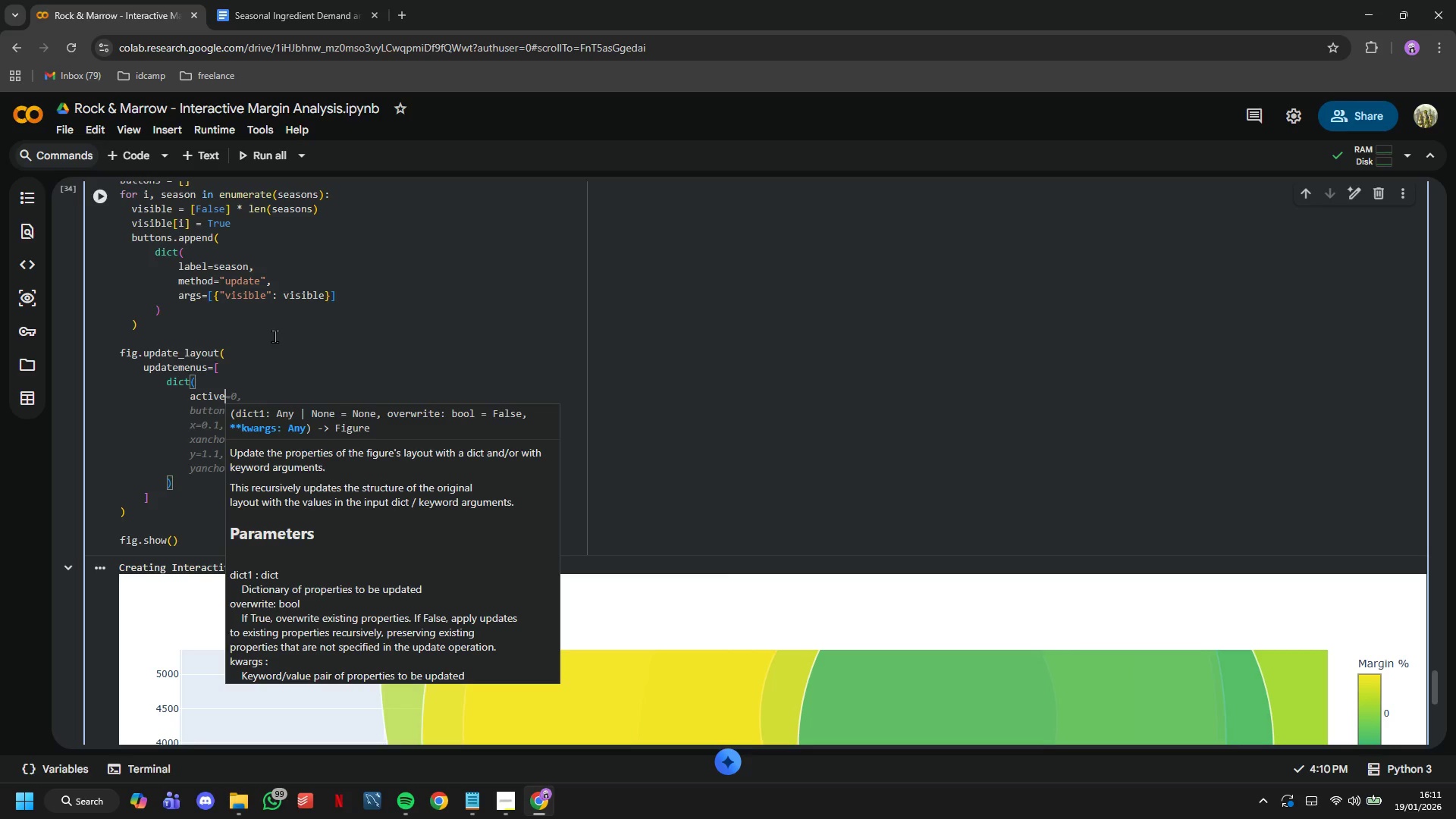 
key(Enter)
 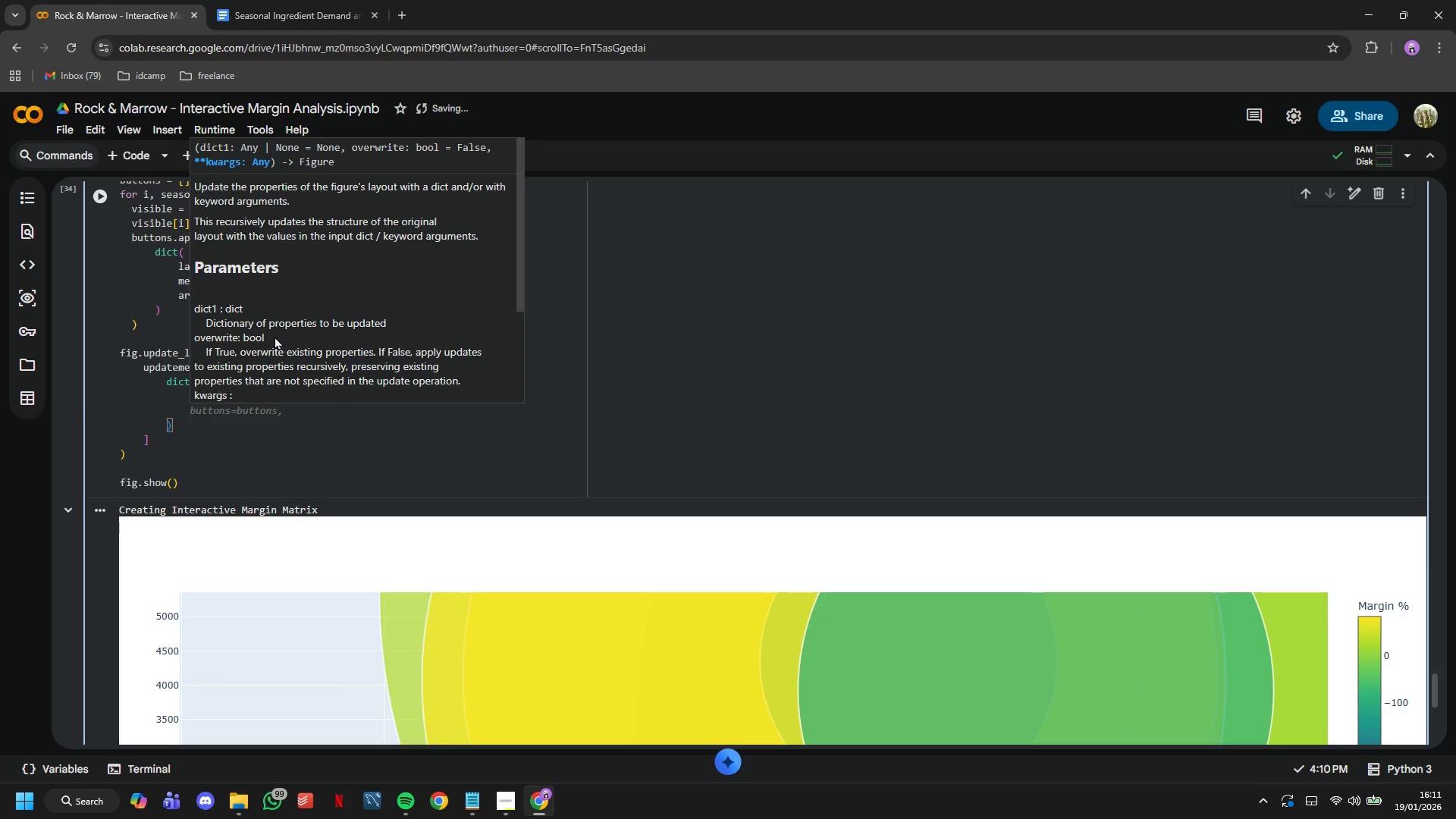 
type(buttons=buttons,)
 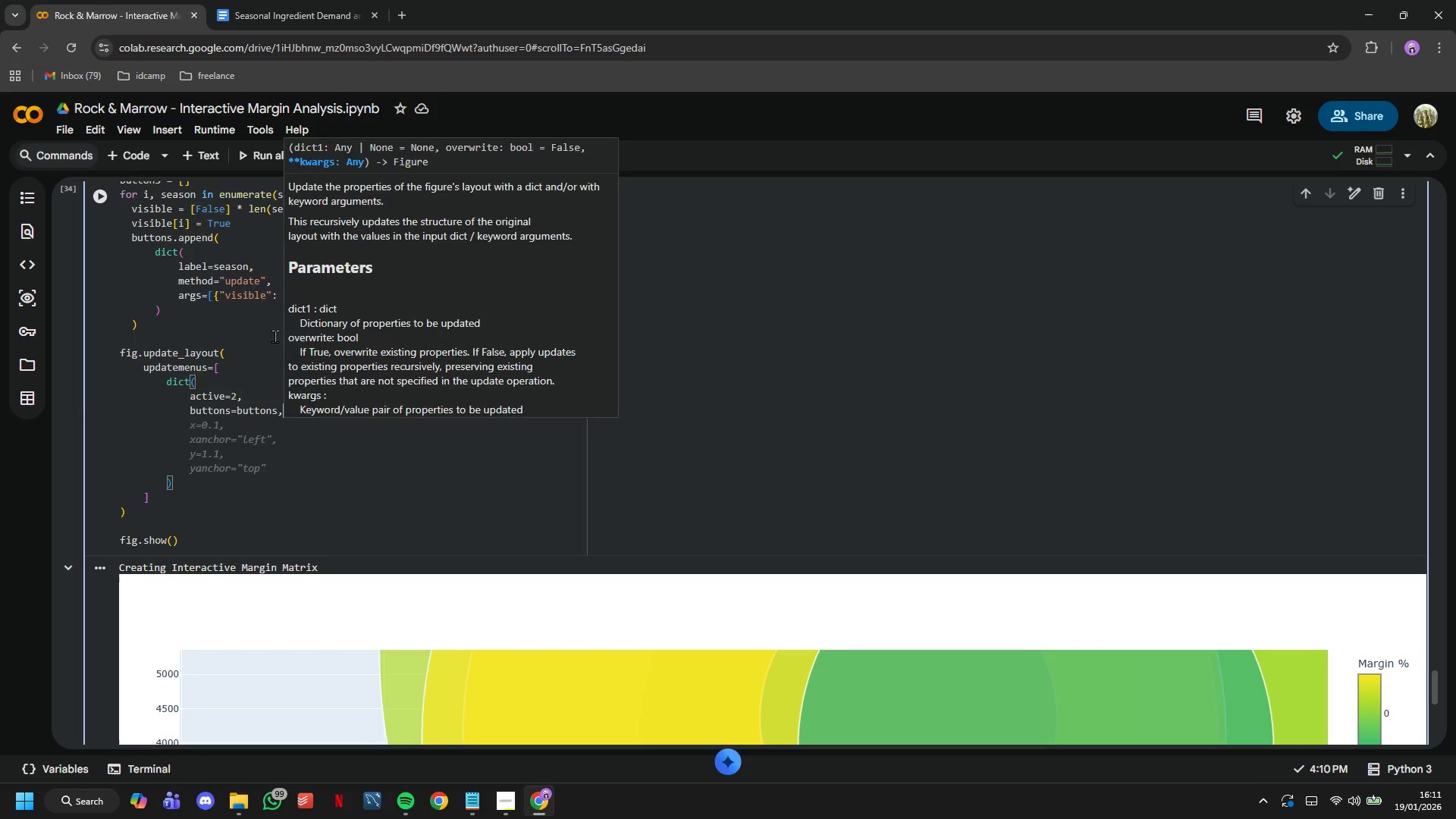 
key(Enter)
 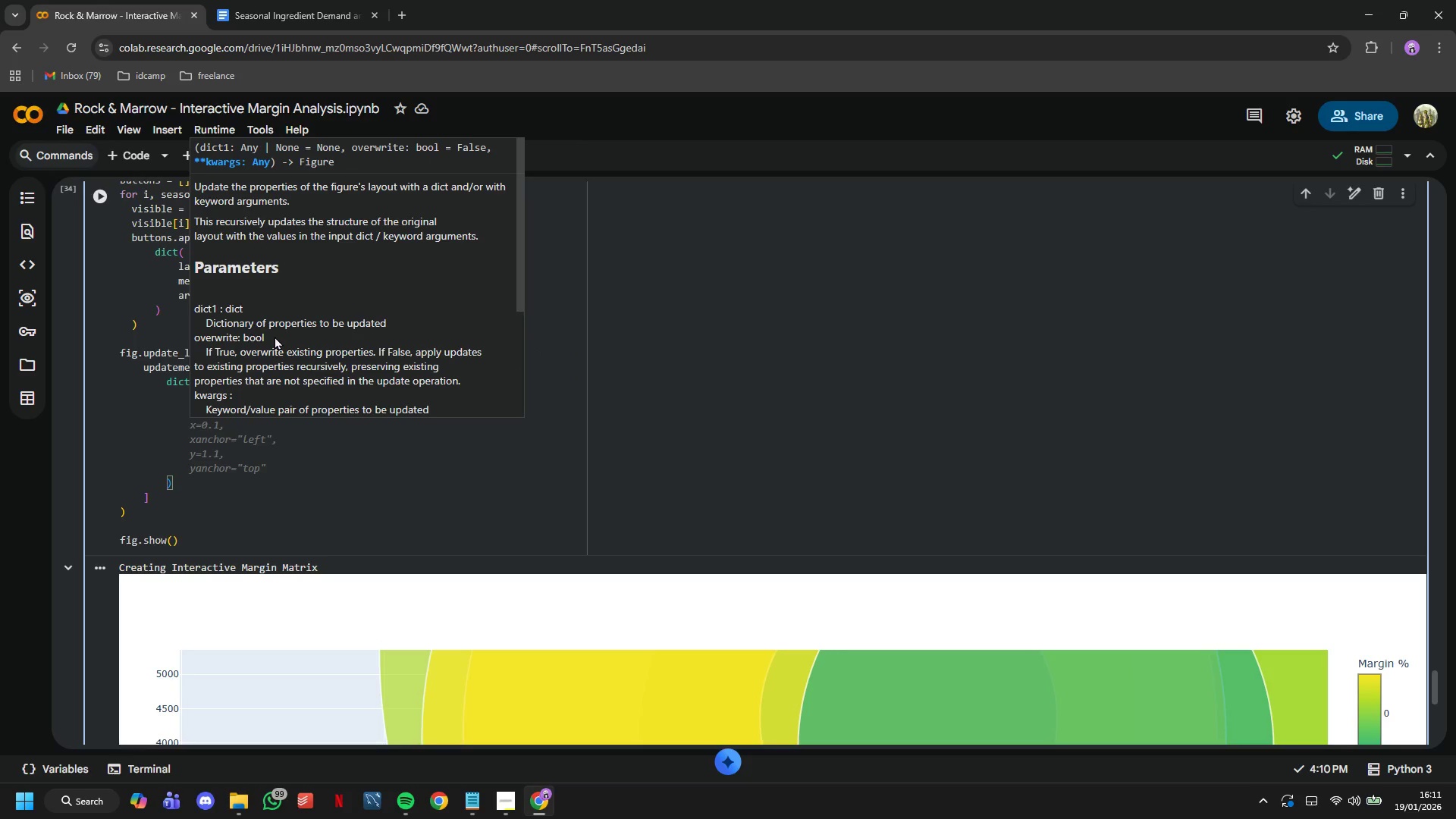 
type(direction='down)
 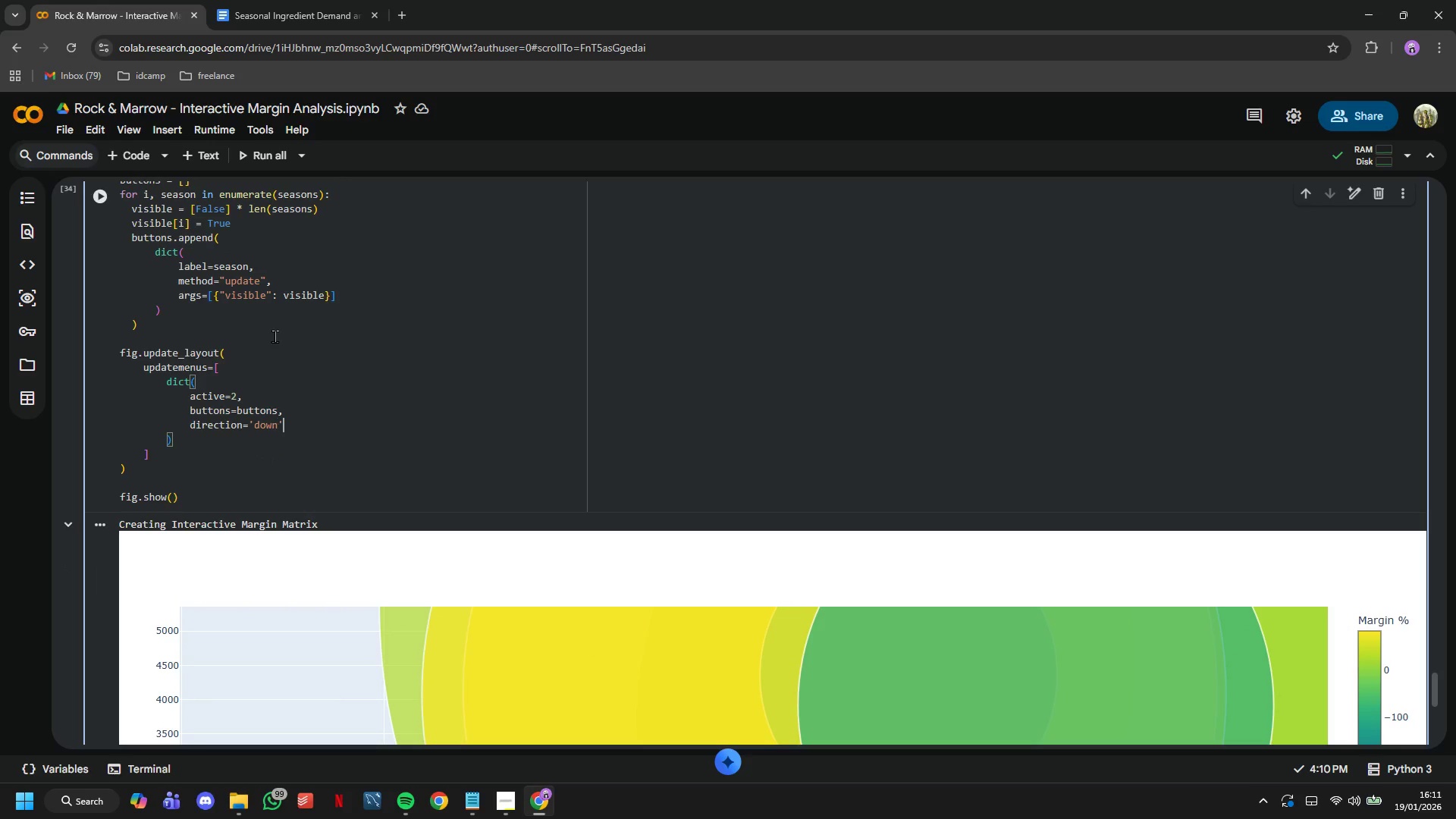 
key(ArrowRight)
 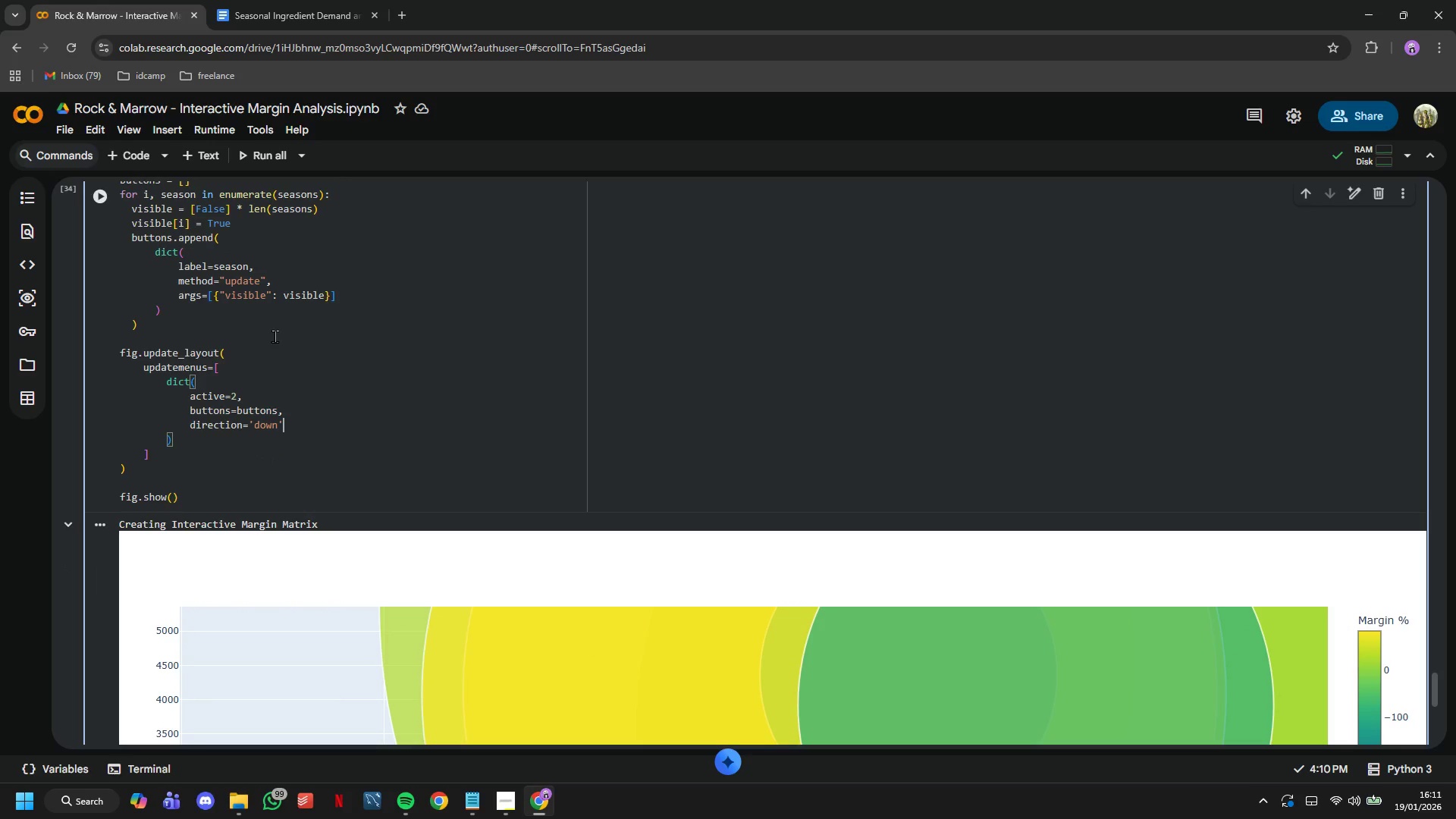 
key(Comma)
 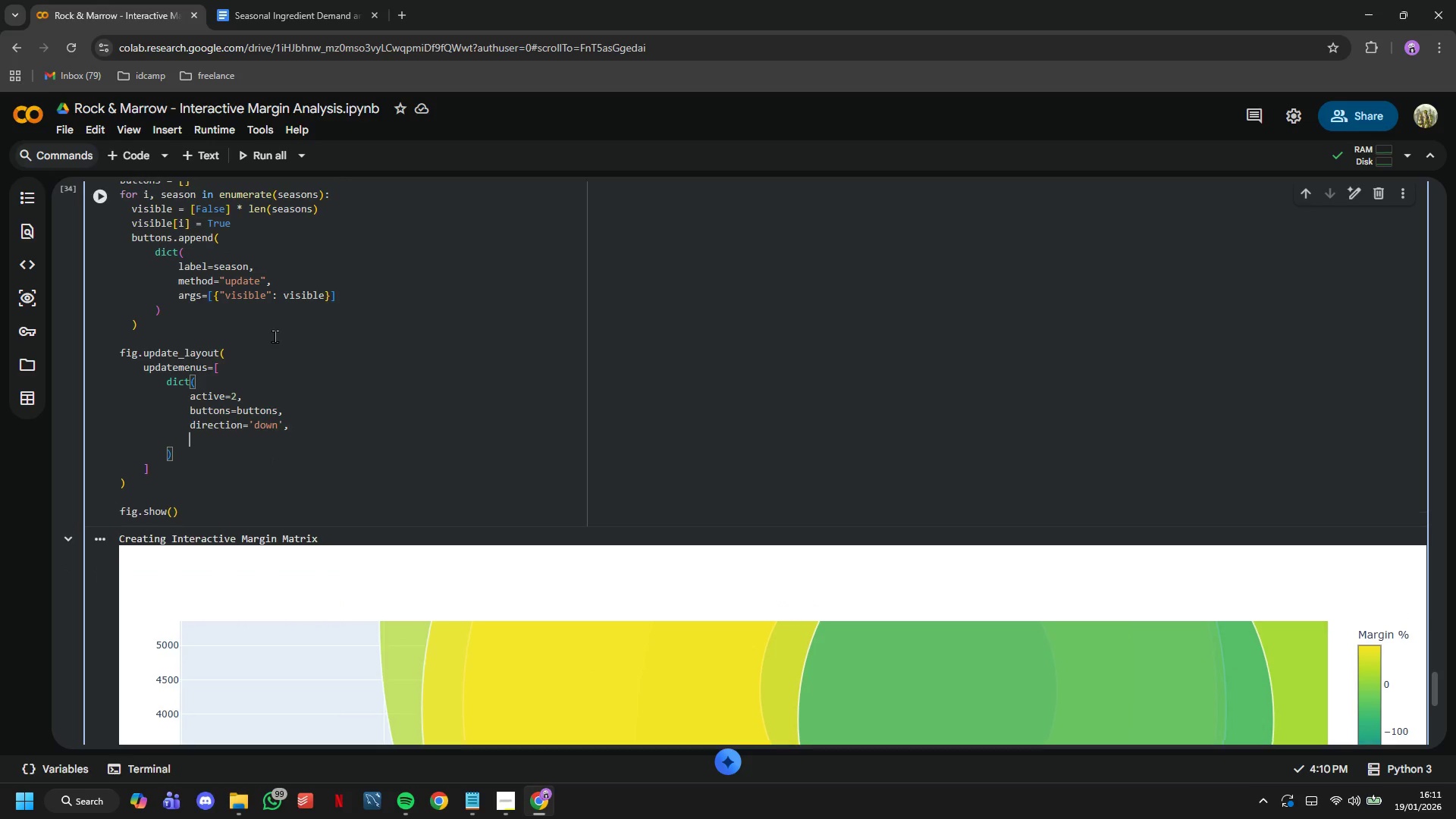 
key(Enter)
 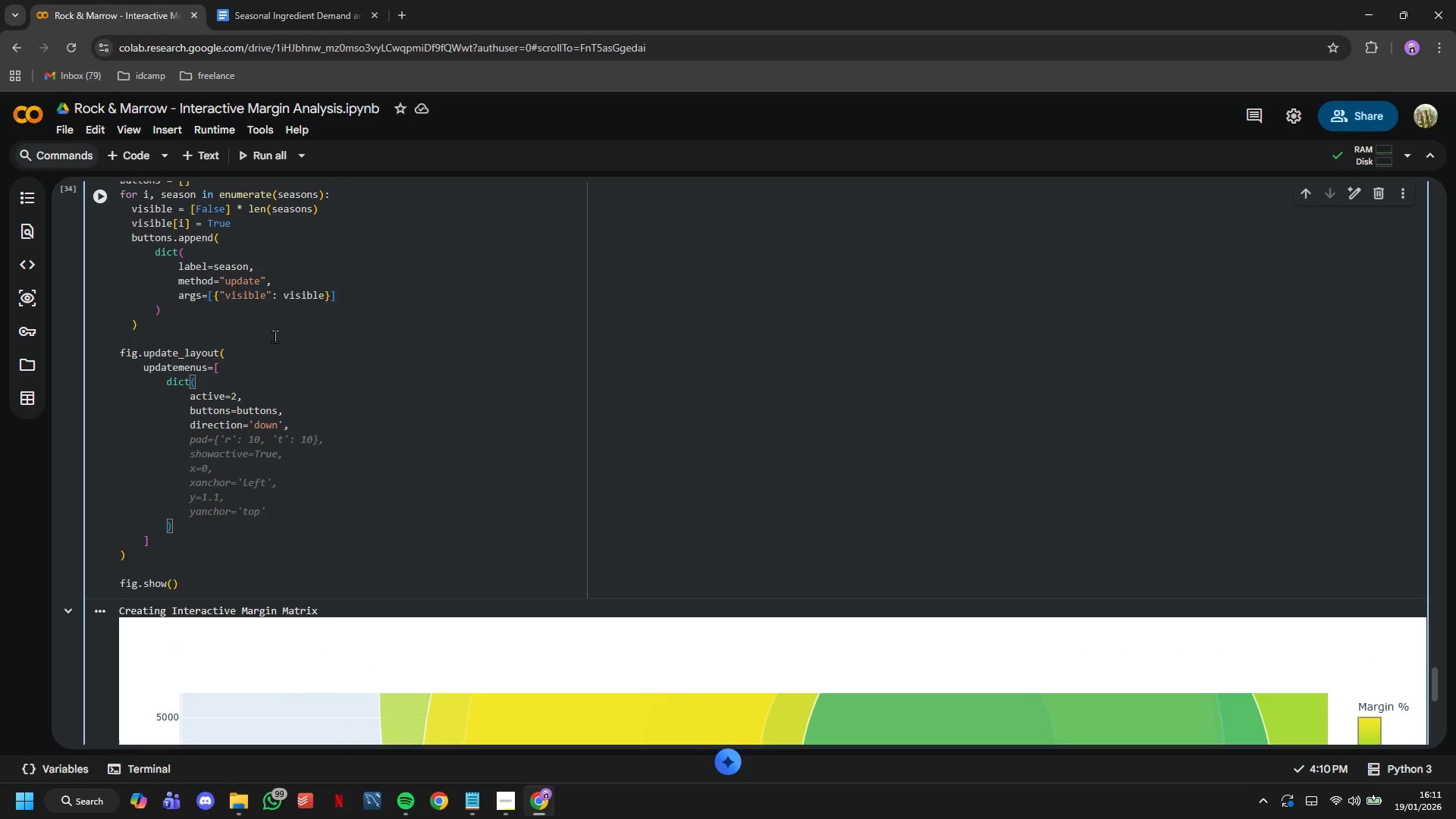 
type(x=0.17,)
 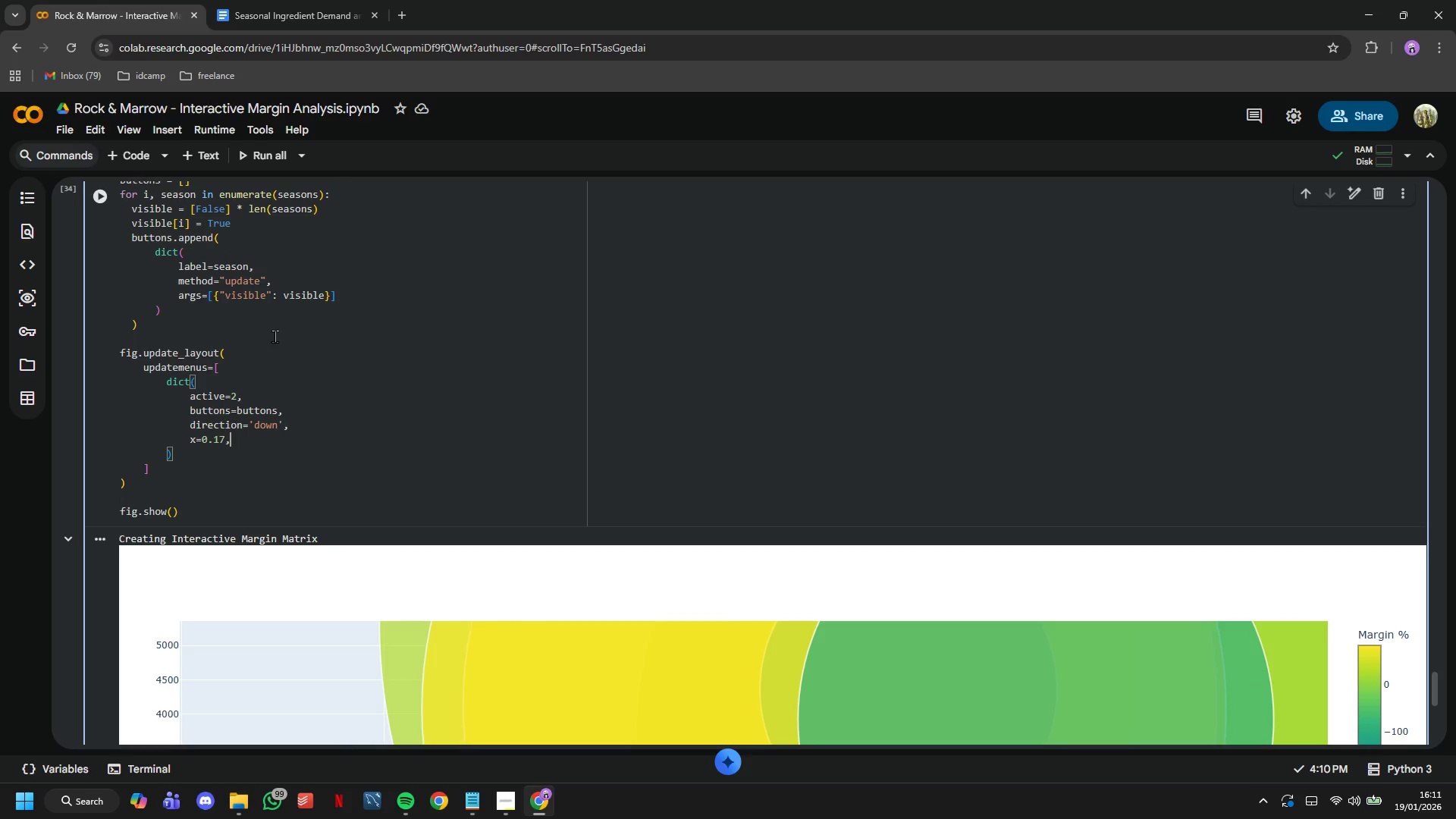 
key(Enter)
 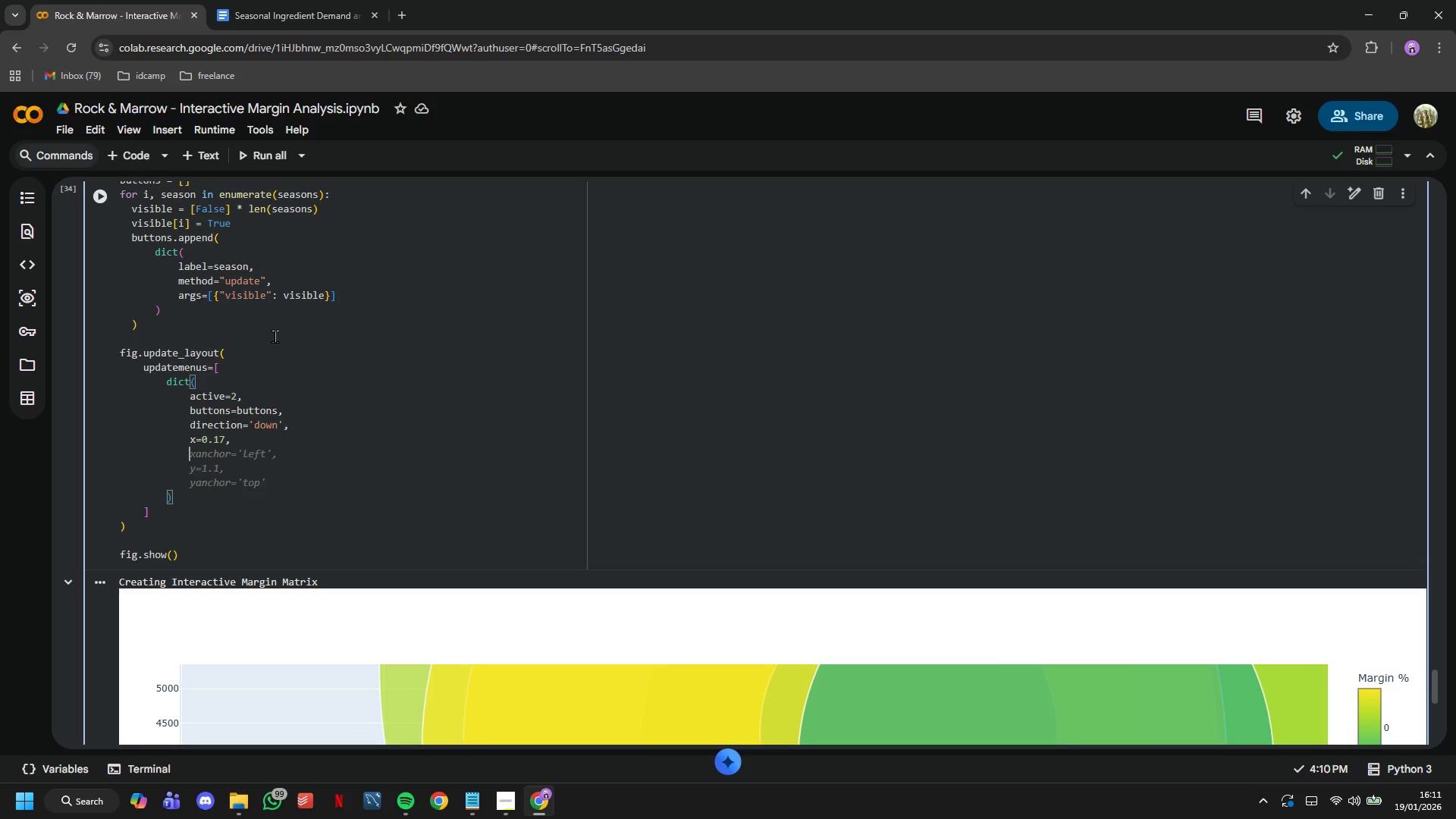 
type(xanchor=';eft)
 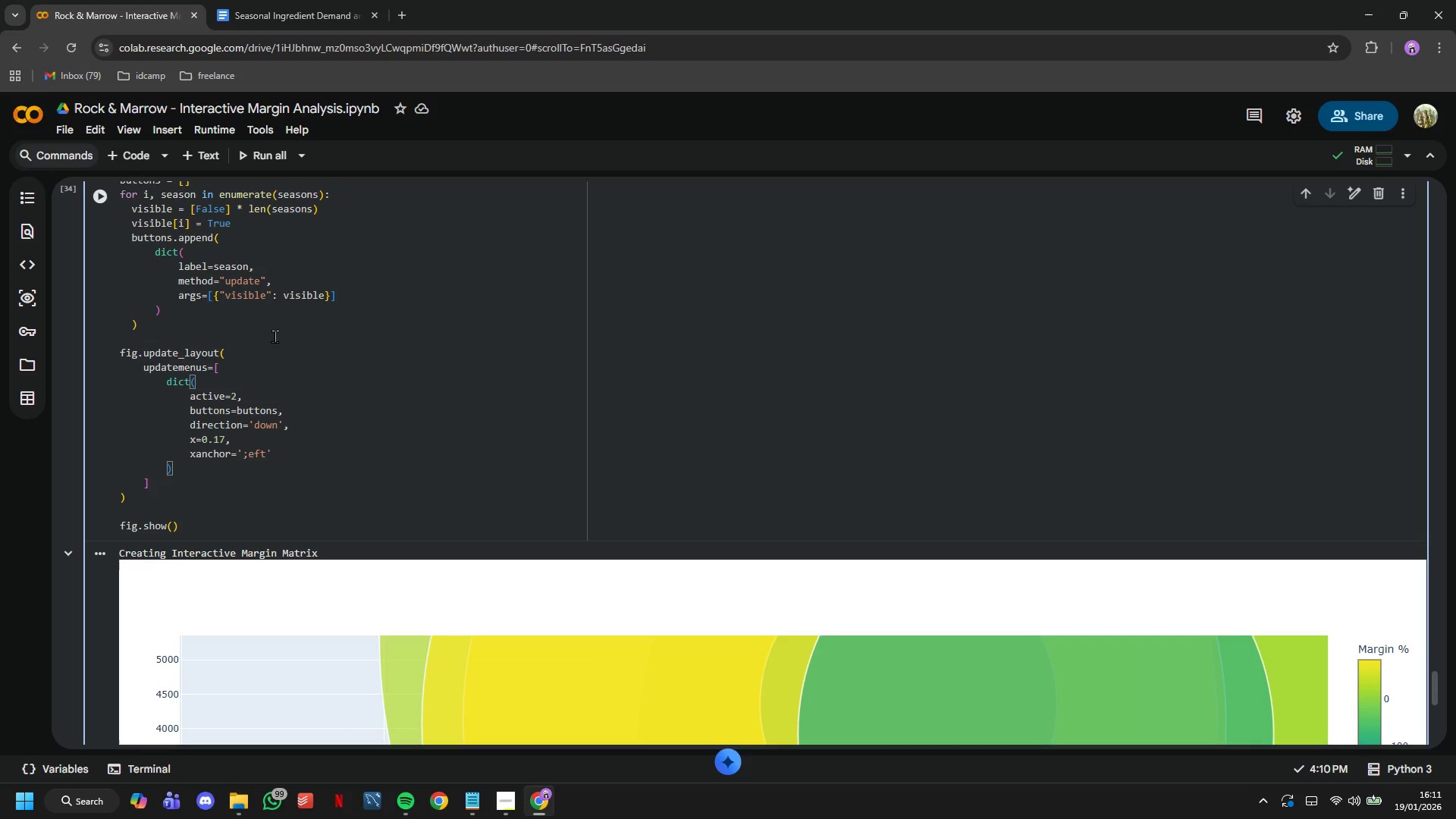 
key(ArrowLeft)
 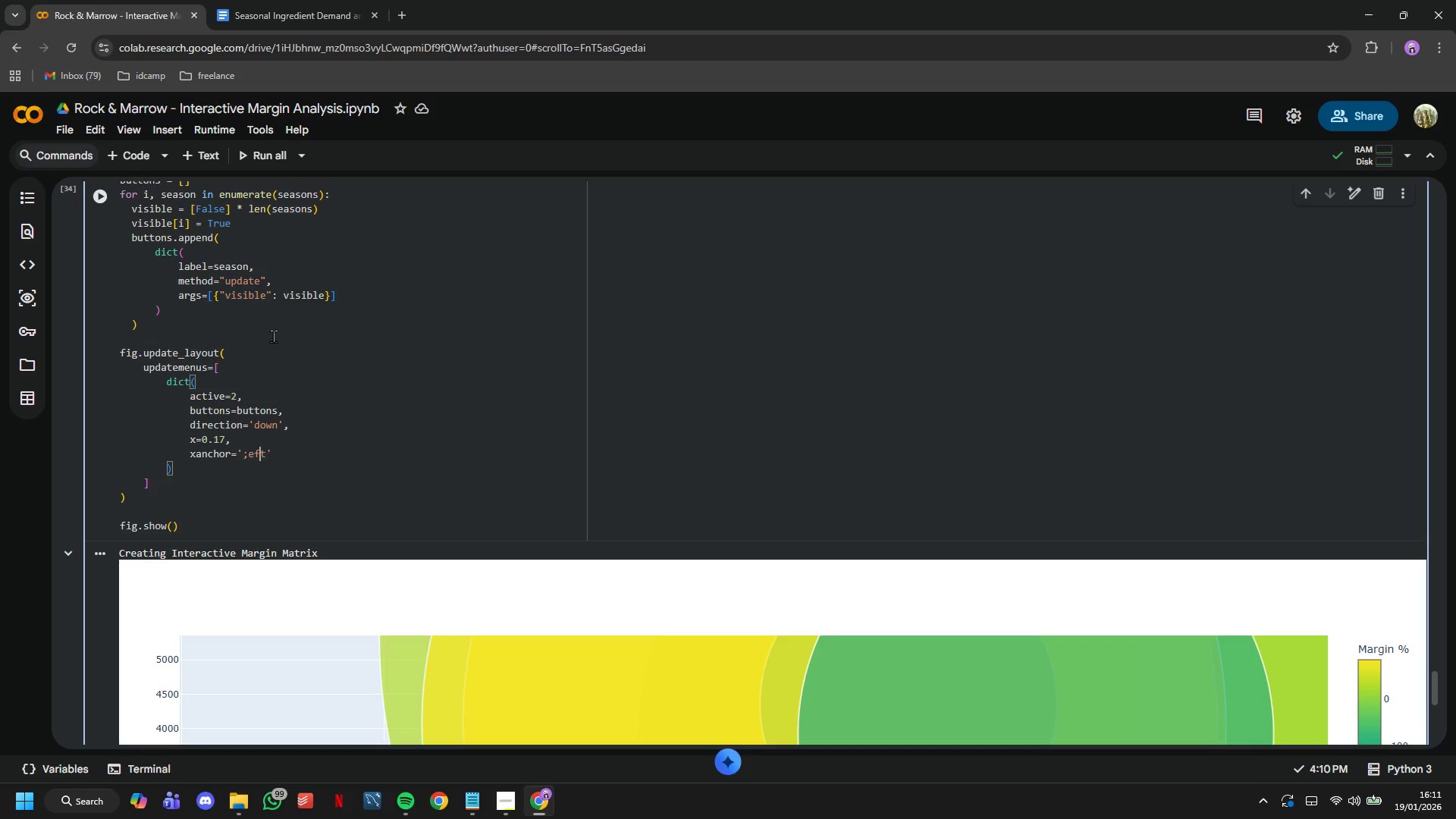 
key(ArrowLeft)
 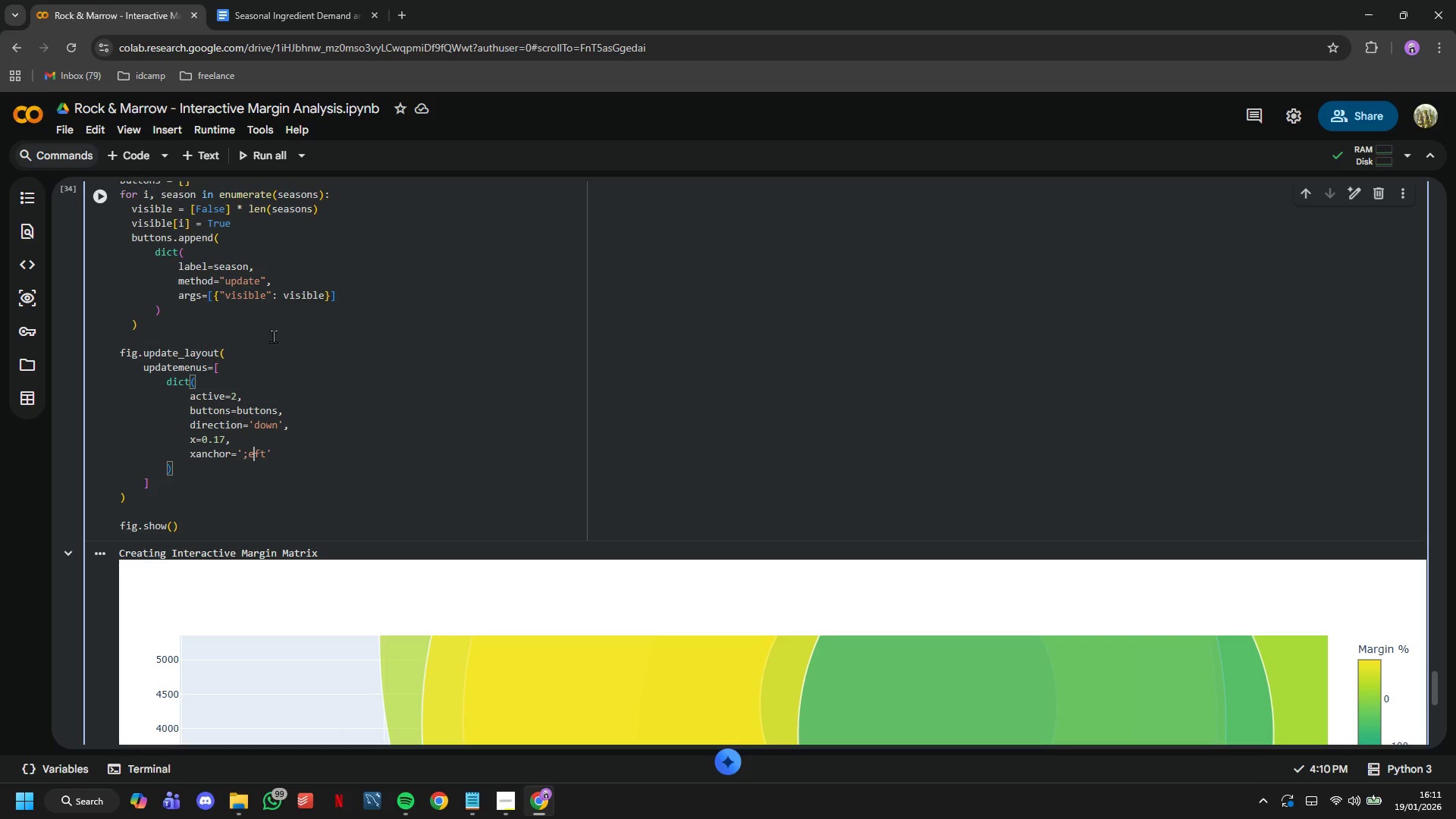 
key(ArrowLeft)
 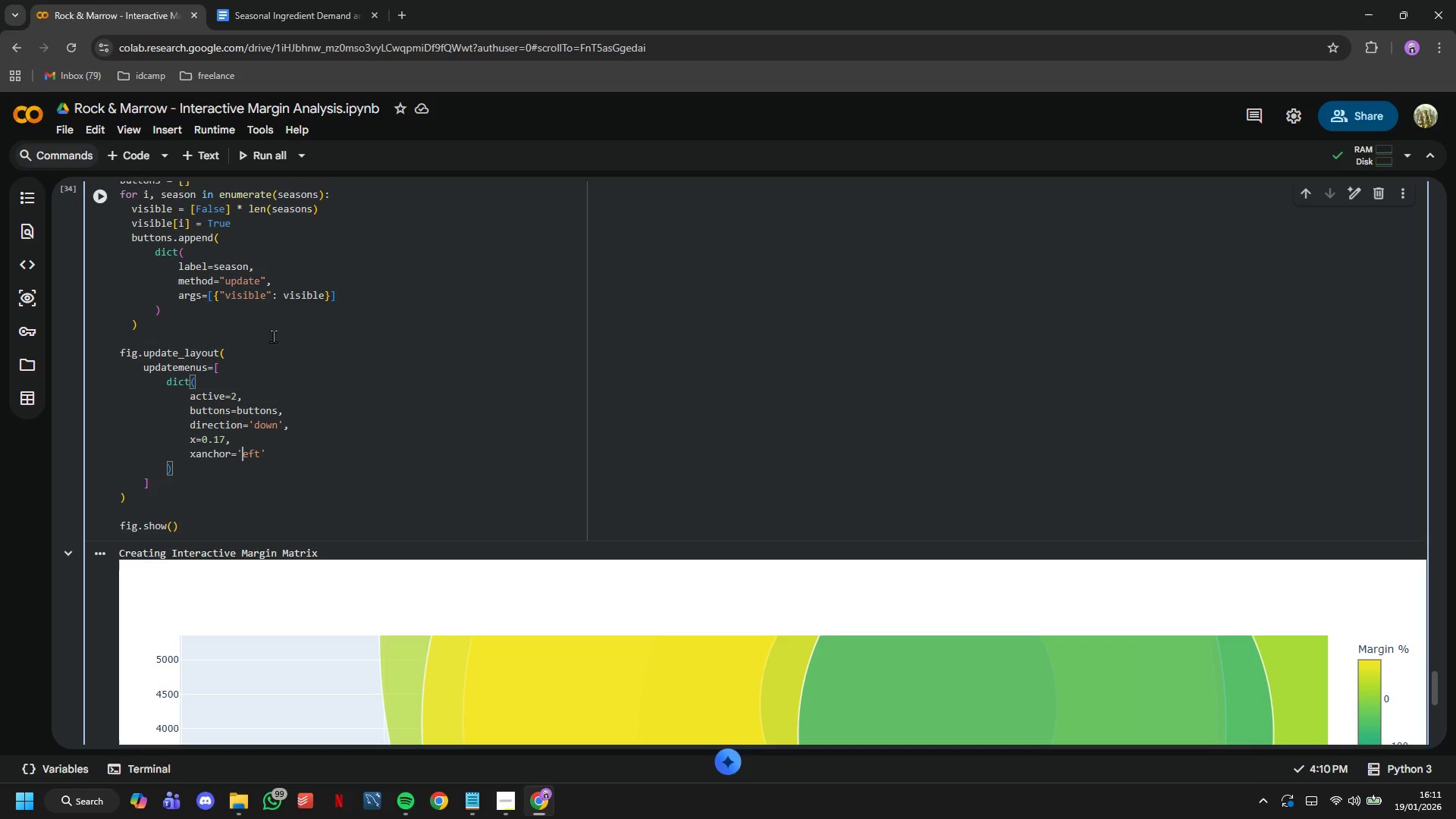 
key(Backspace)
 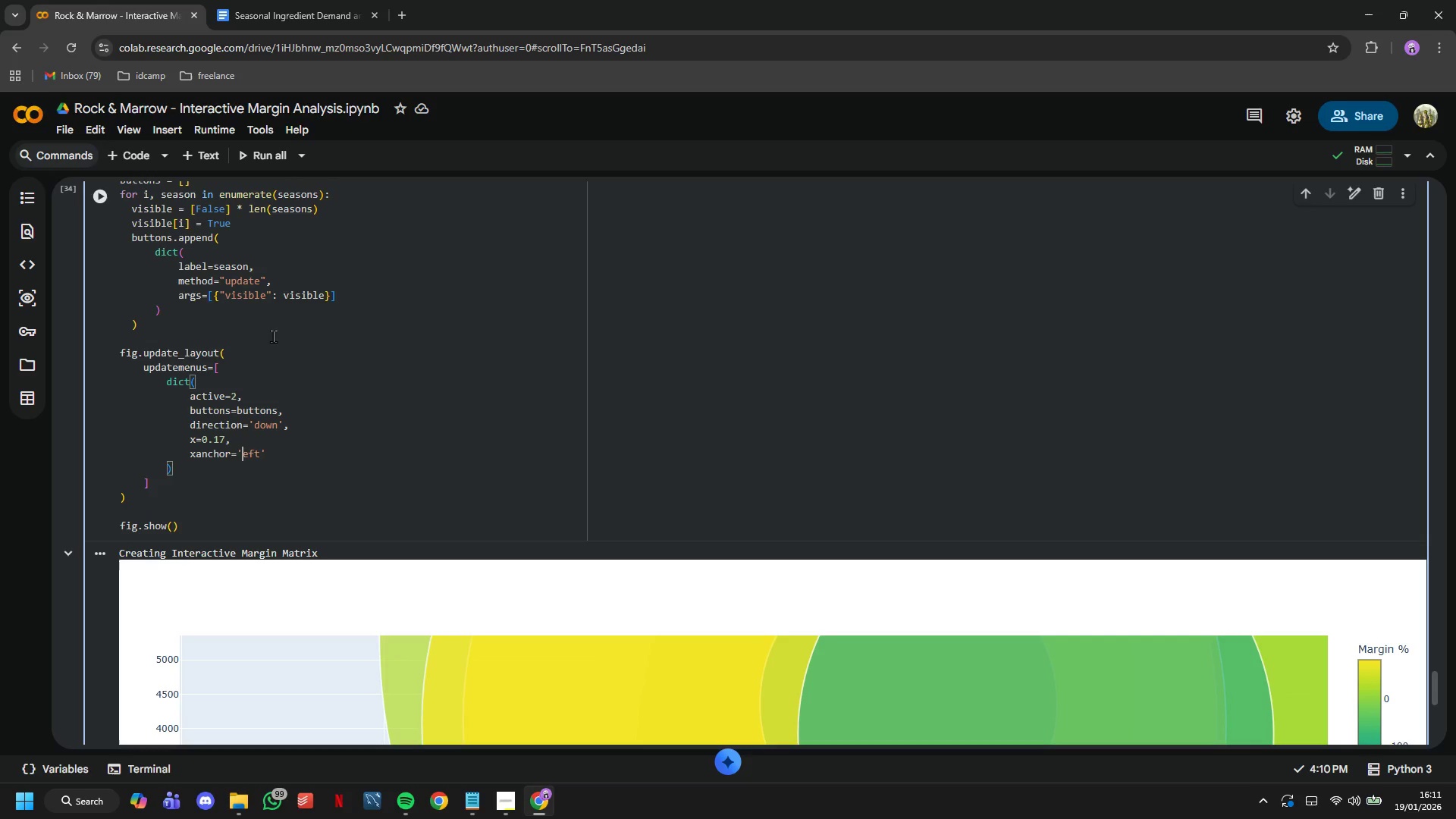 
key(L)
 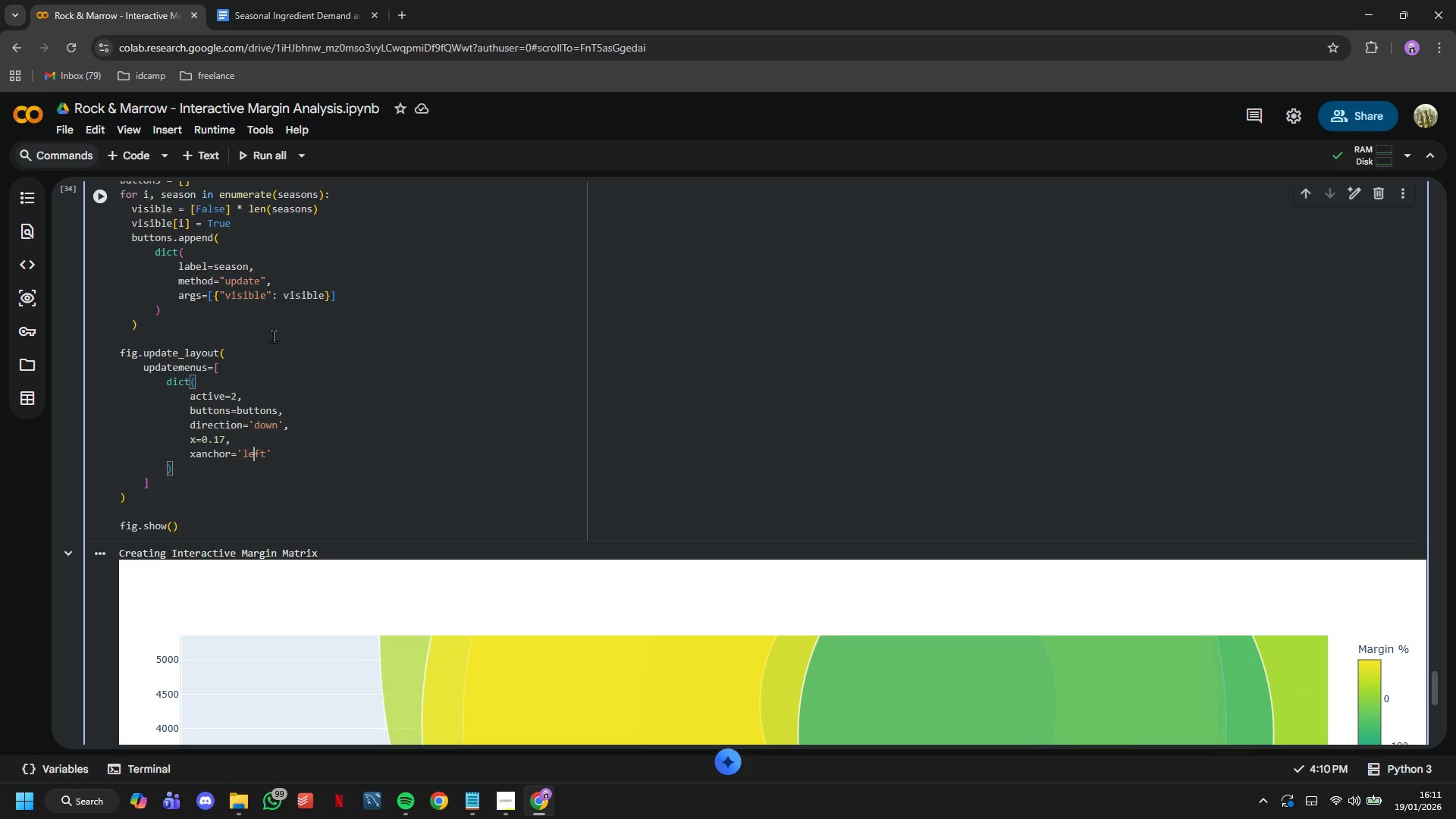 
key(ArrowRight)
 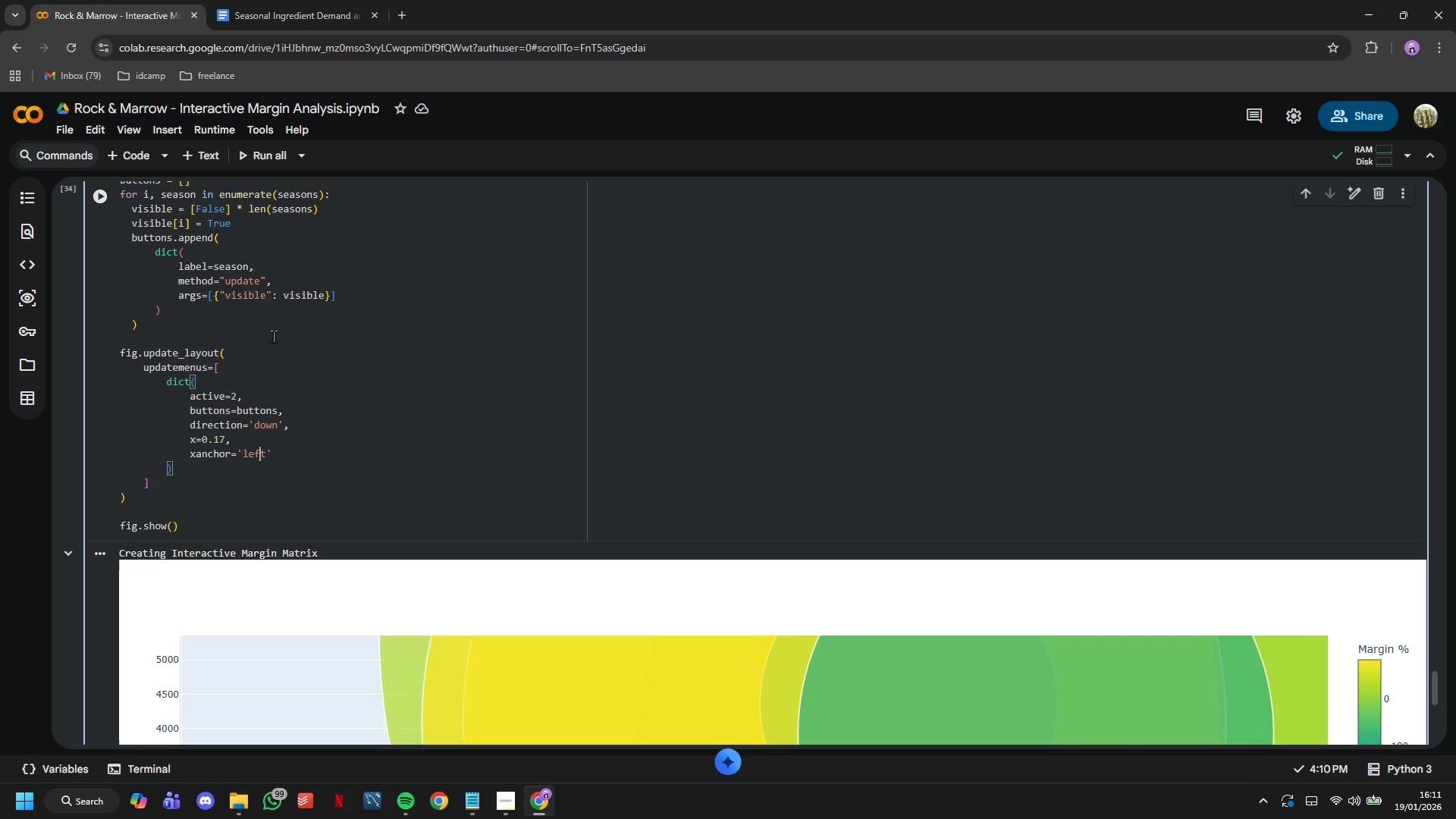 
key(ArrowRight)
 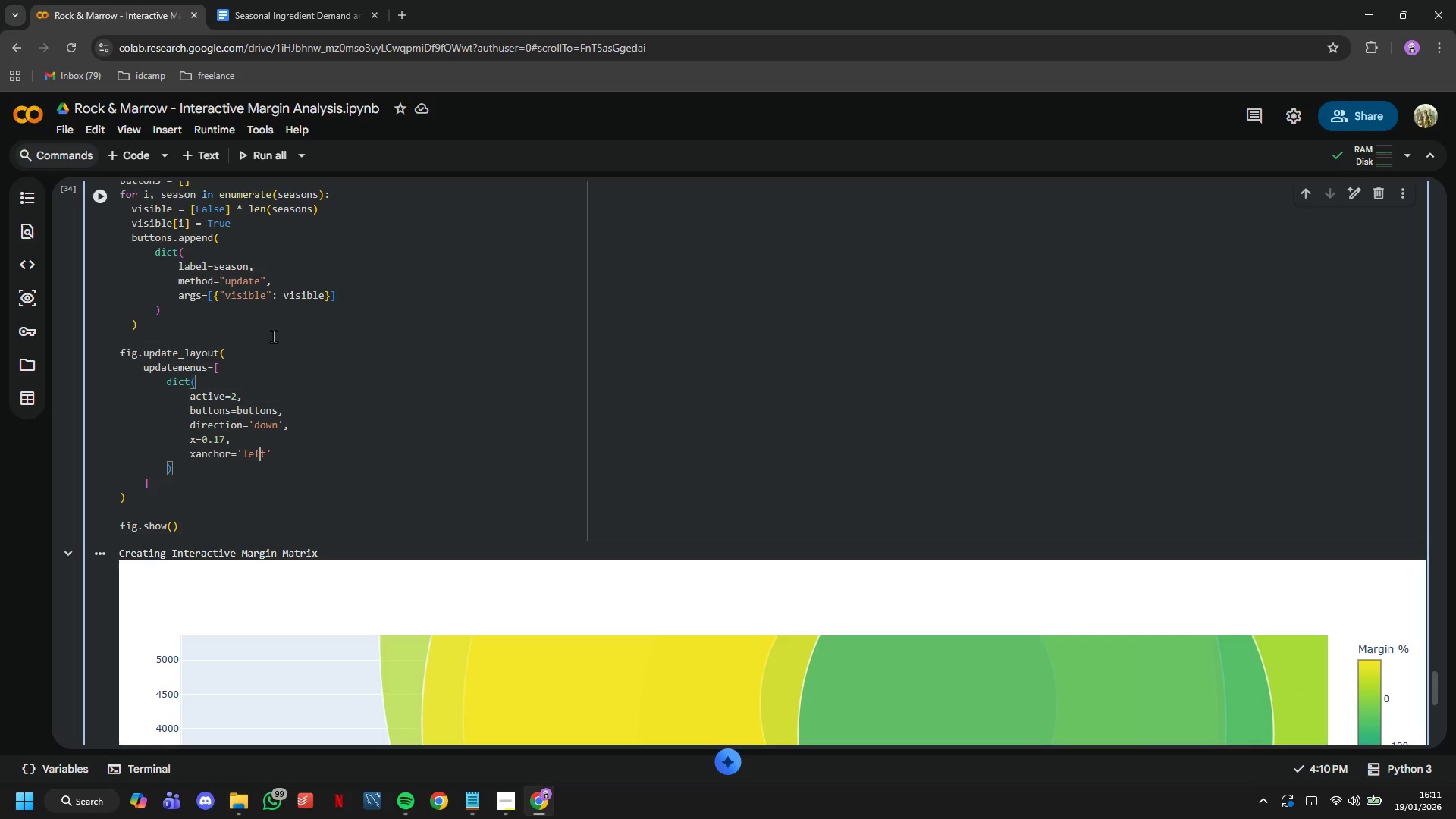 
key(ArrowRight)
 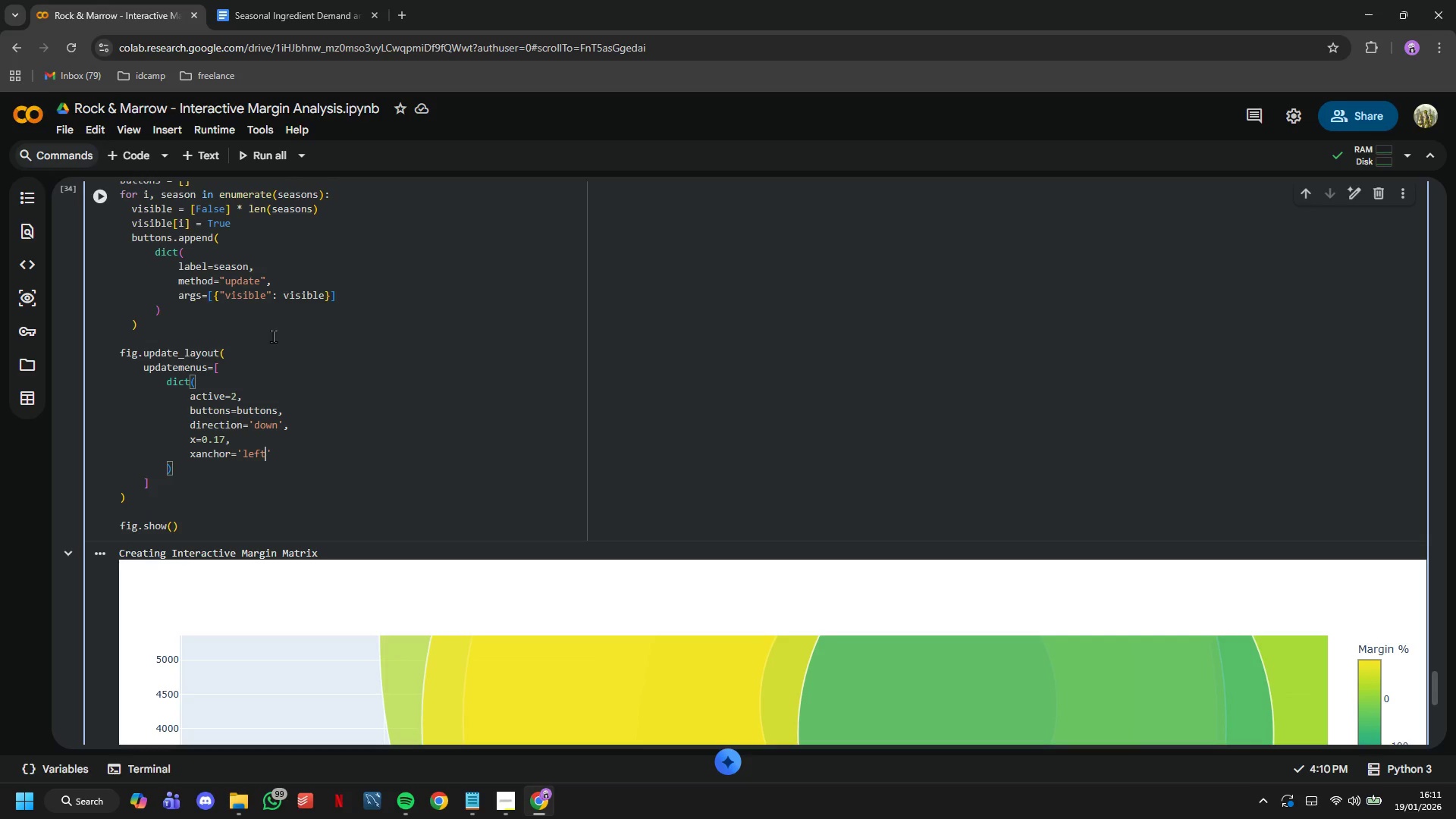 
key(ArrowRight)
 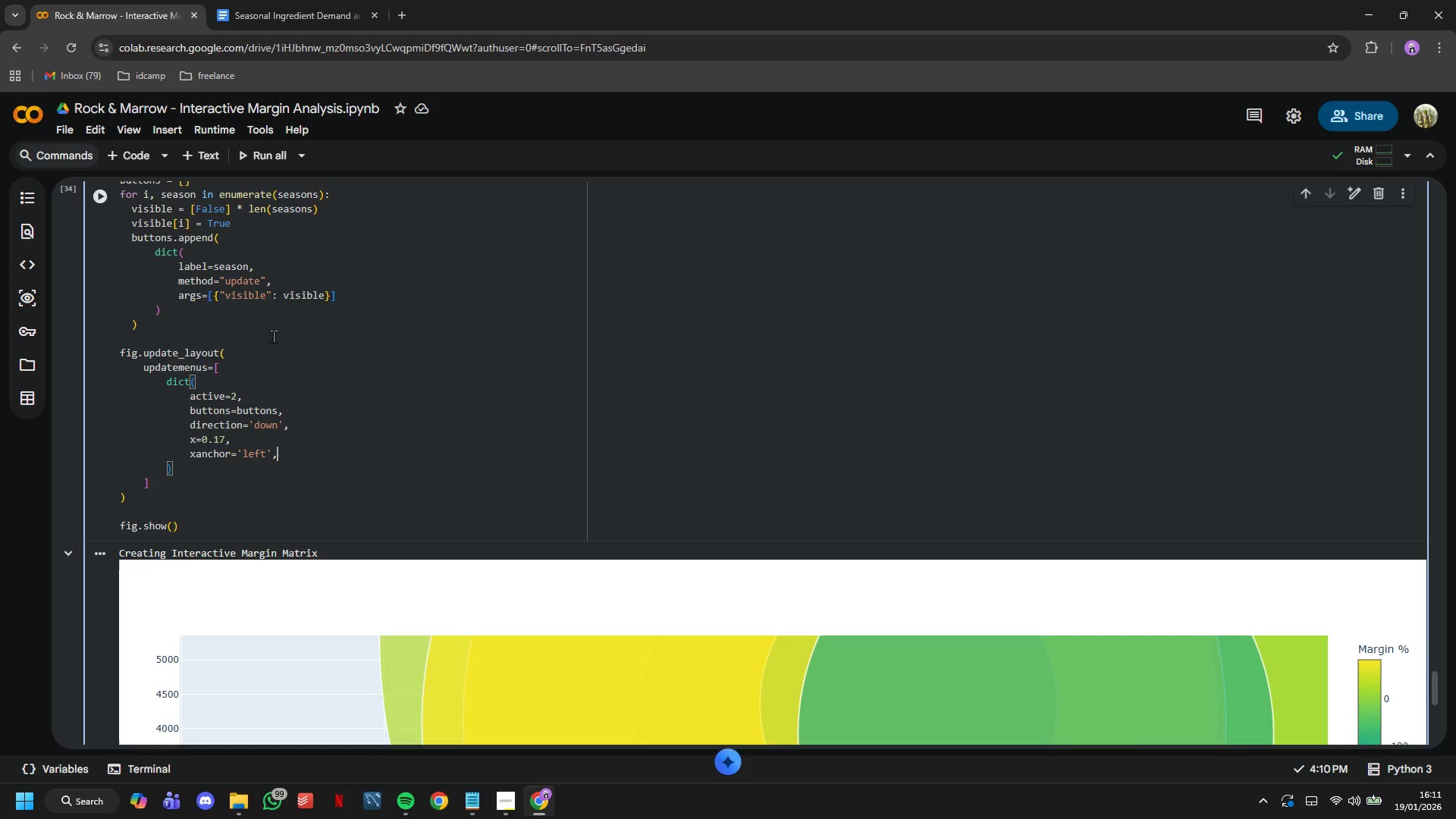 
key(Comma)
 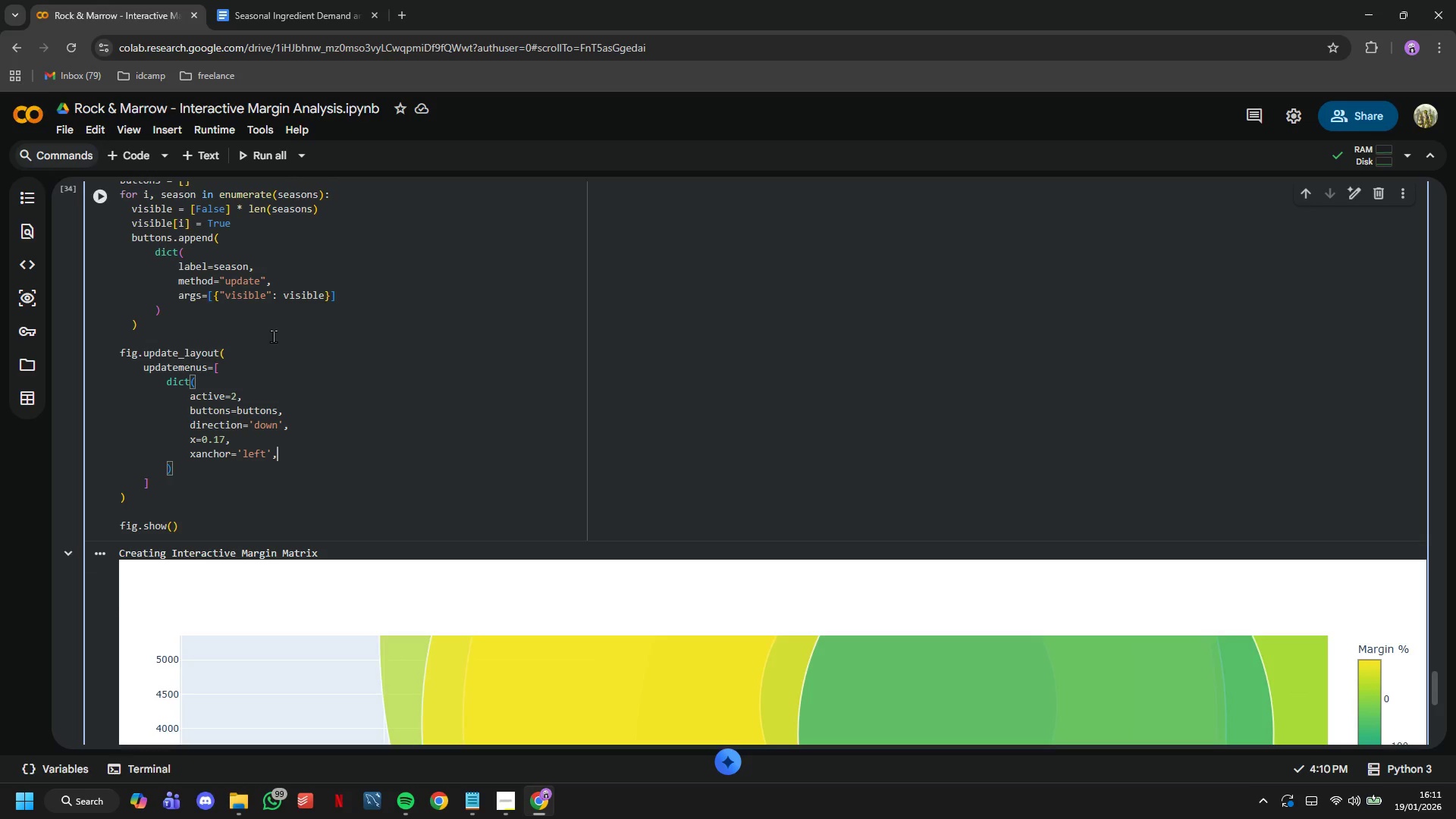 
key(Enter)
 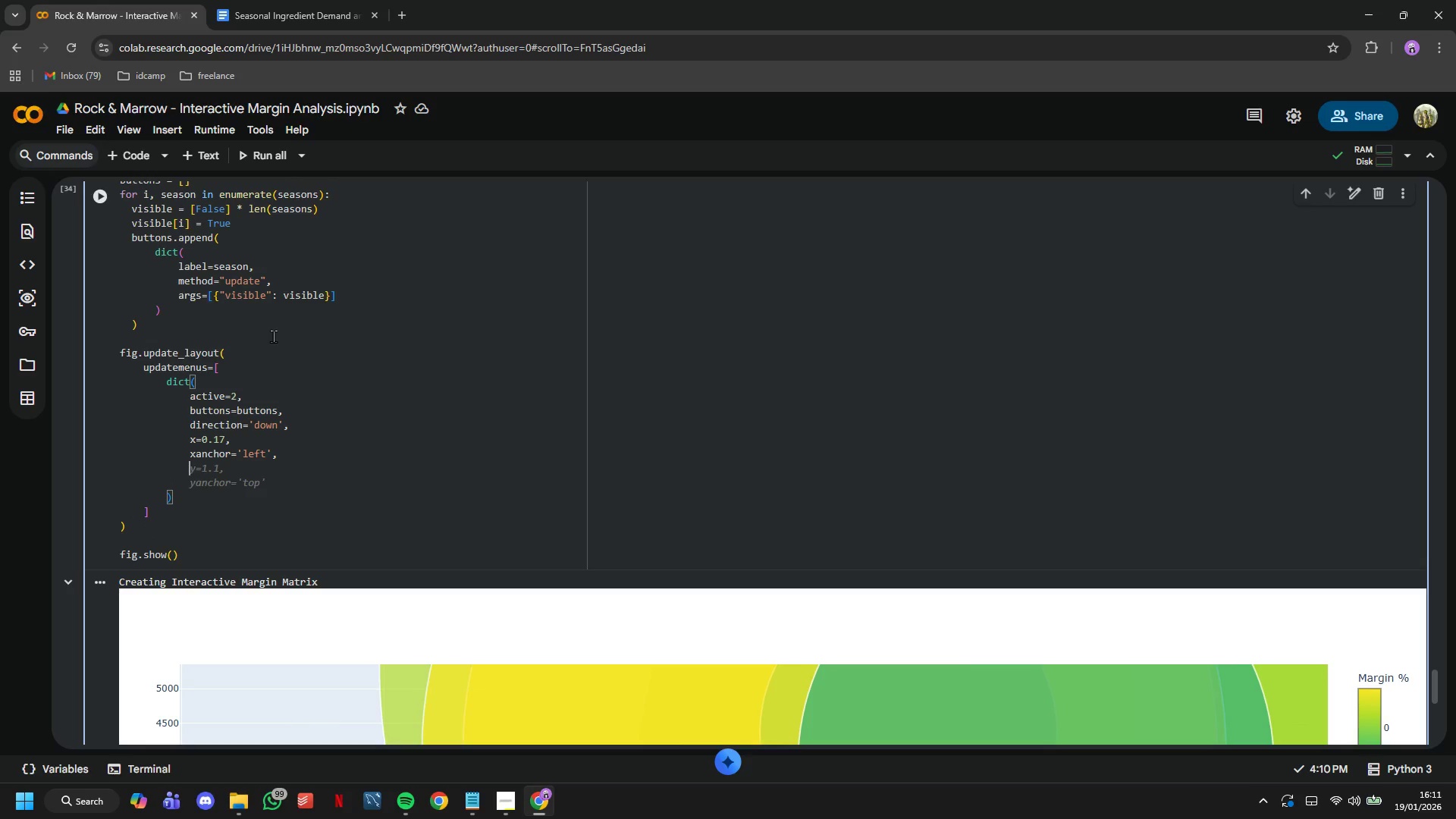 
type(y=1.15,)
 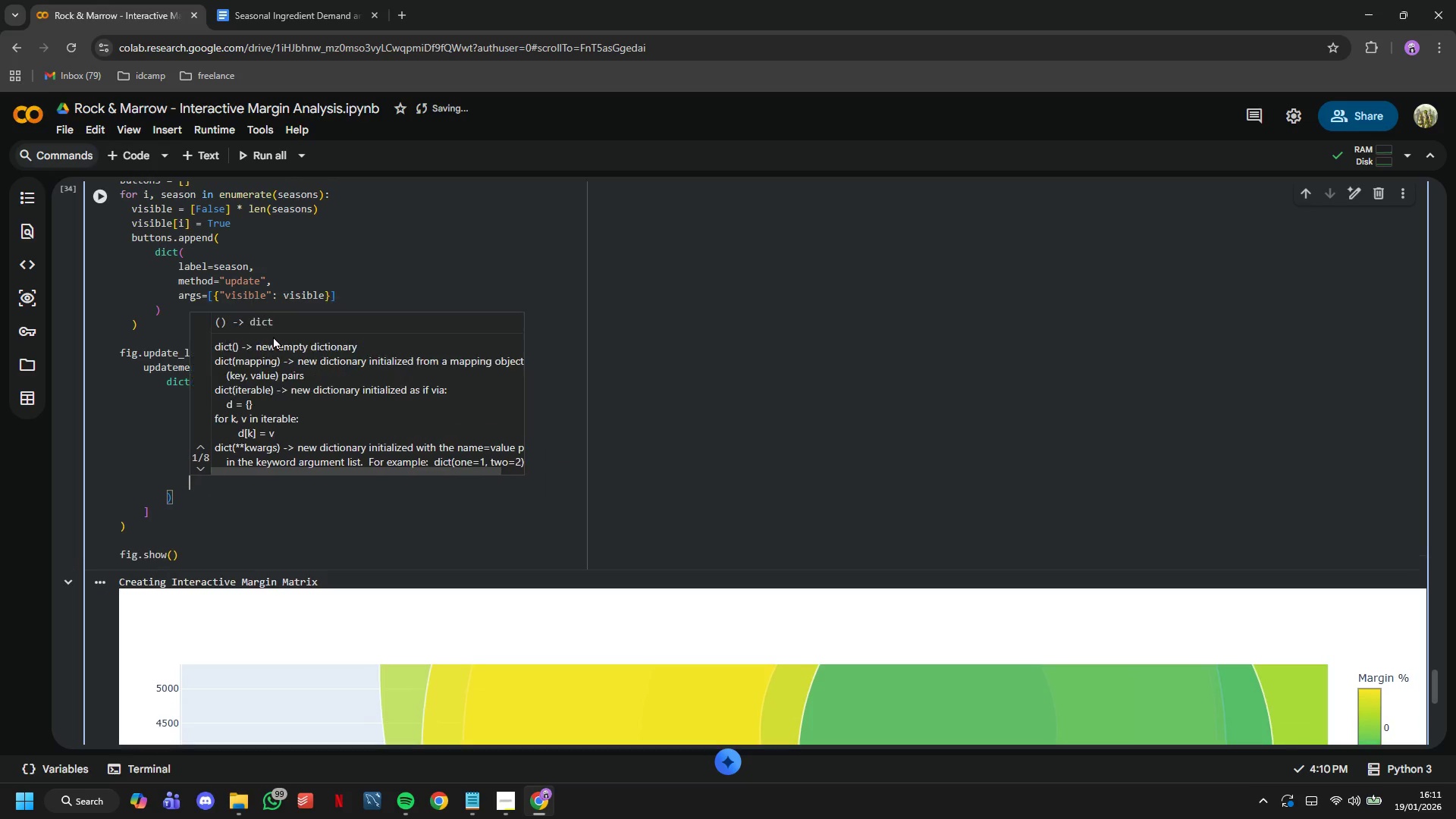 
key(Enter)
 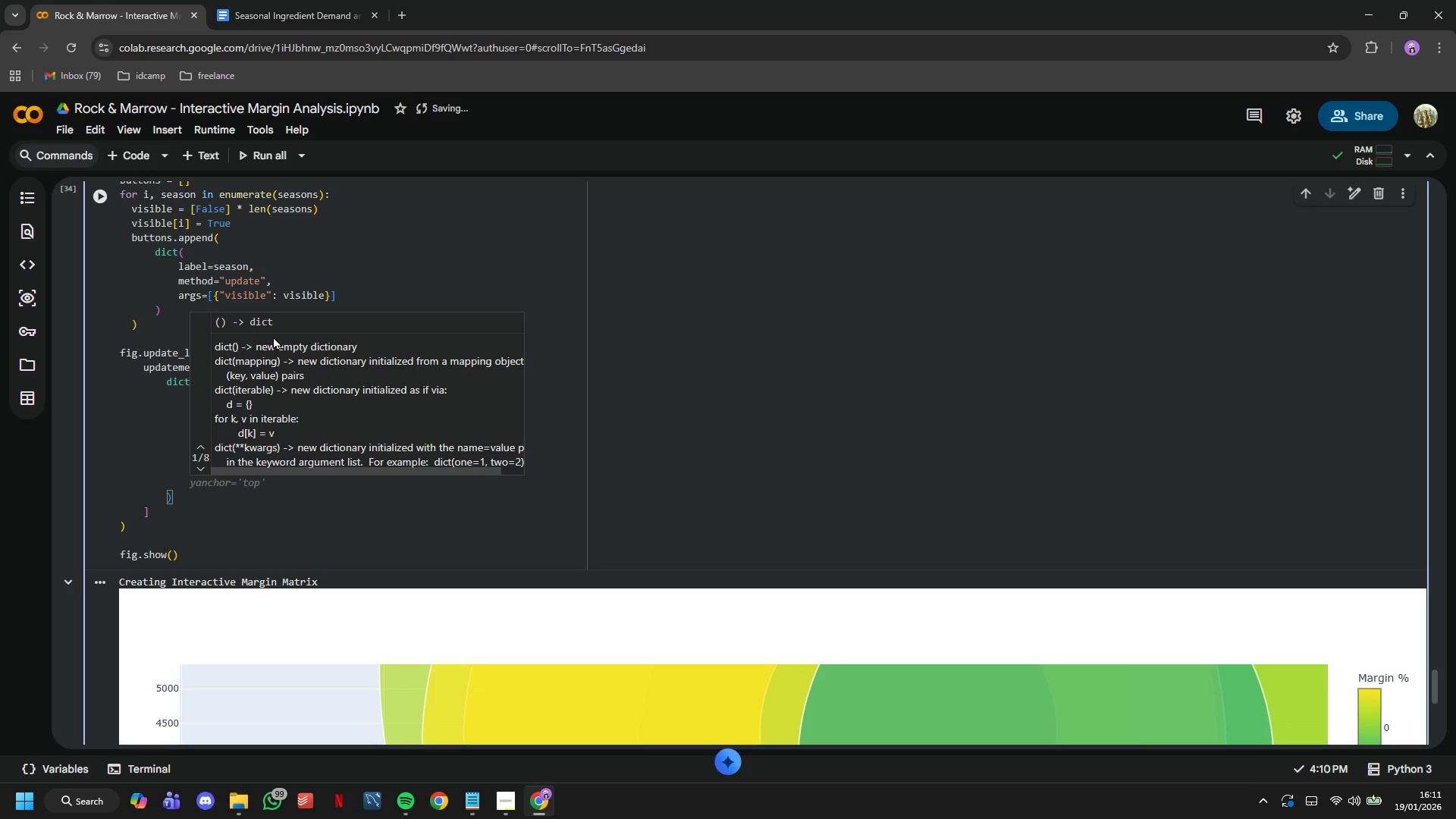 
type(yanchor='top)
 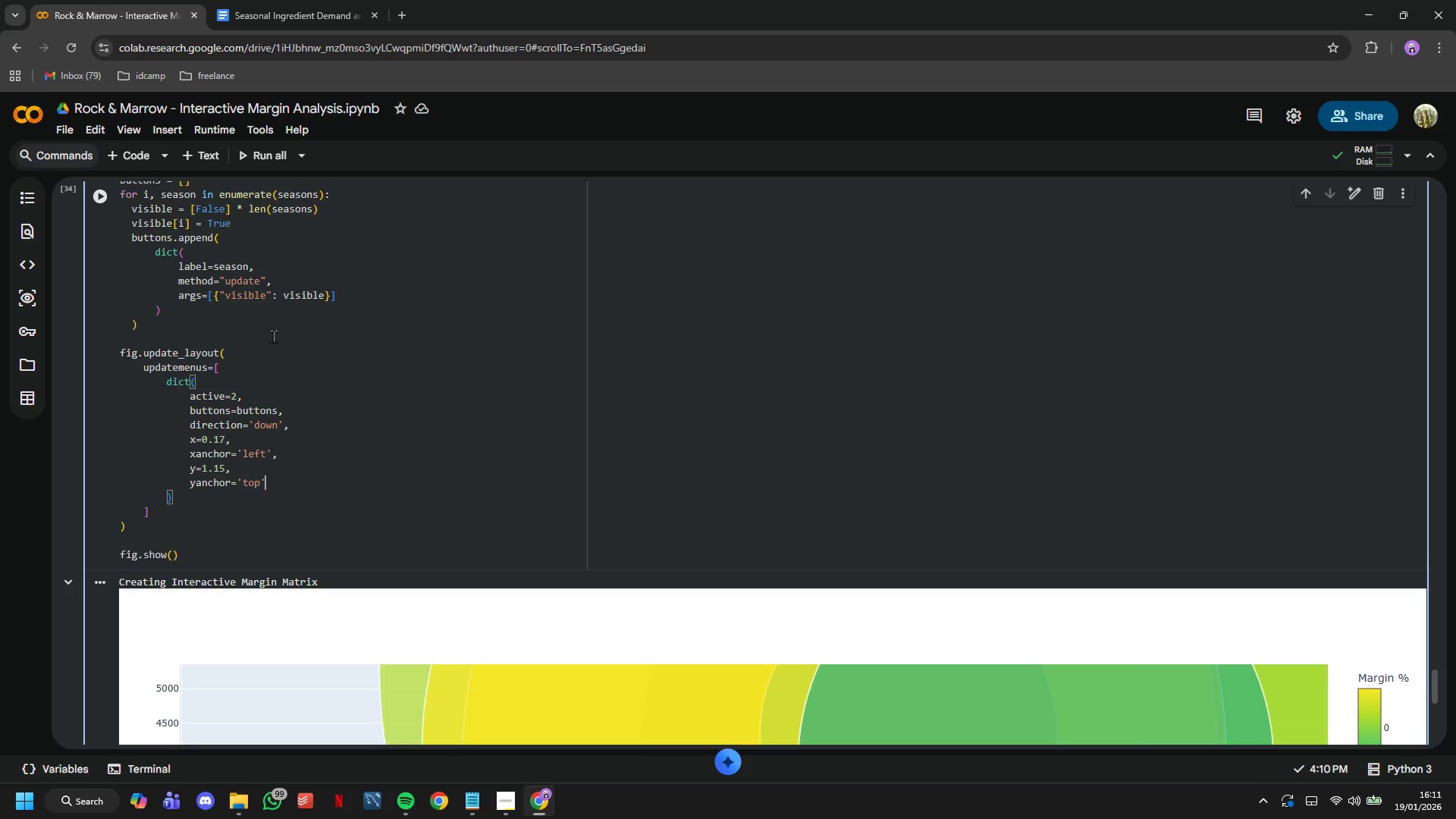 
key(ArrowRight)
 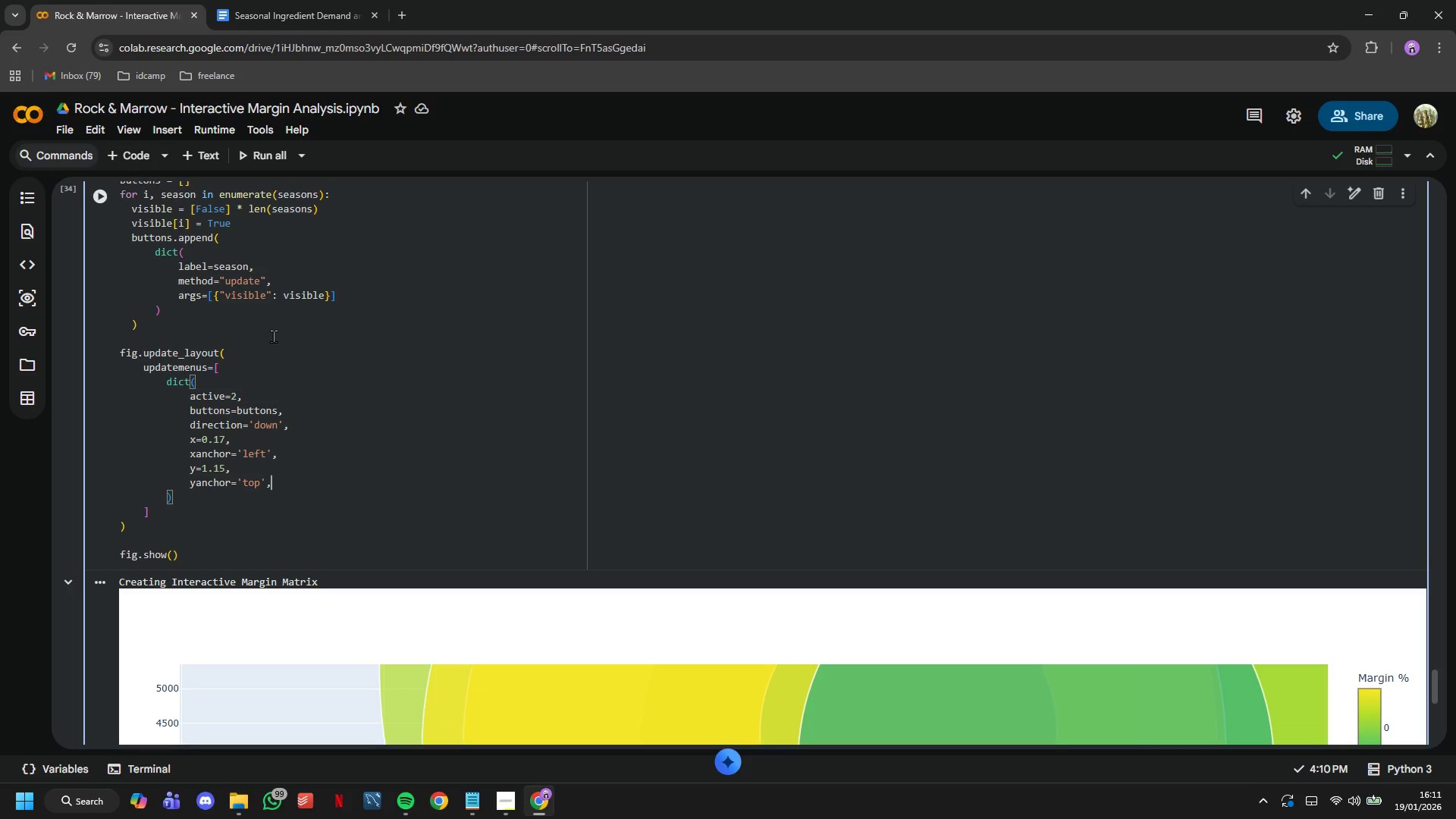 
key(Comma)
 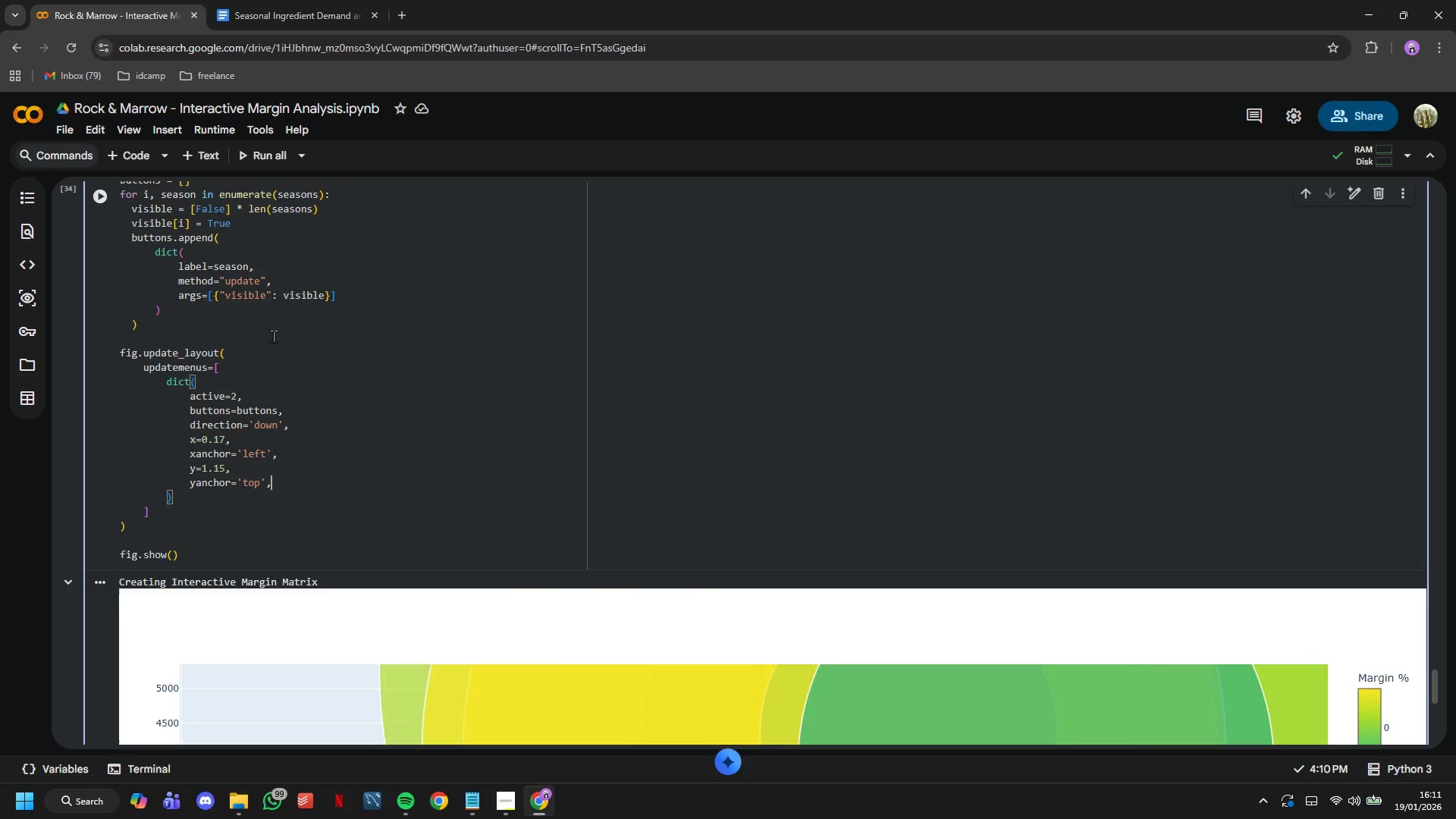 
key(Enter)
 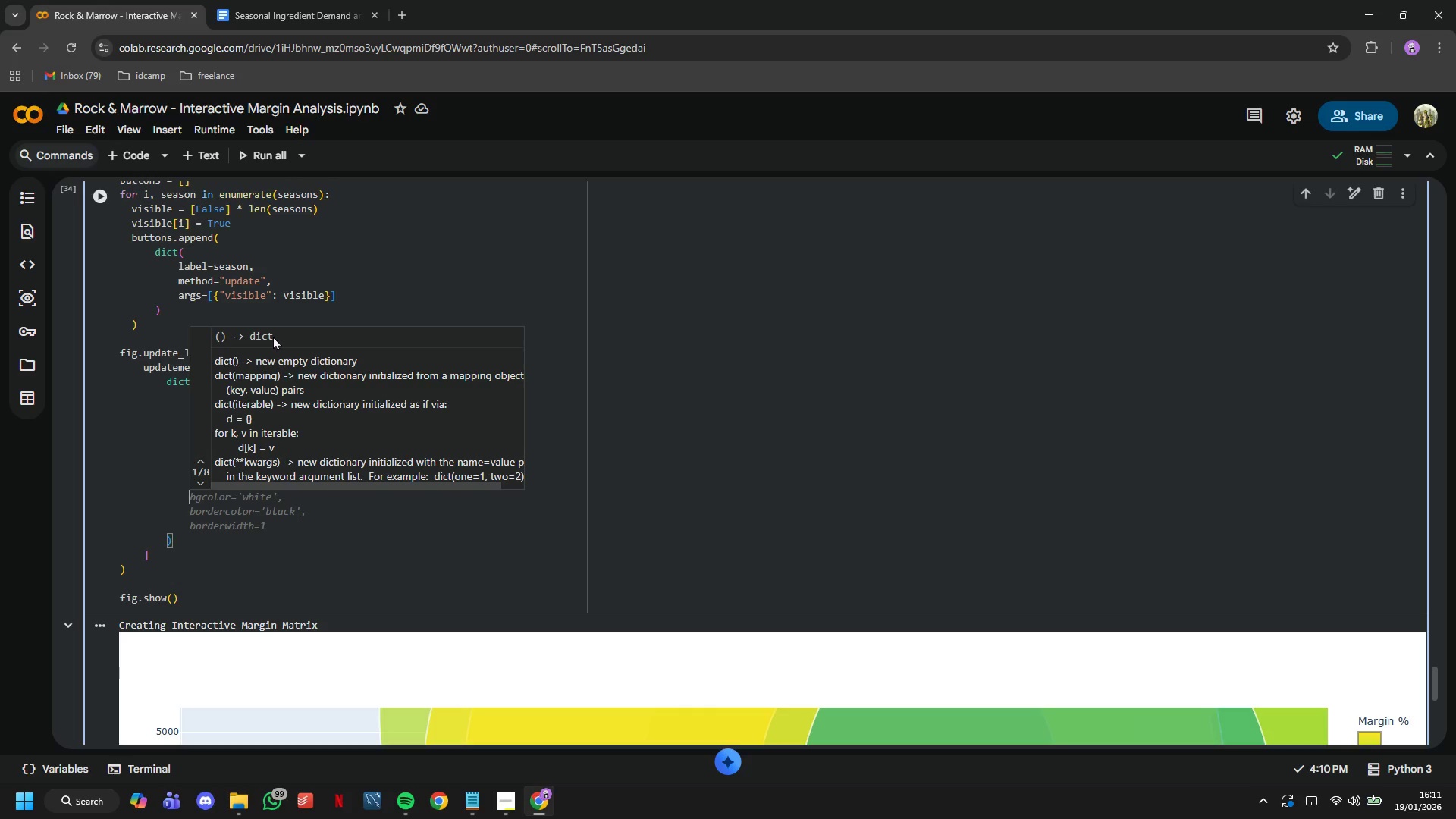 
wait(5.34)
 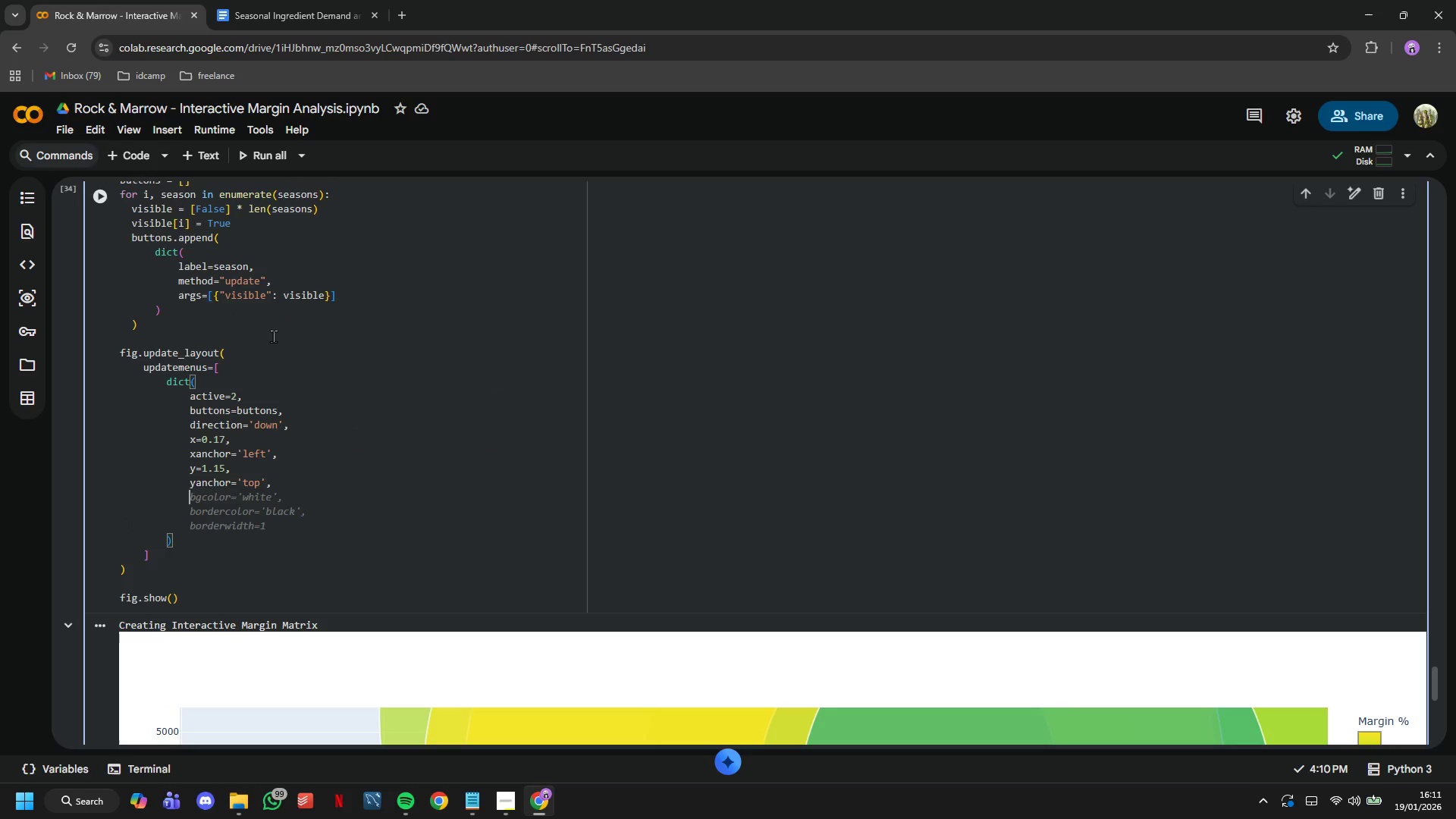 
type(bgcolor='B)
key(Backspace)
 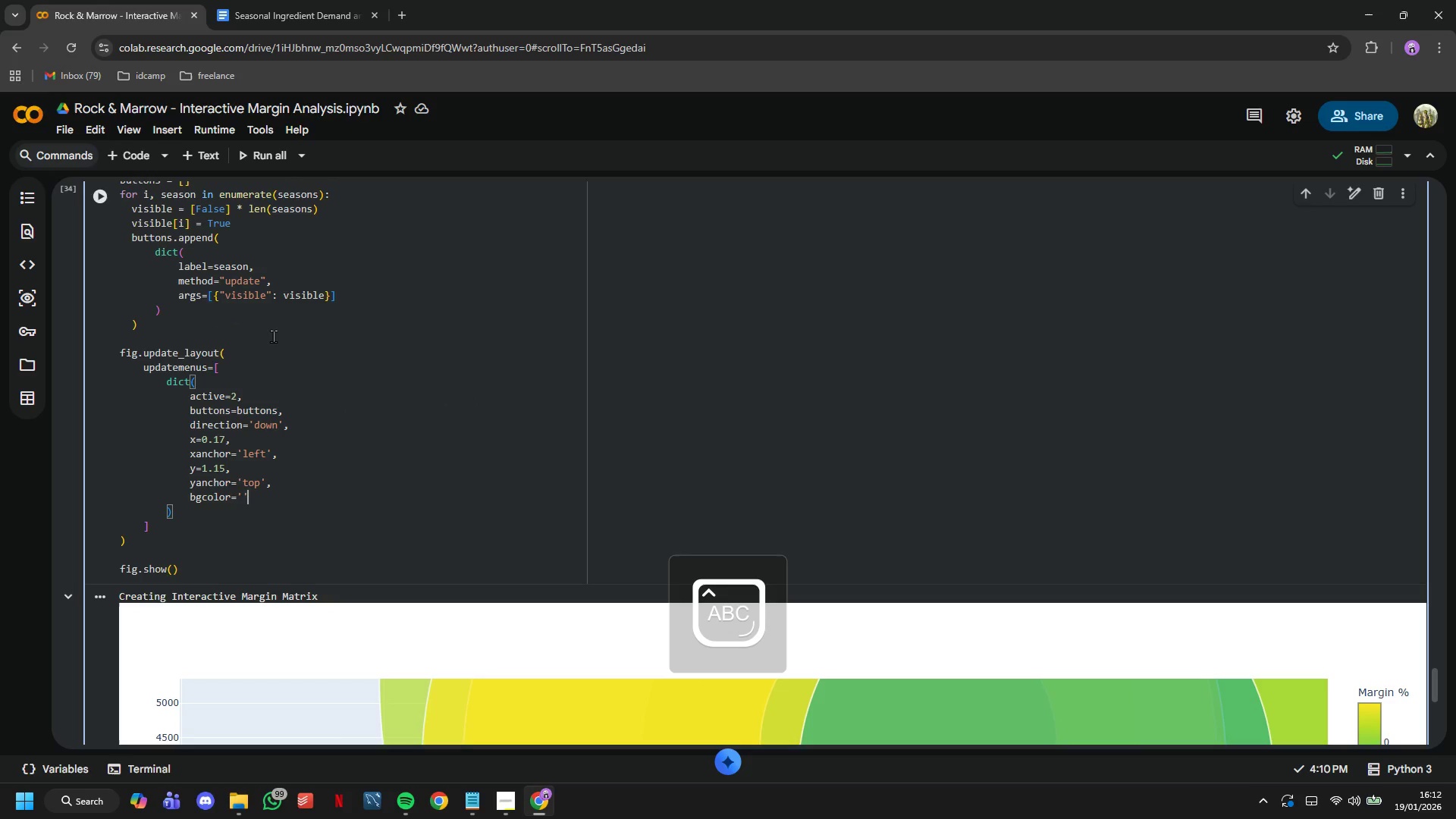 
key(ArrowRight)
 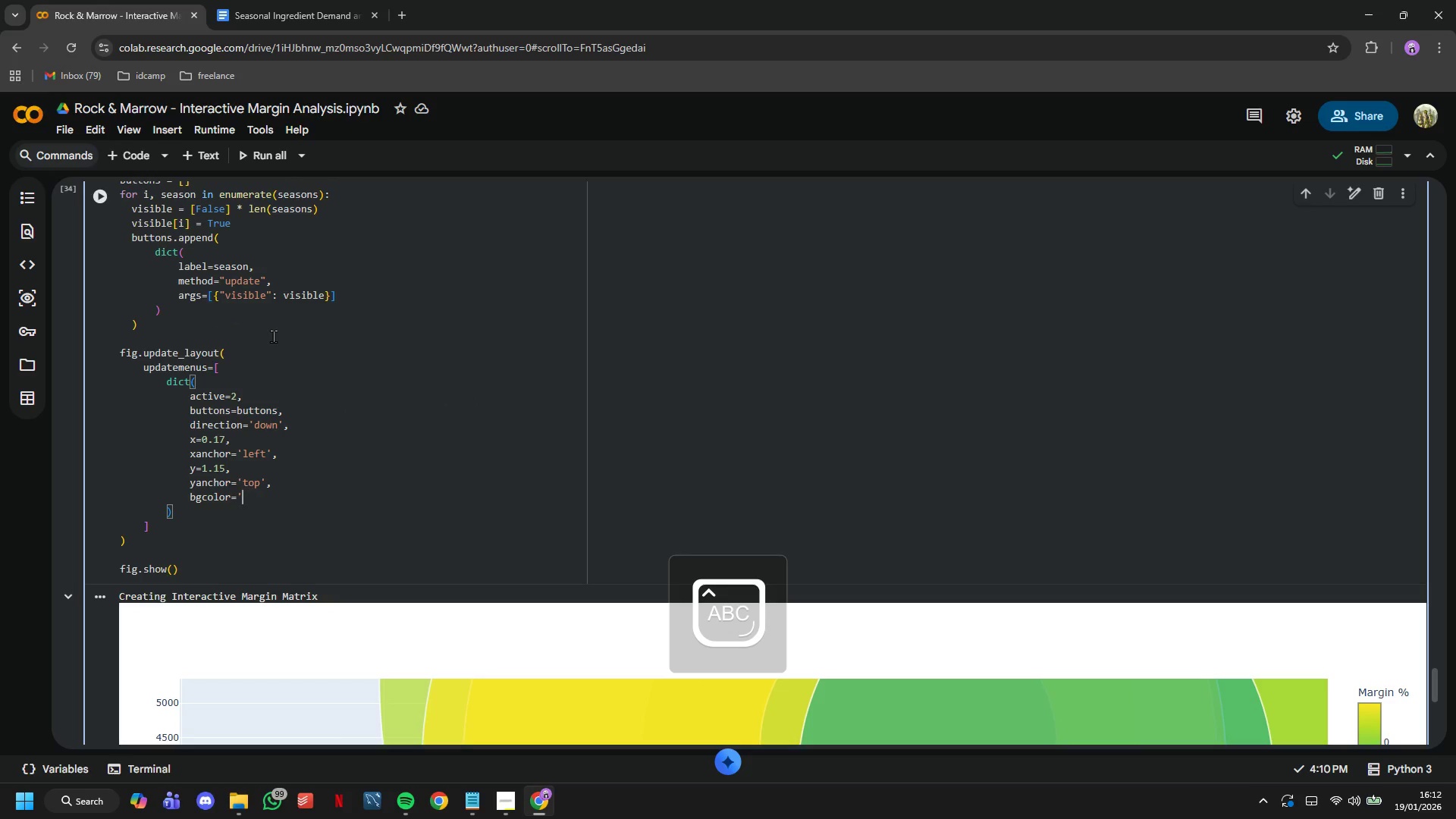 
key(Backspace)
key(Backspace)
type(BRAND_COL)
key(Tab)
key(Tab)
type(,)
 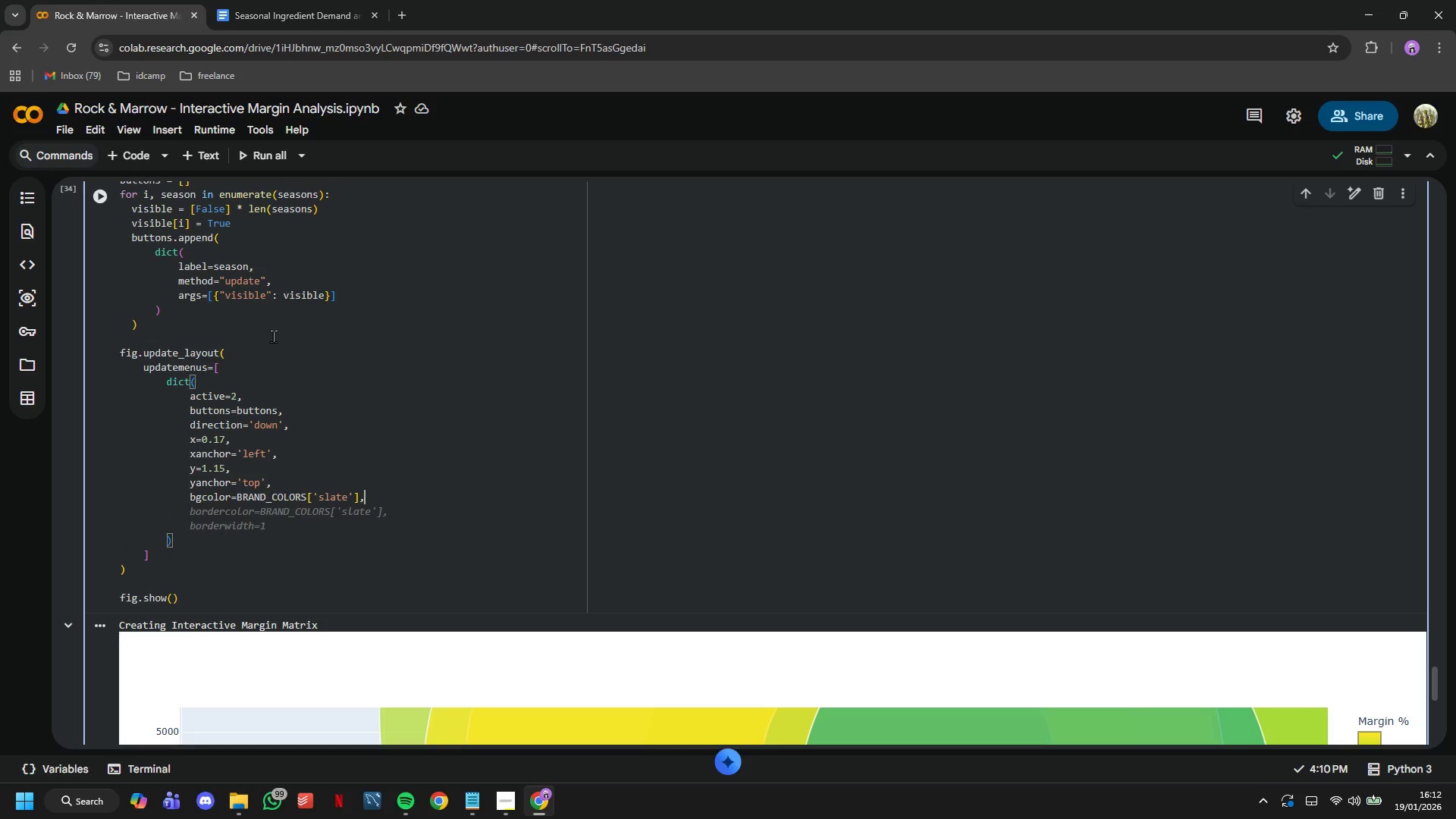 
key(Enter)
 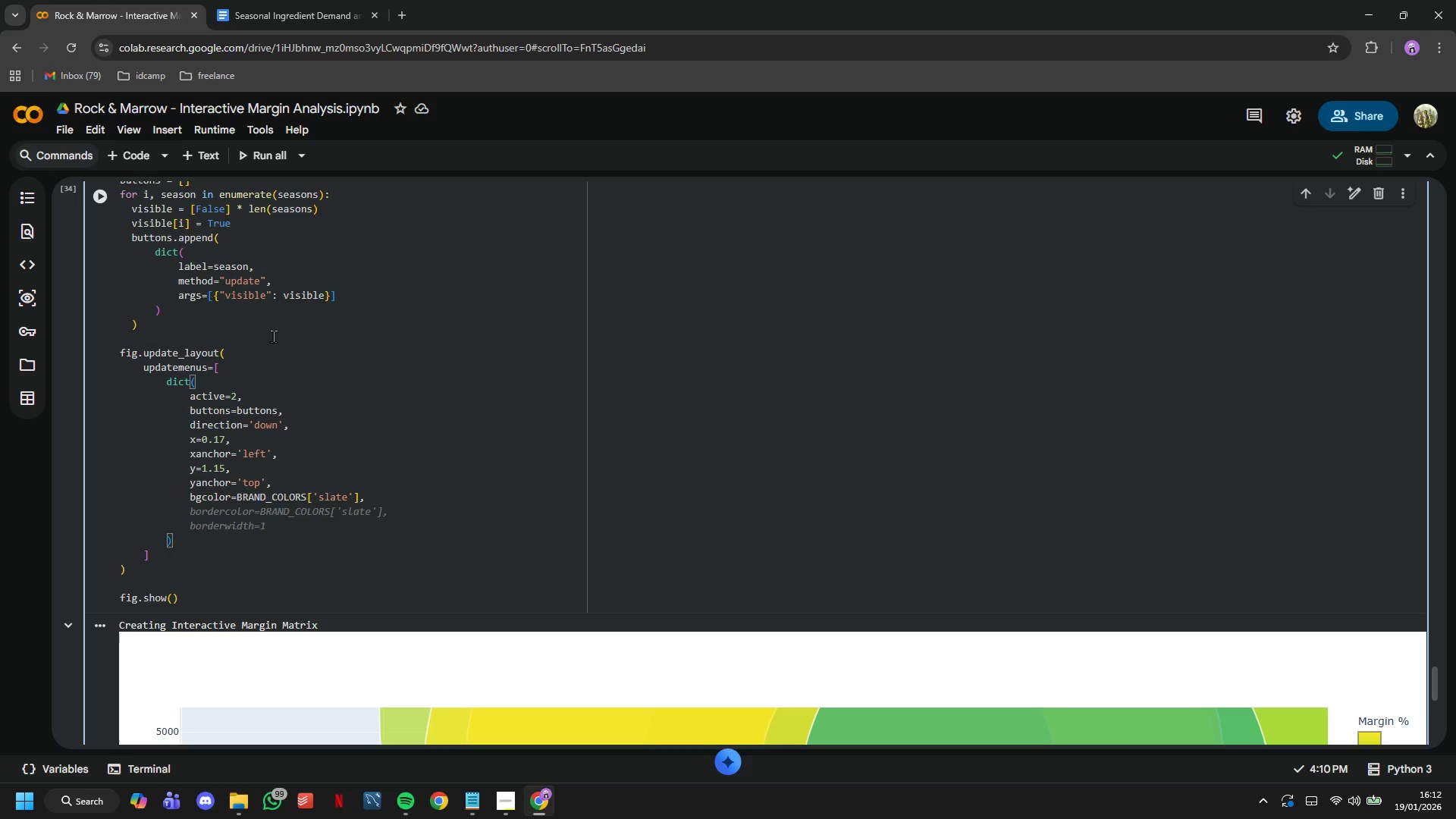 
key(CapsLock)
 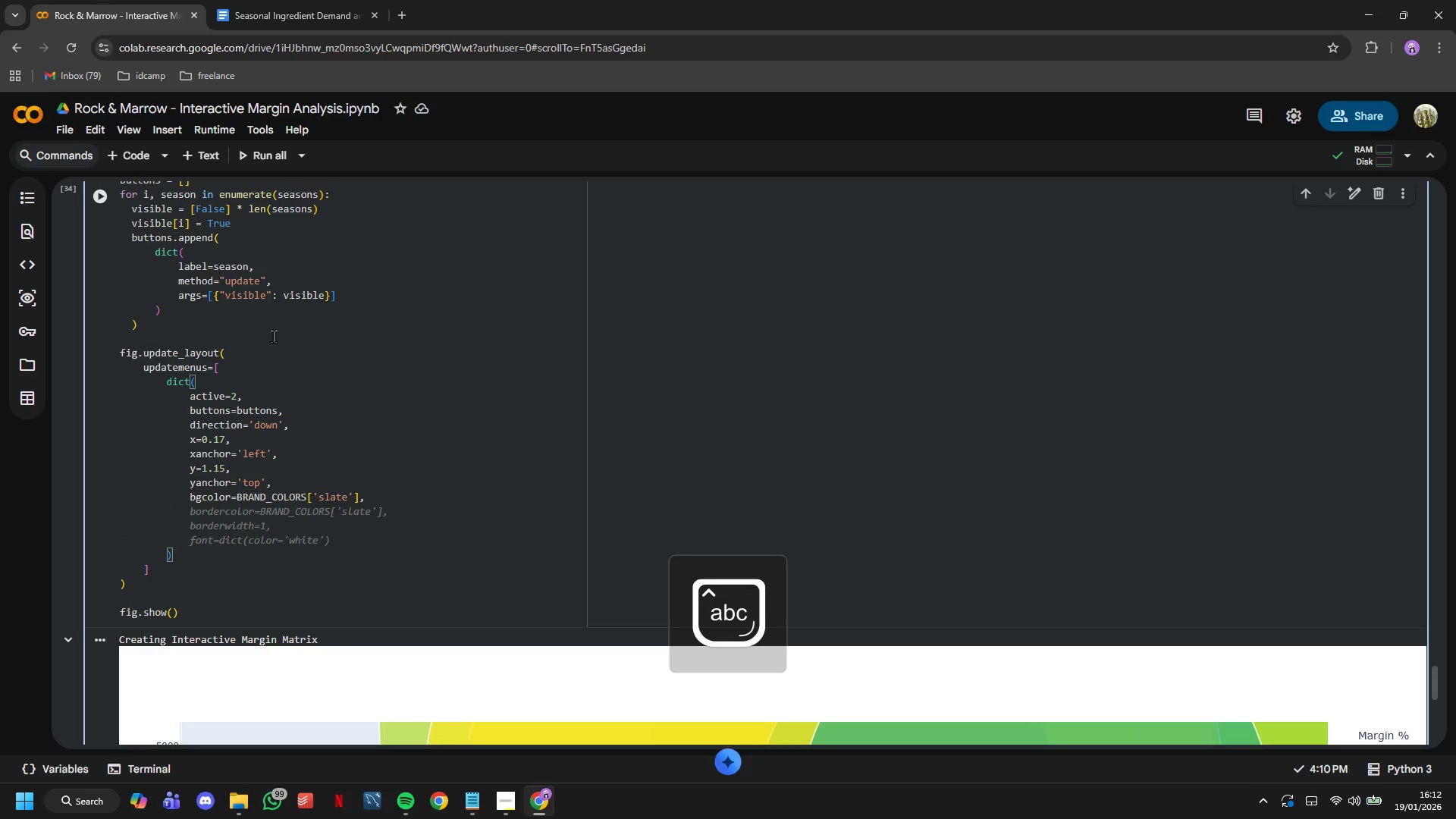 
key(Tab)
 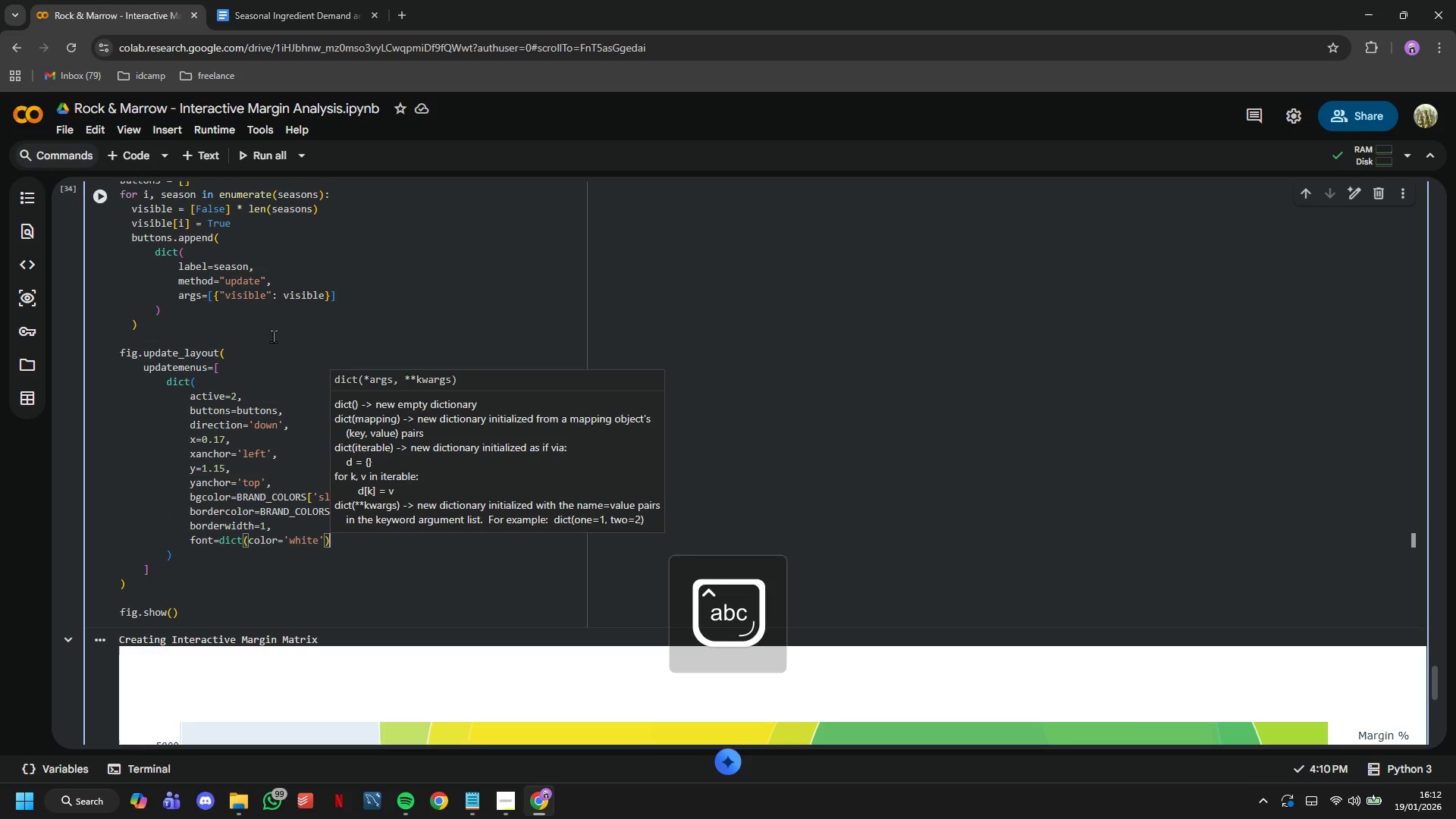 
key(ArrowUp)
 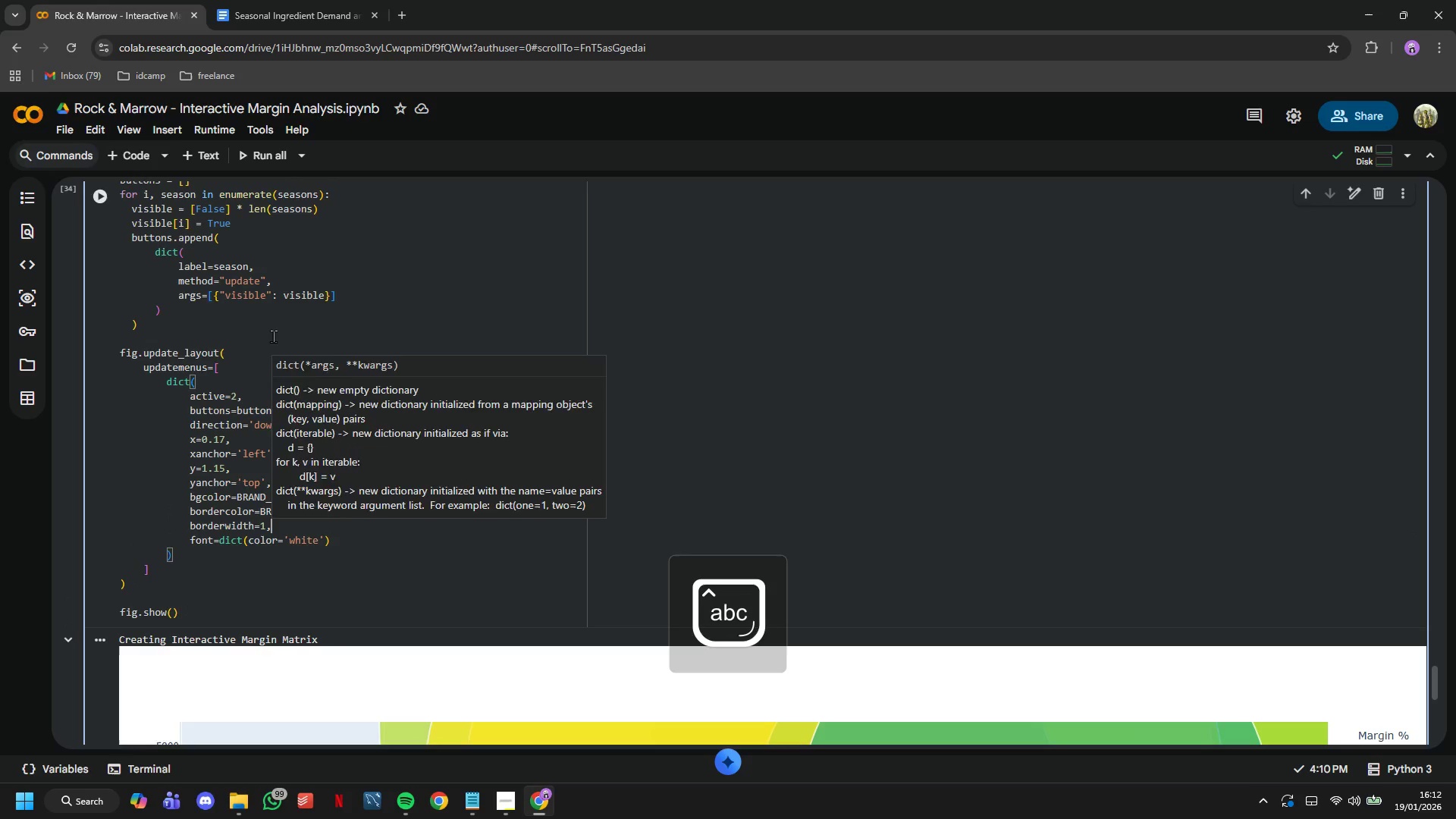 
key(ArrowUp)
 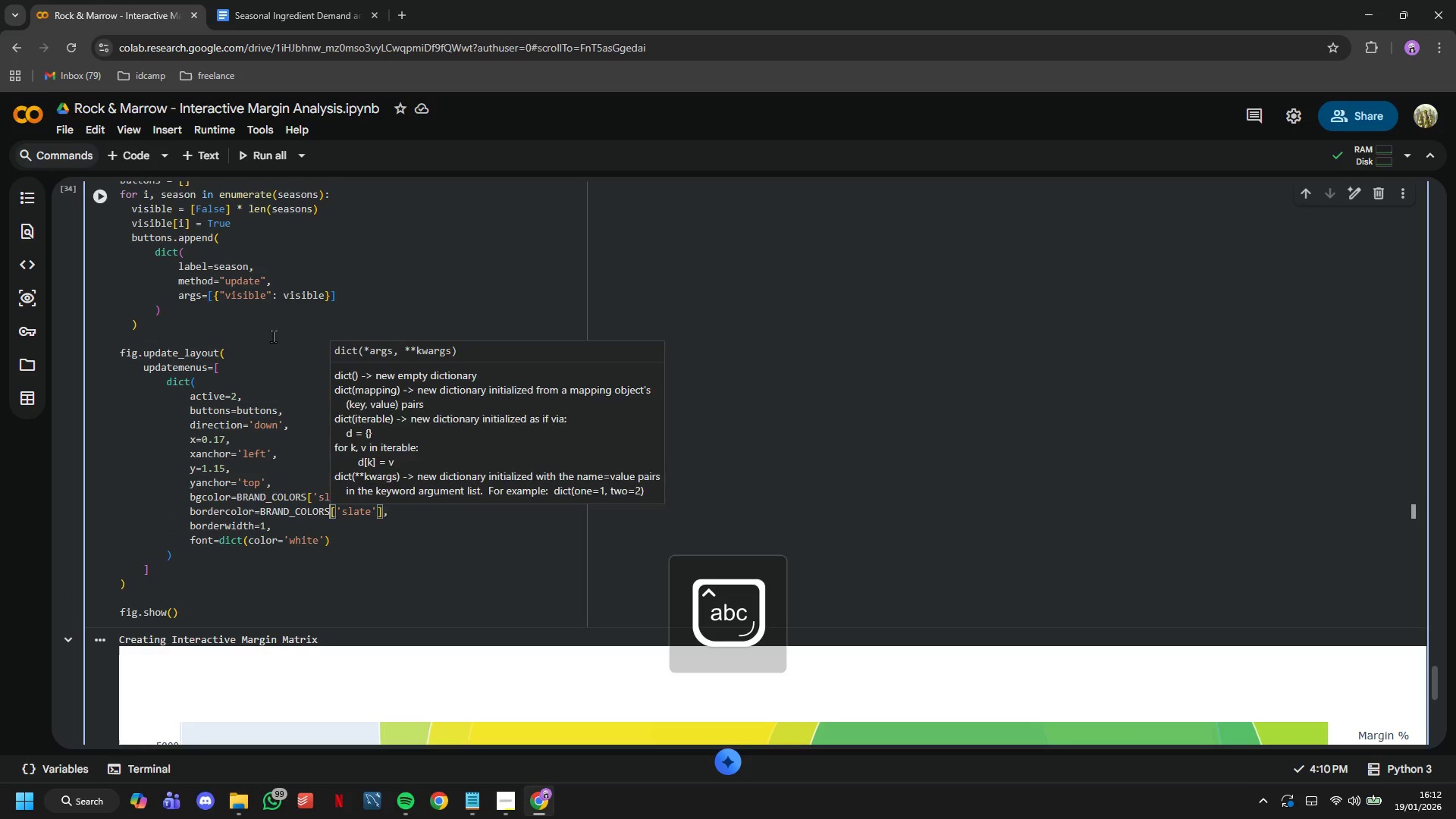 
key(ArrowUp)
 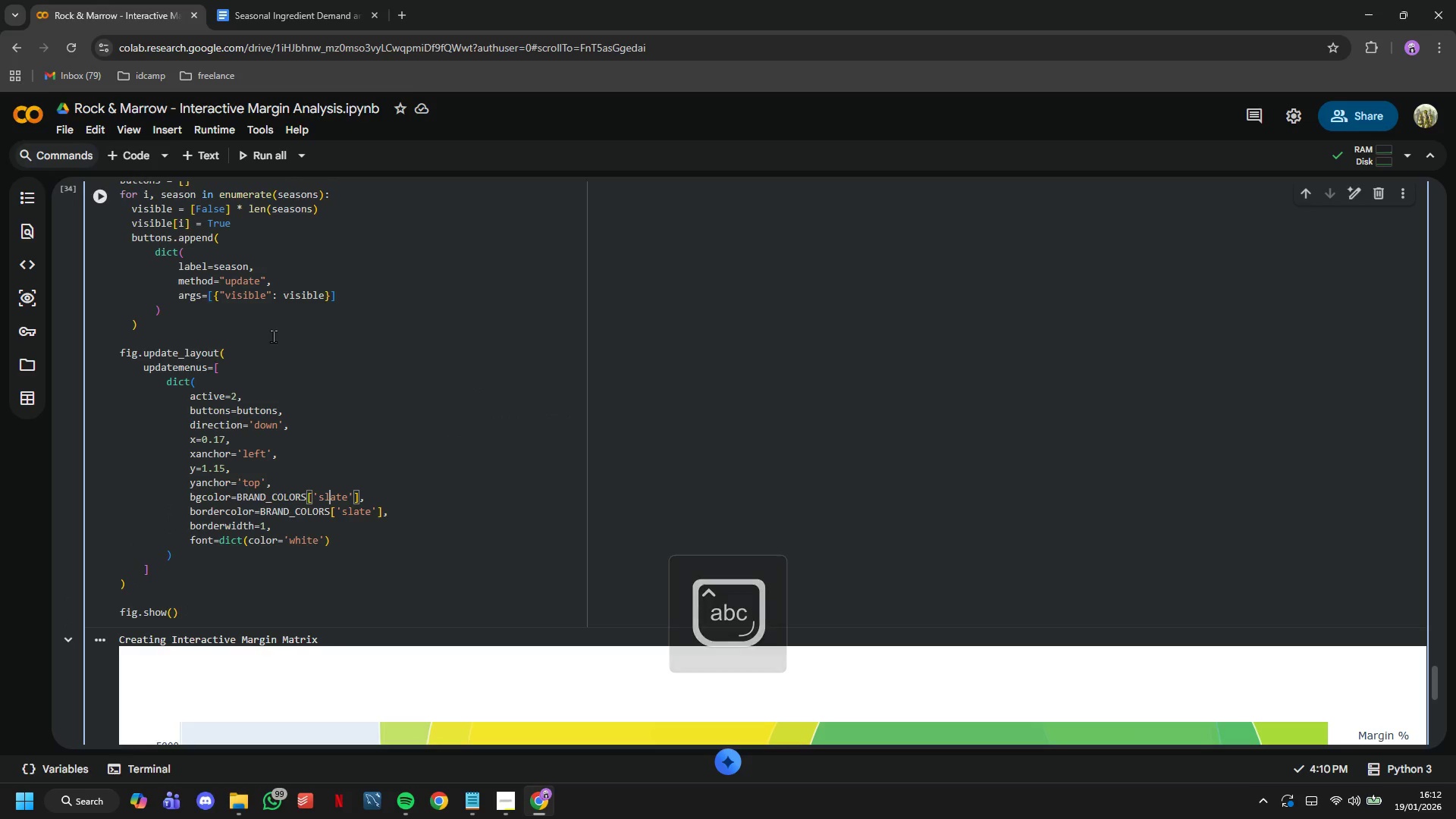 
key(ArrowRight)
 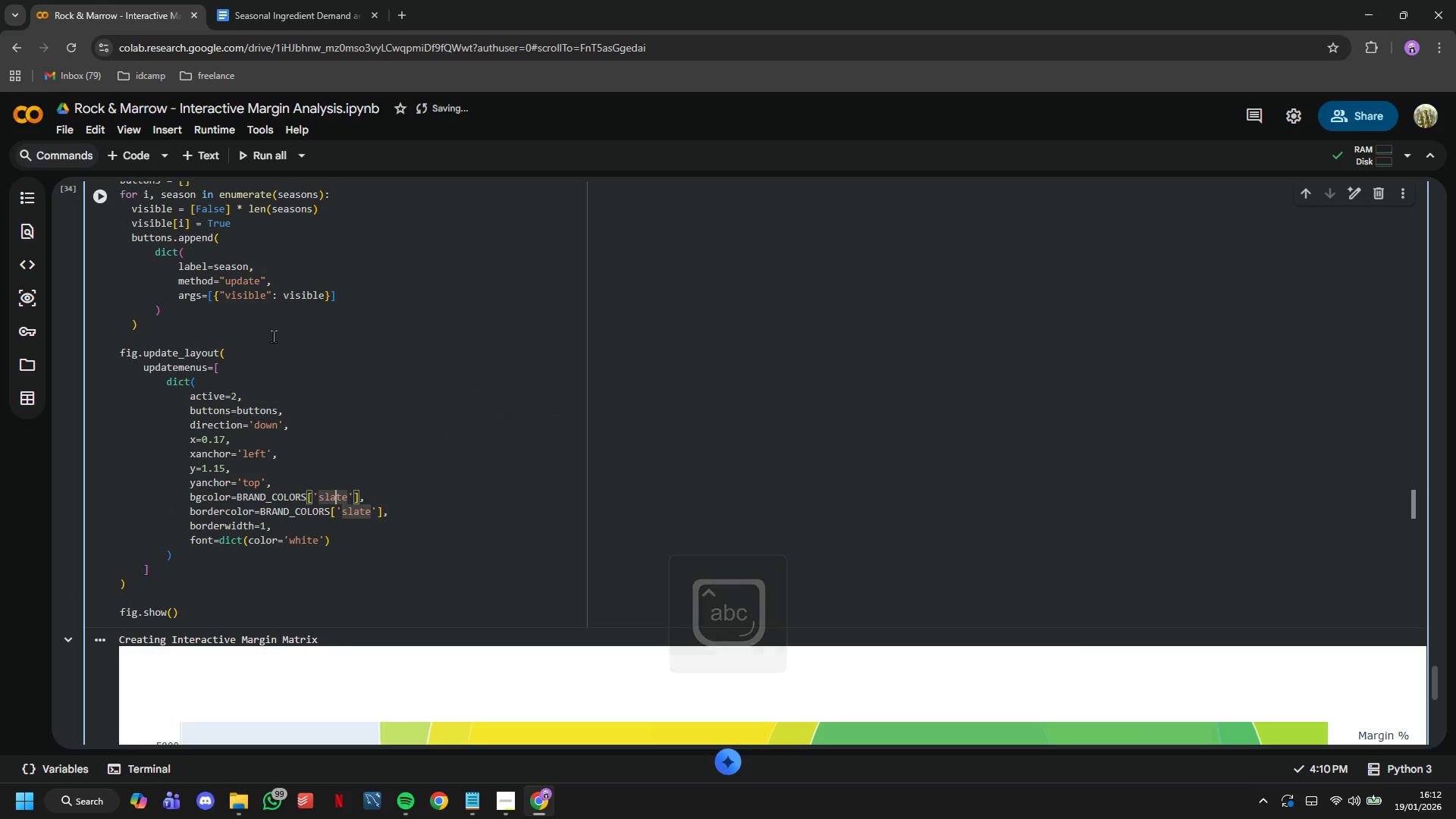 
key(ArrowDown)
 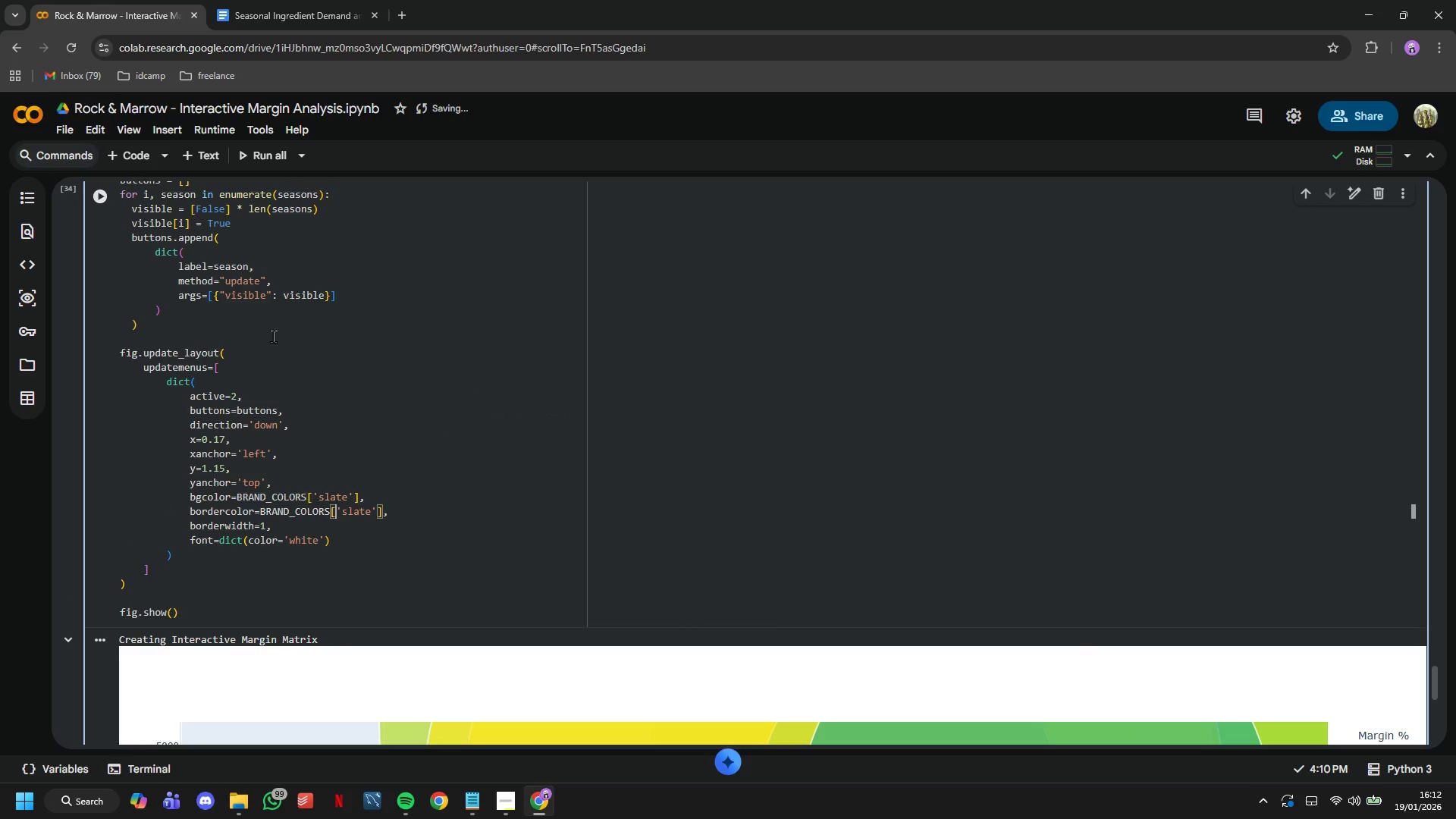 
key(ArrowRight)
 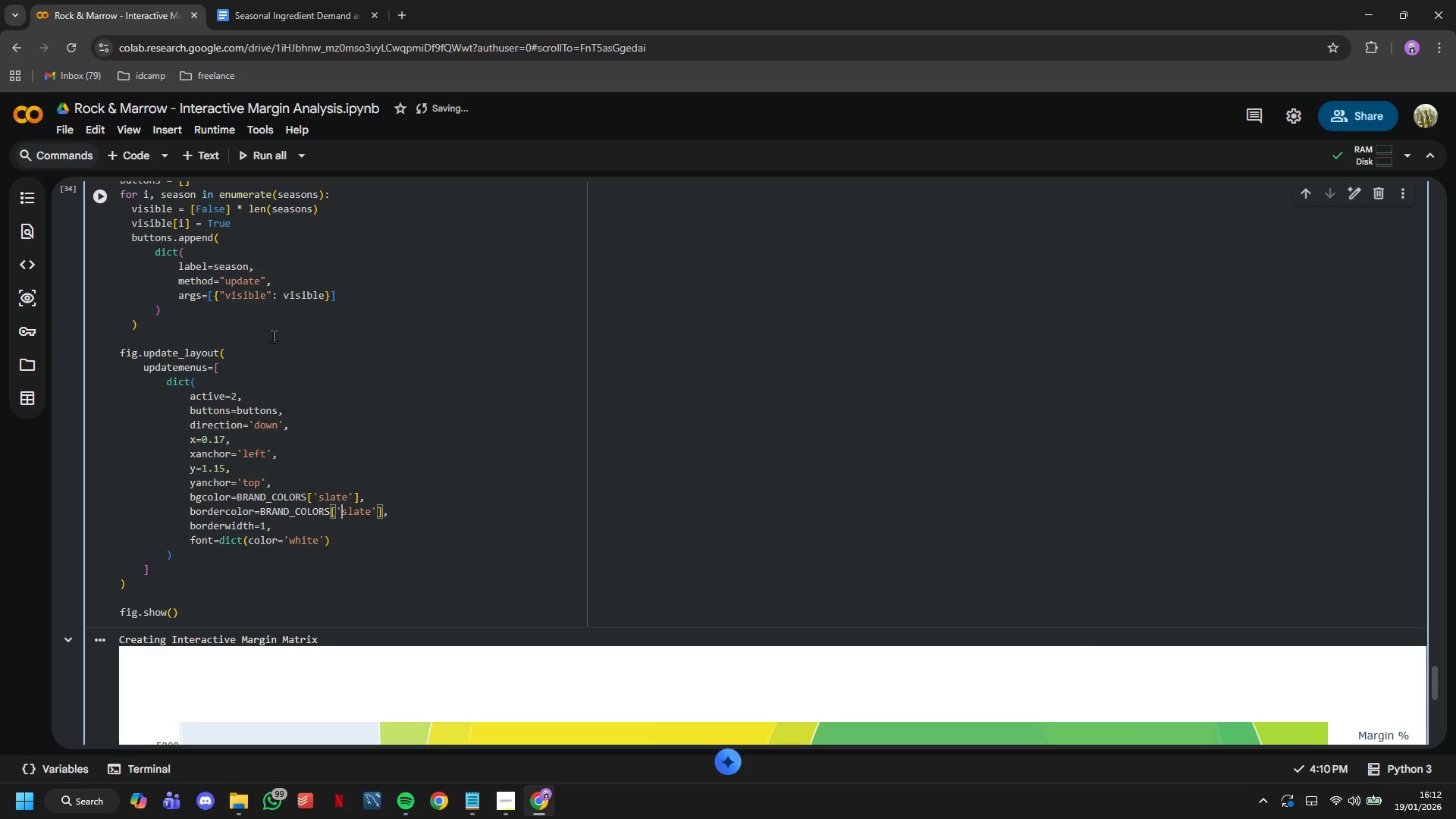 
key(ArrowRight)
 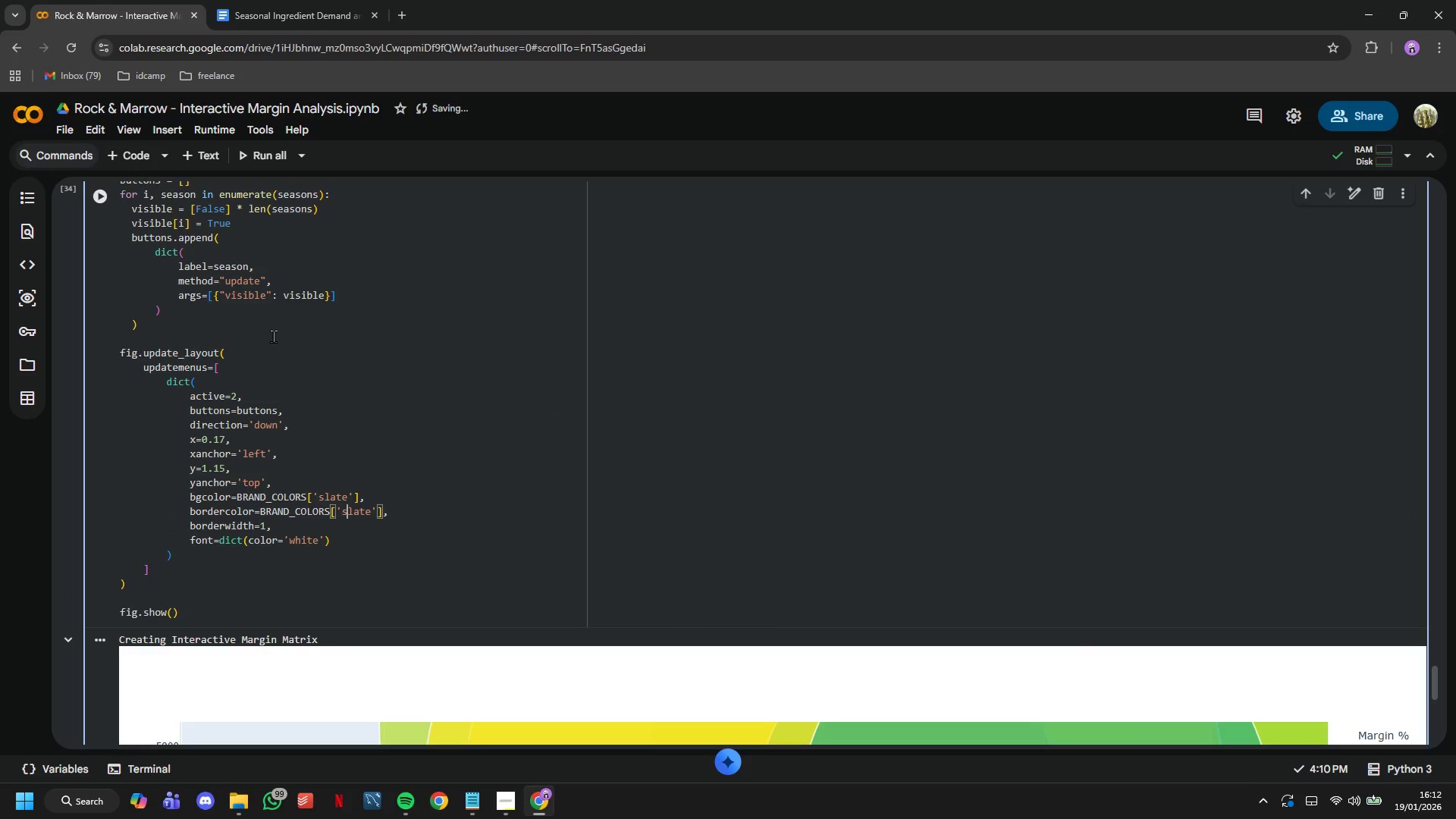 
key(ArrowRight)
 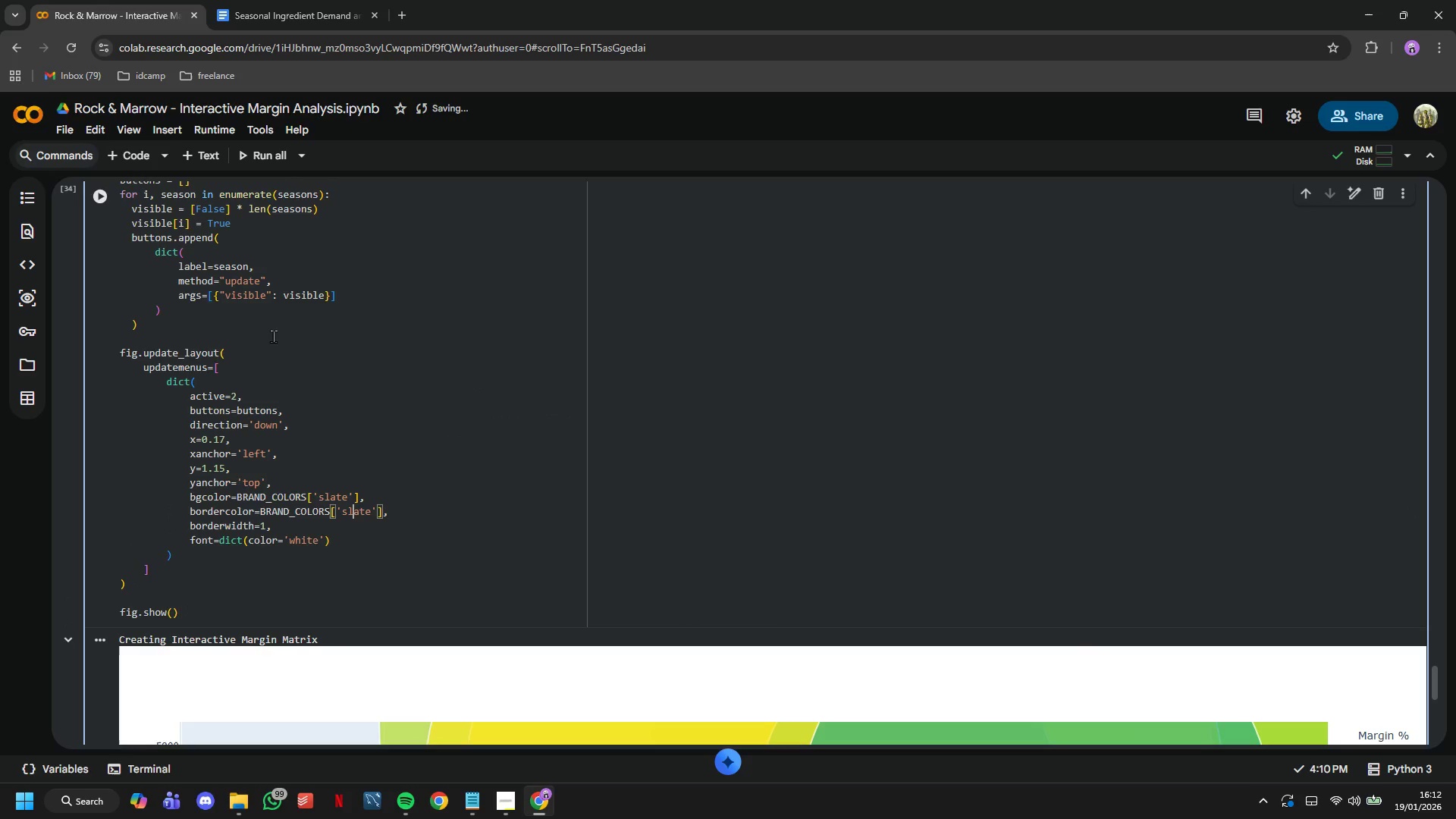 
key(ArrowRight)
 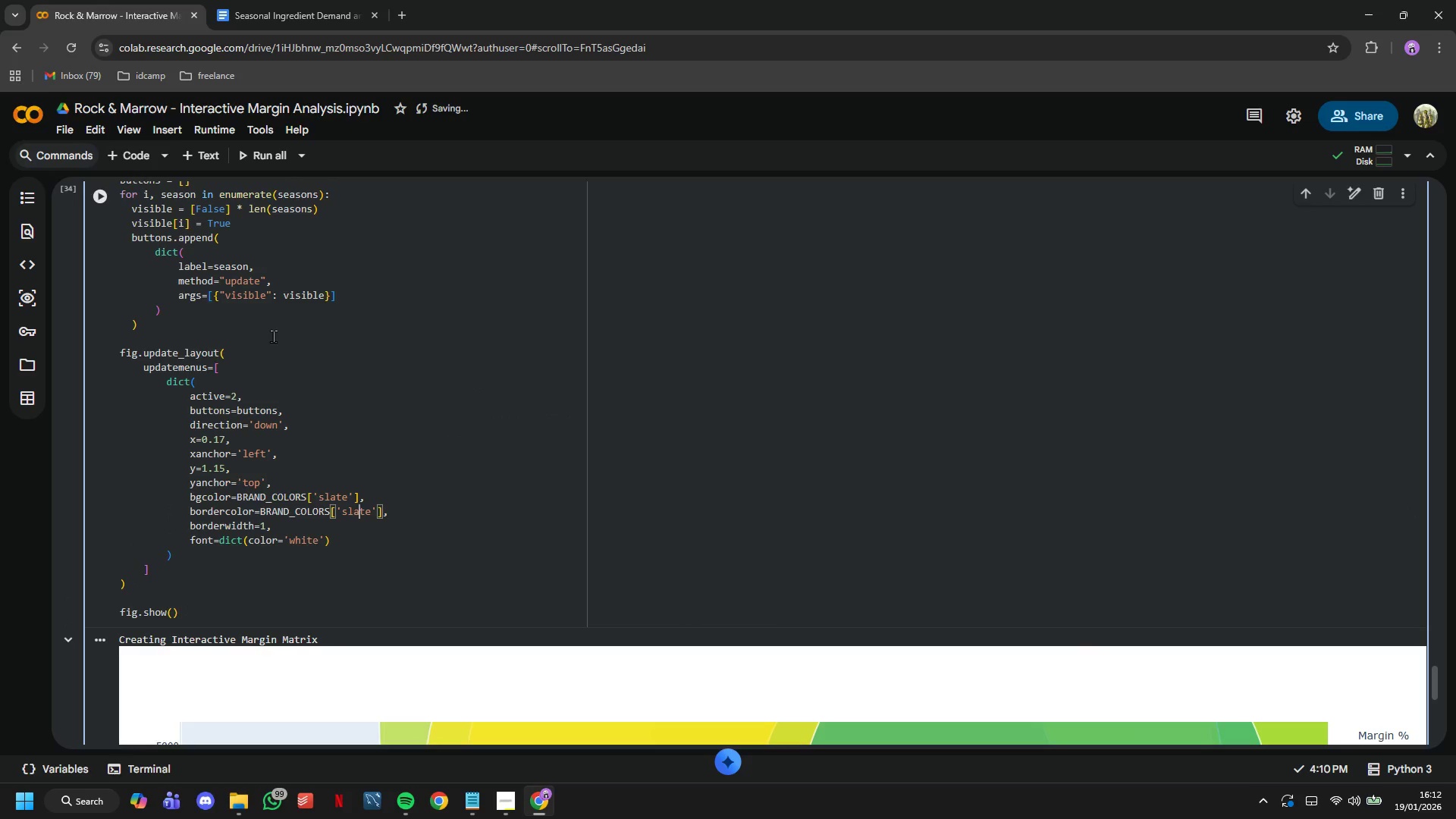 
key(ArrowRight)
 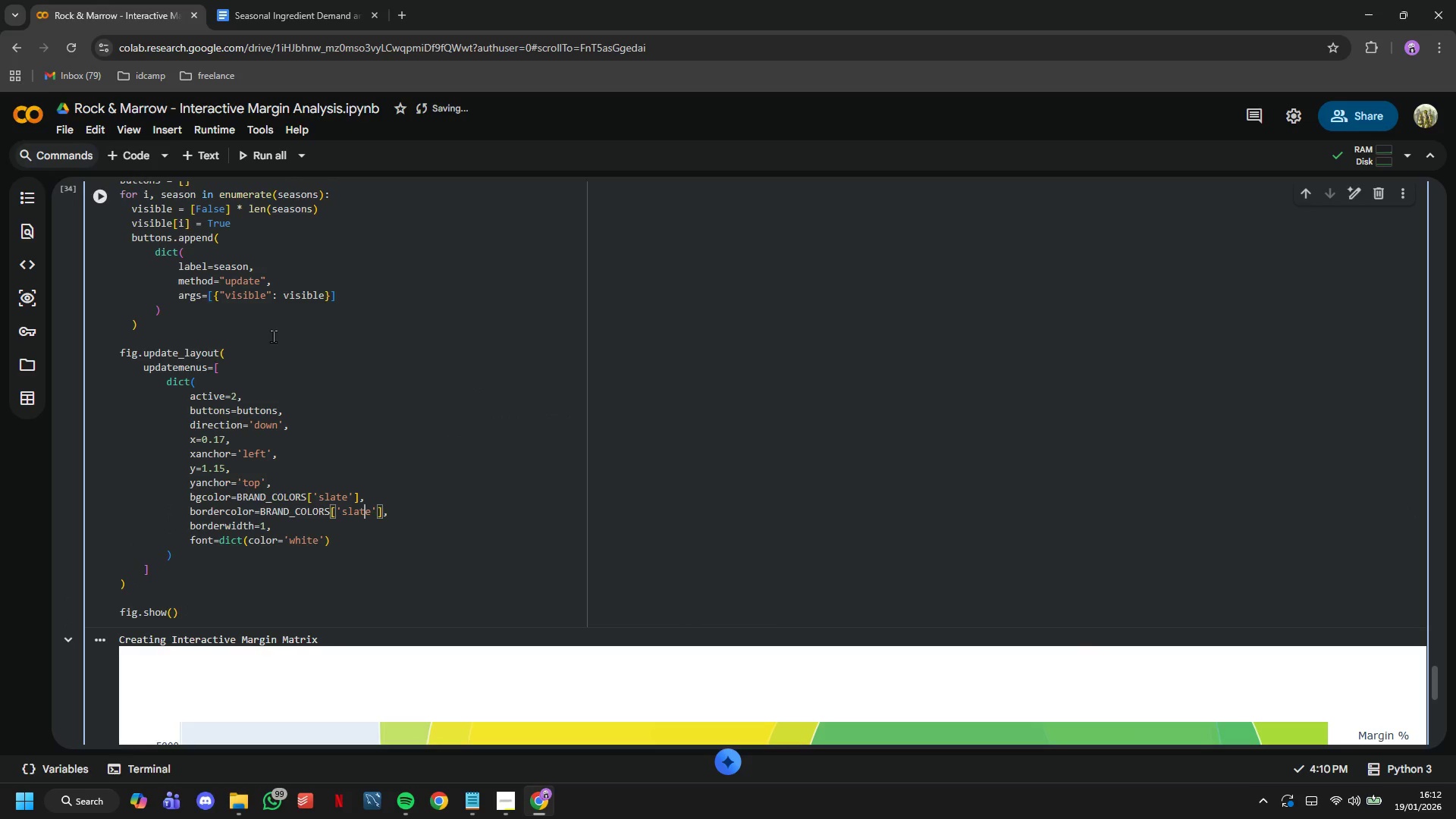 
key(ArrowRight)
 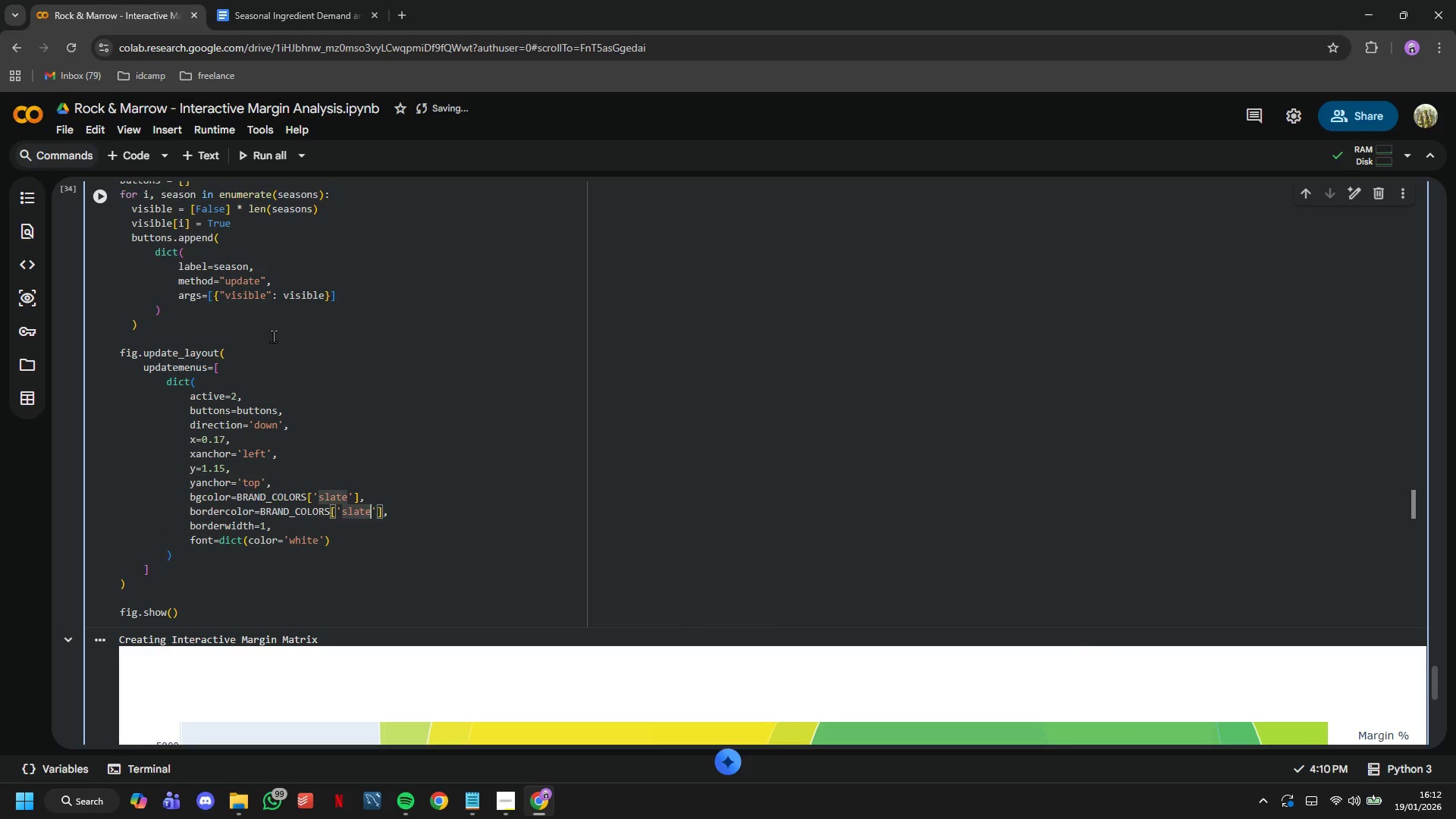 
key(Backspace)
key(Backspace)
key(Backspace)
key(Backspace)
key(Backspace)
type(green)
 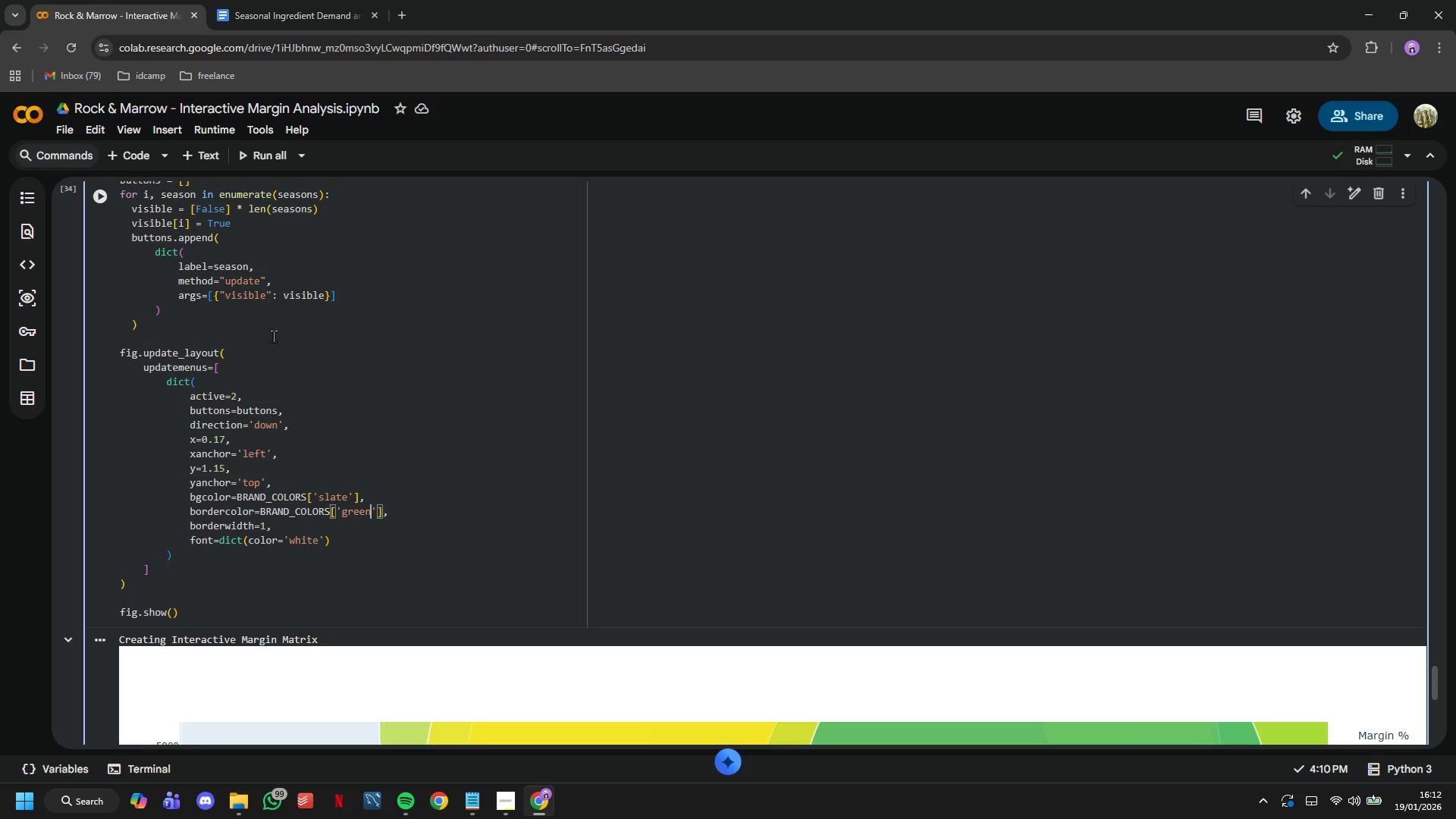 
key(ArrowDown)
 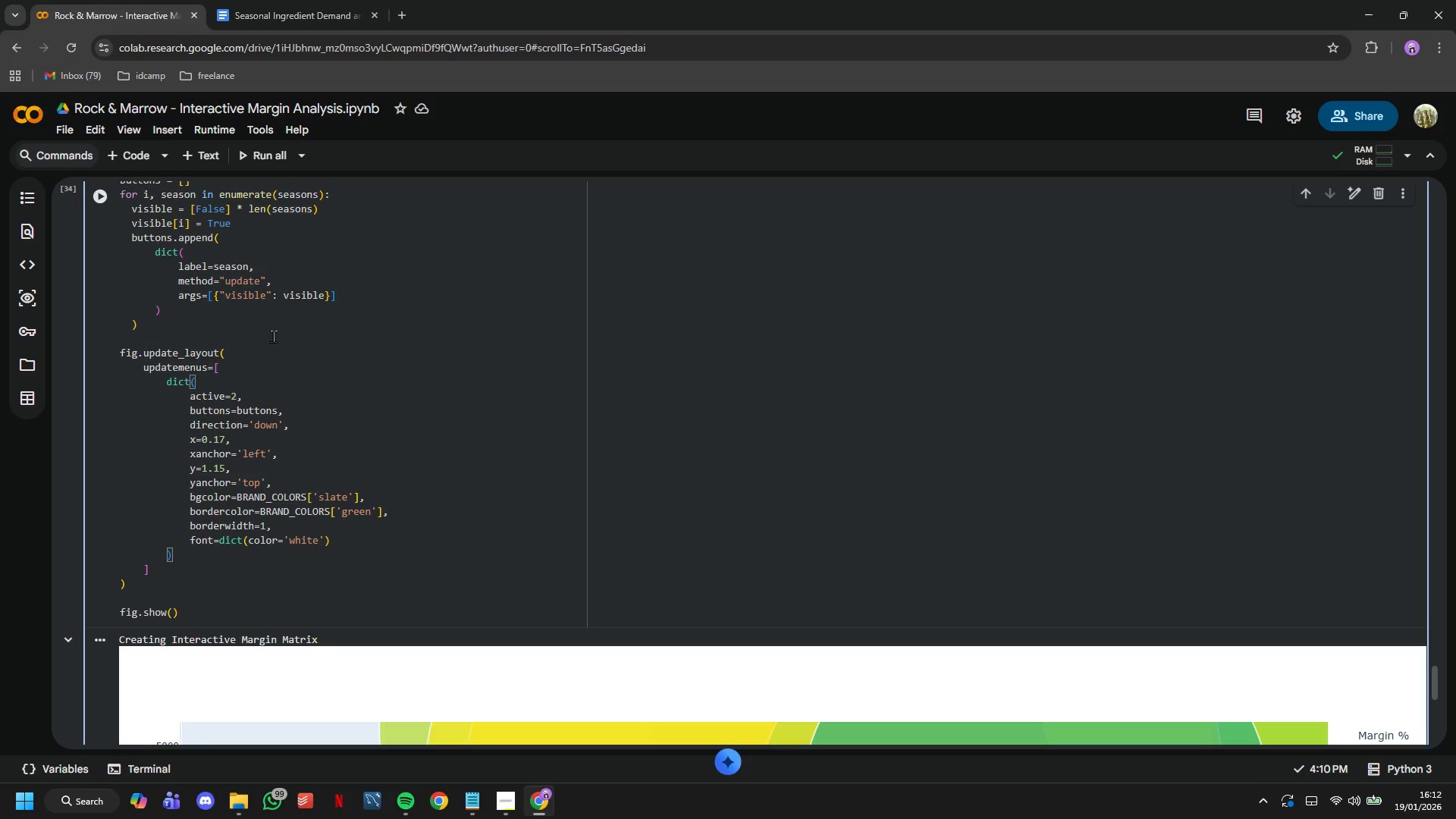 
key(ArrowLeft)
 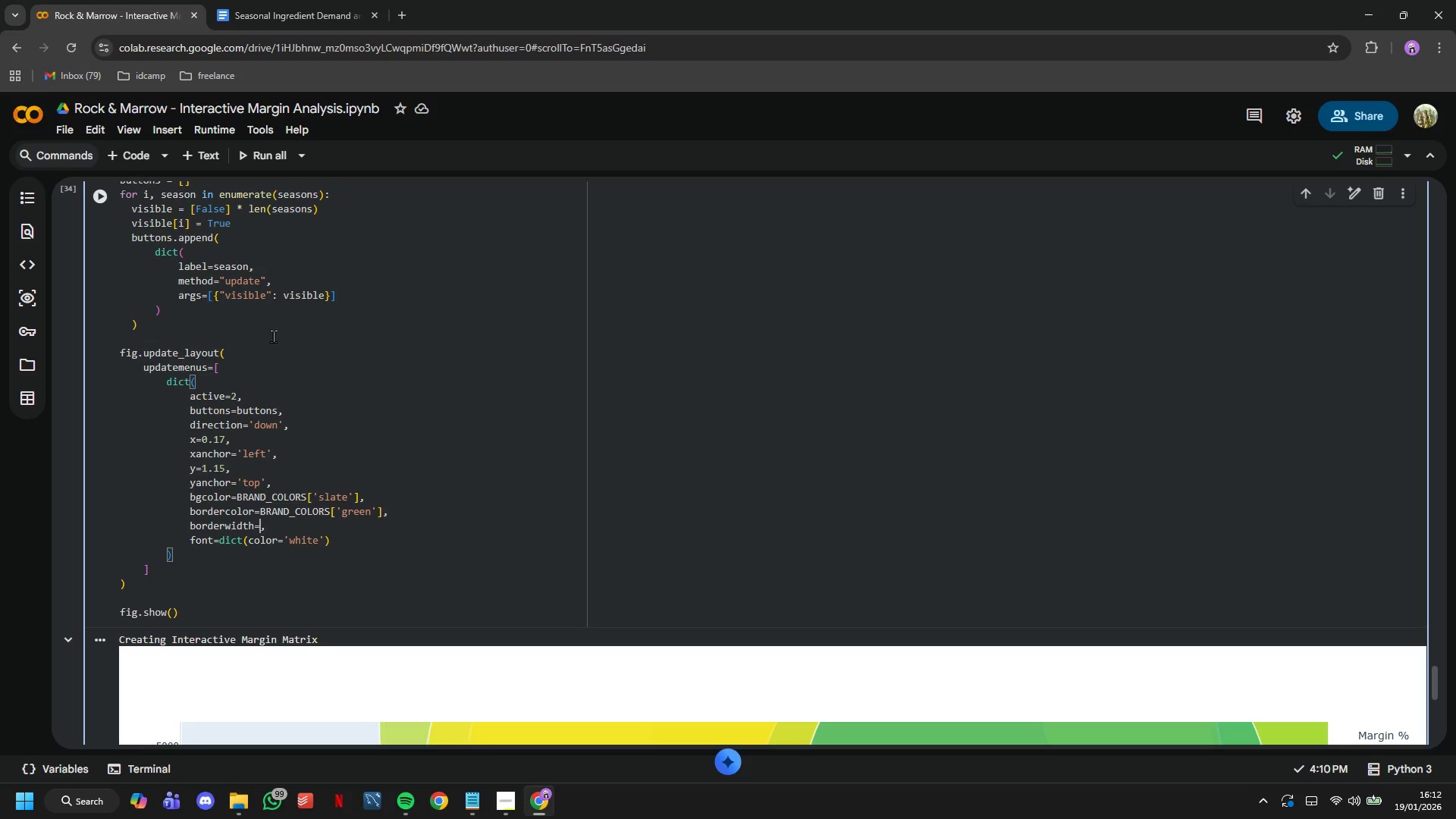 
key(Backspace)
 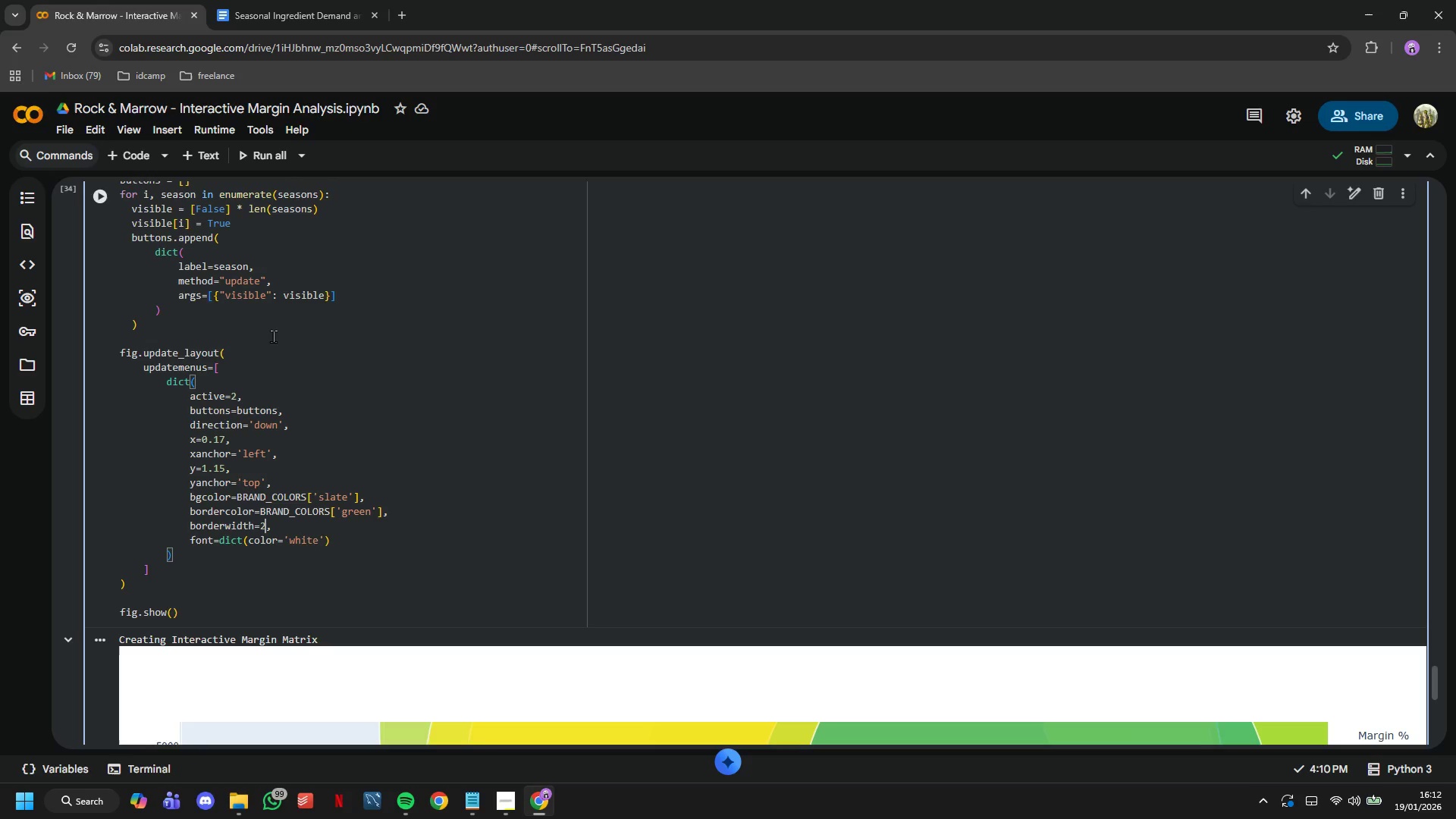 
key(2)
 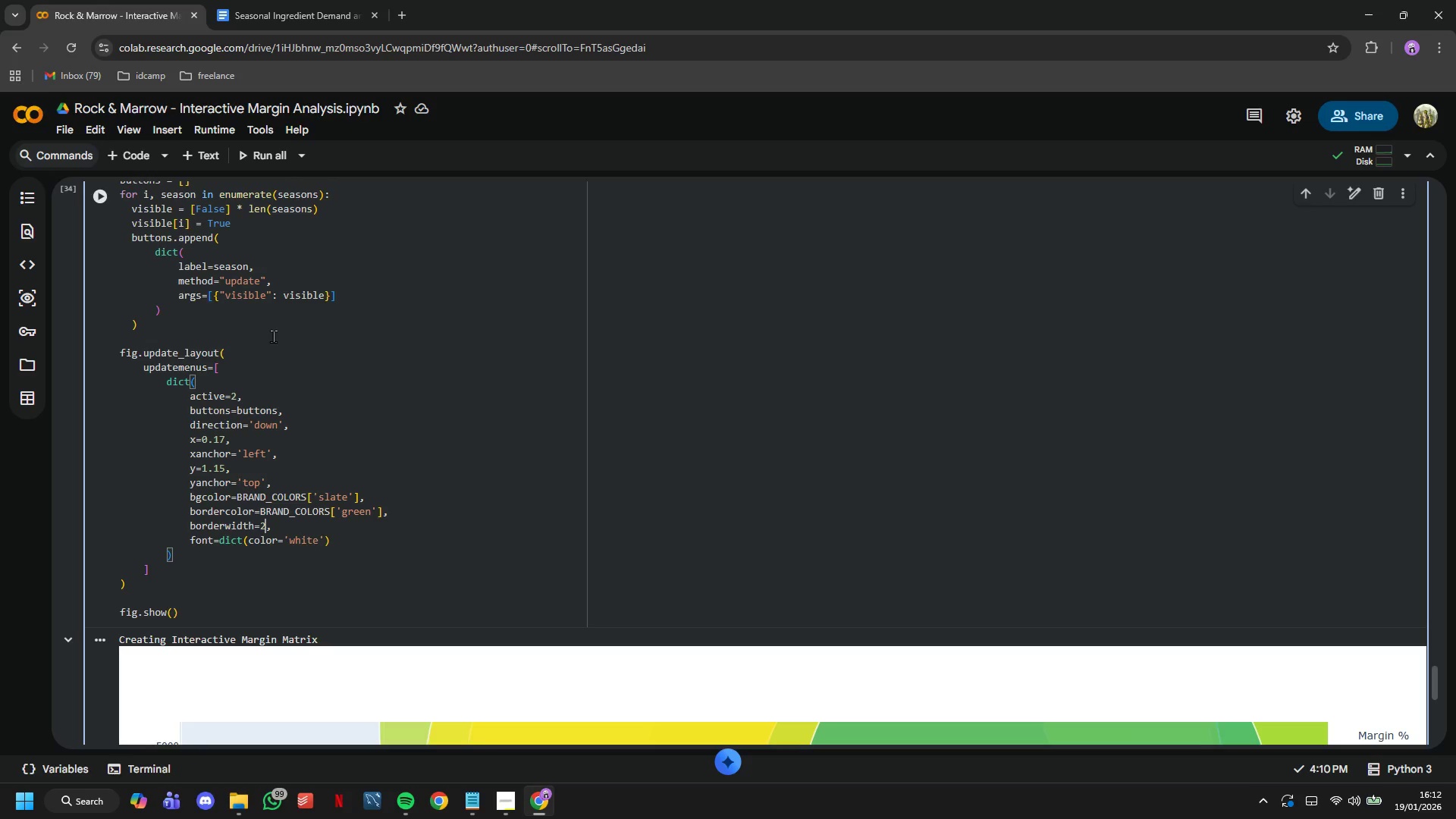 
key(ArrowDown)
 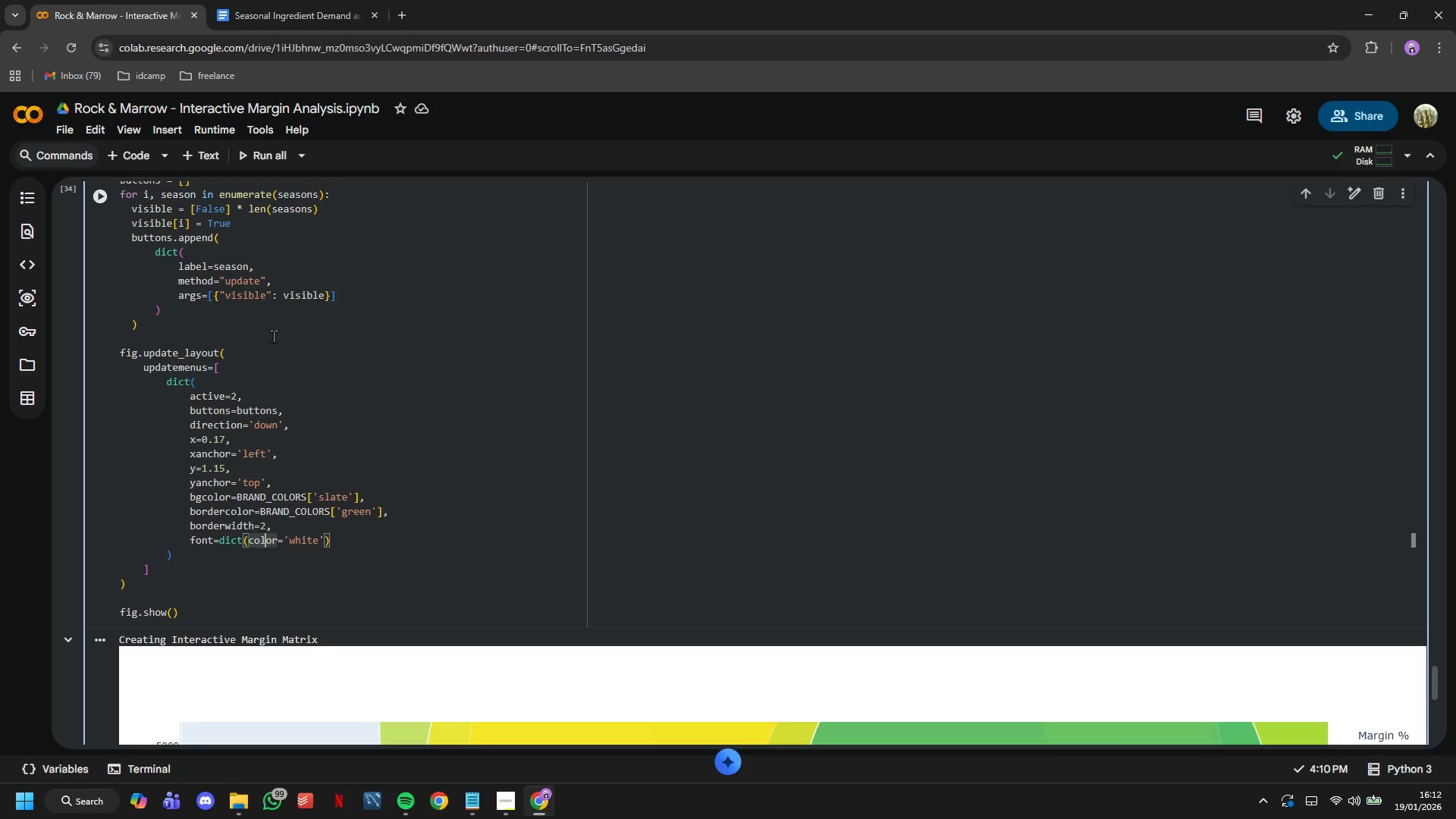 
key(ArrowDown)
 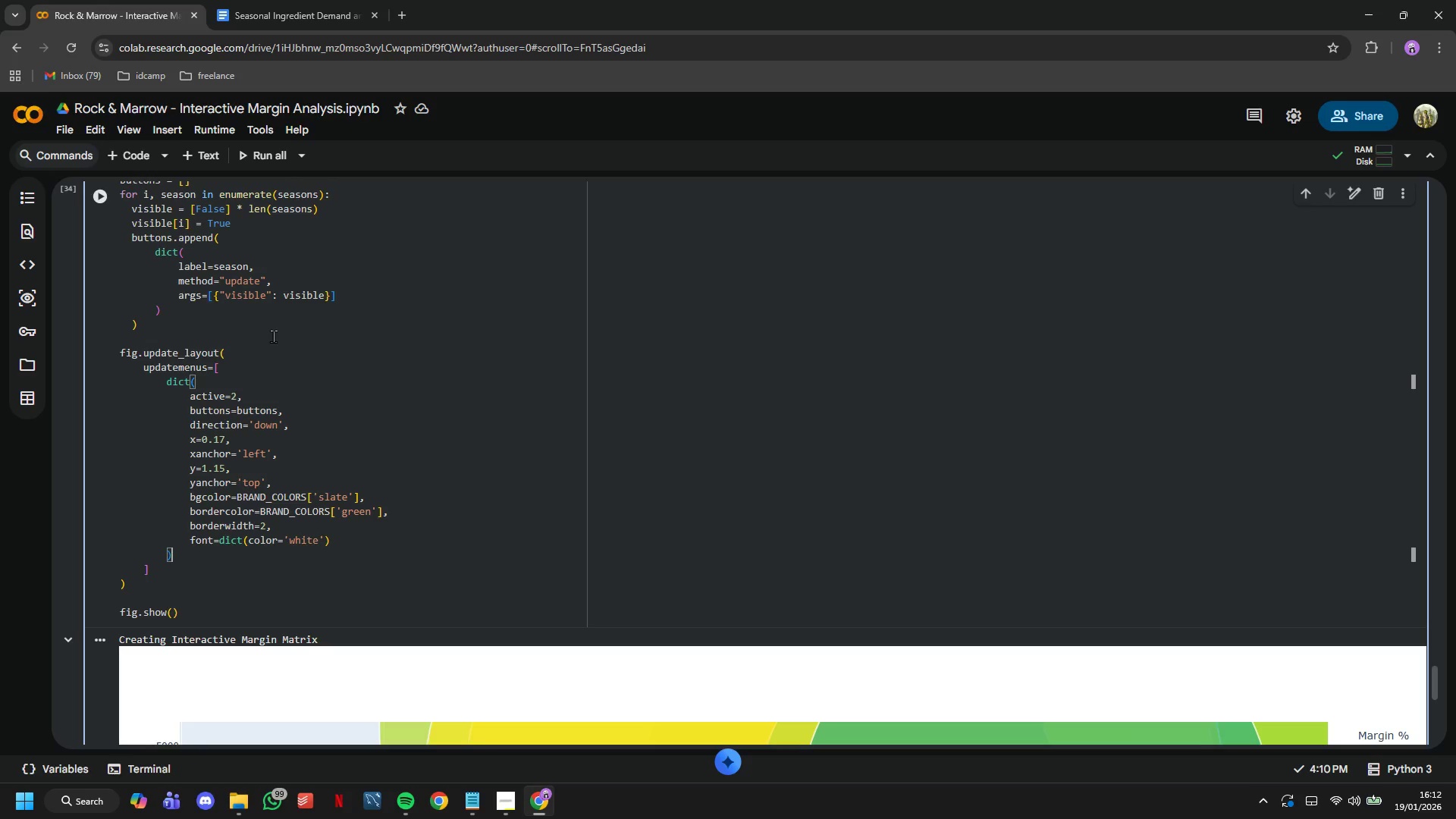 
key(ArrowDown)
 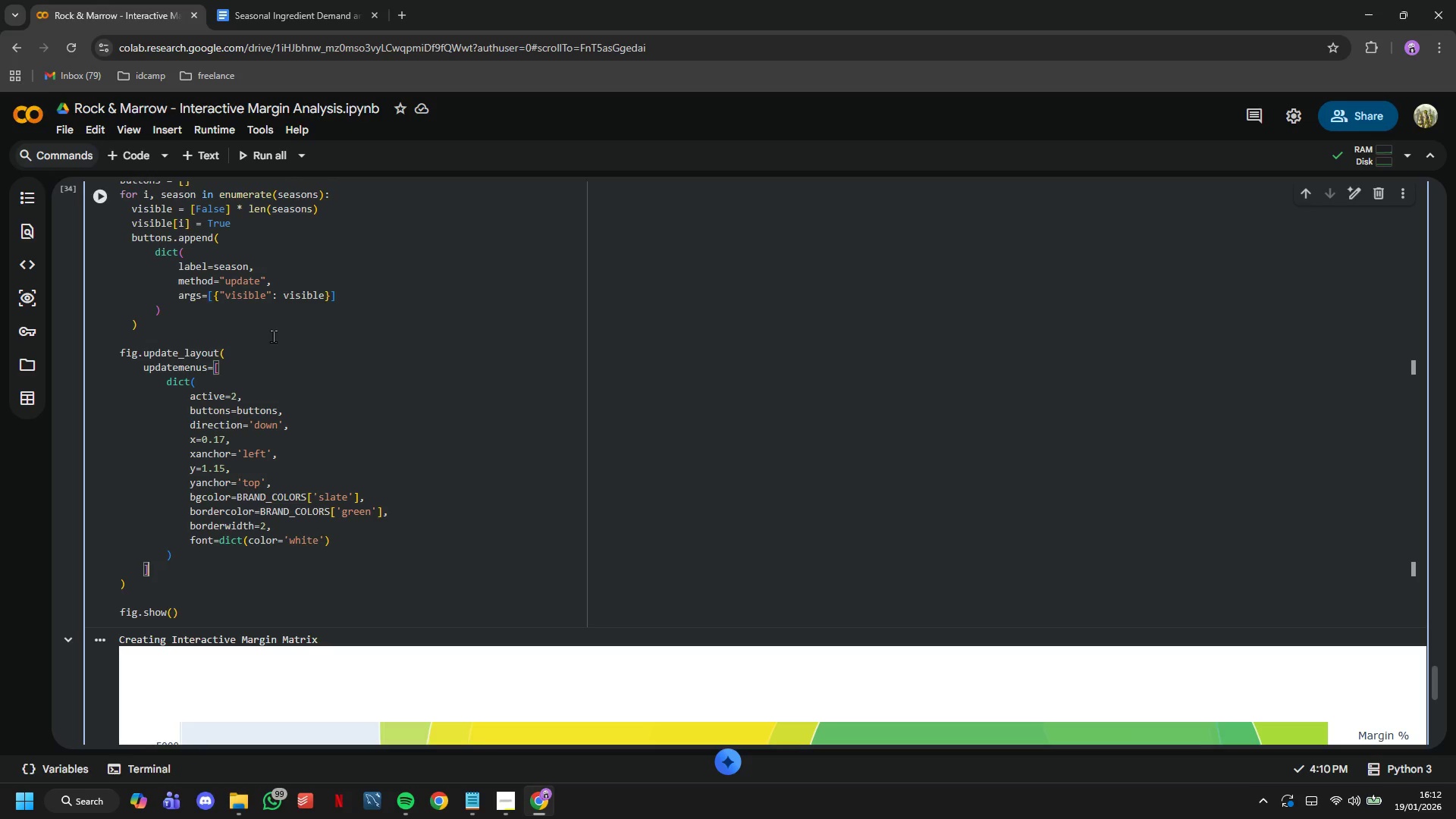 
key(ArrowDown)
 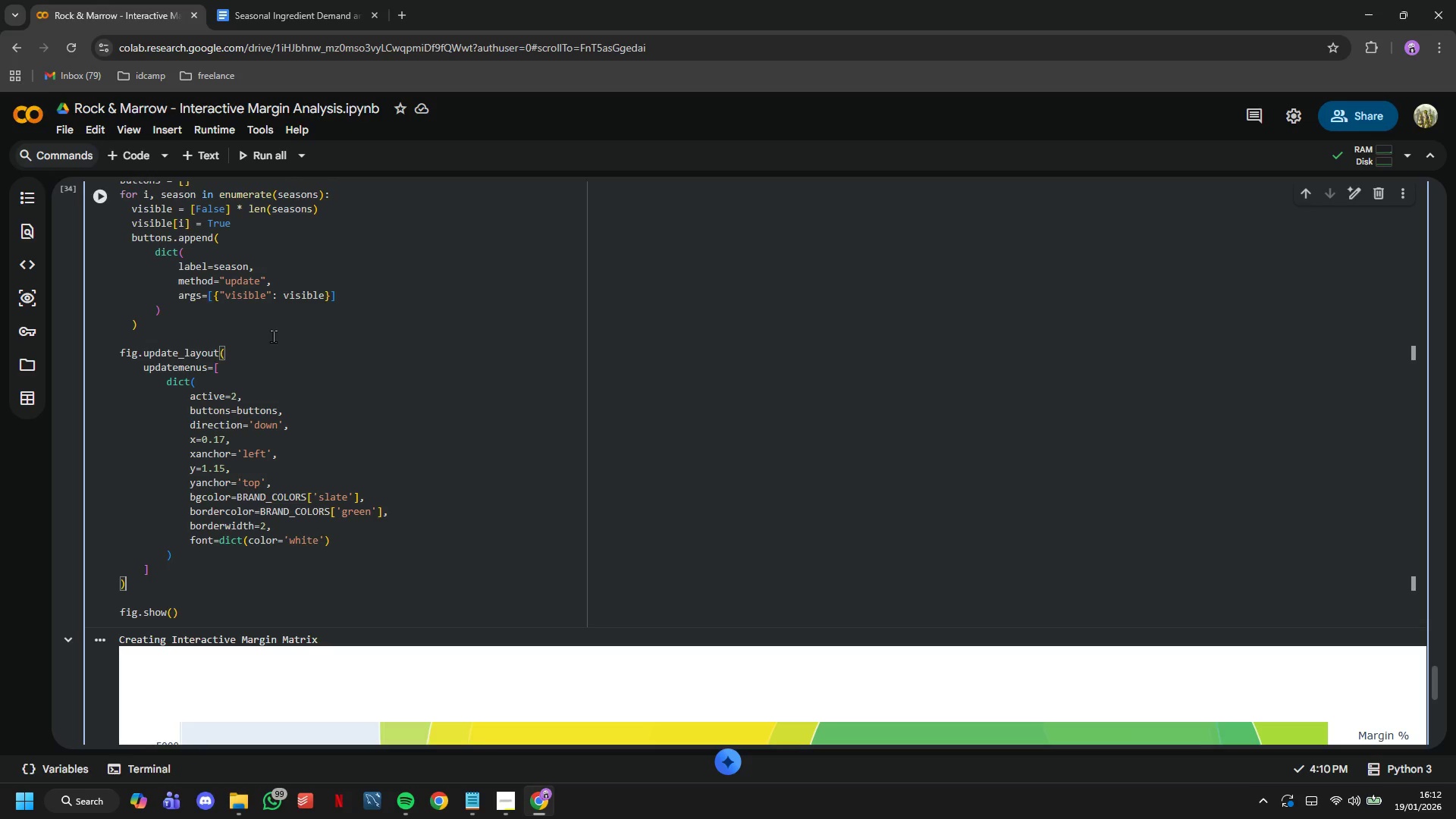 
key(ArrowUp)
 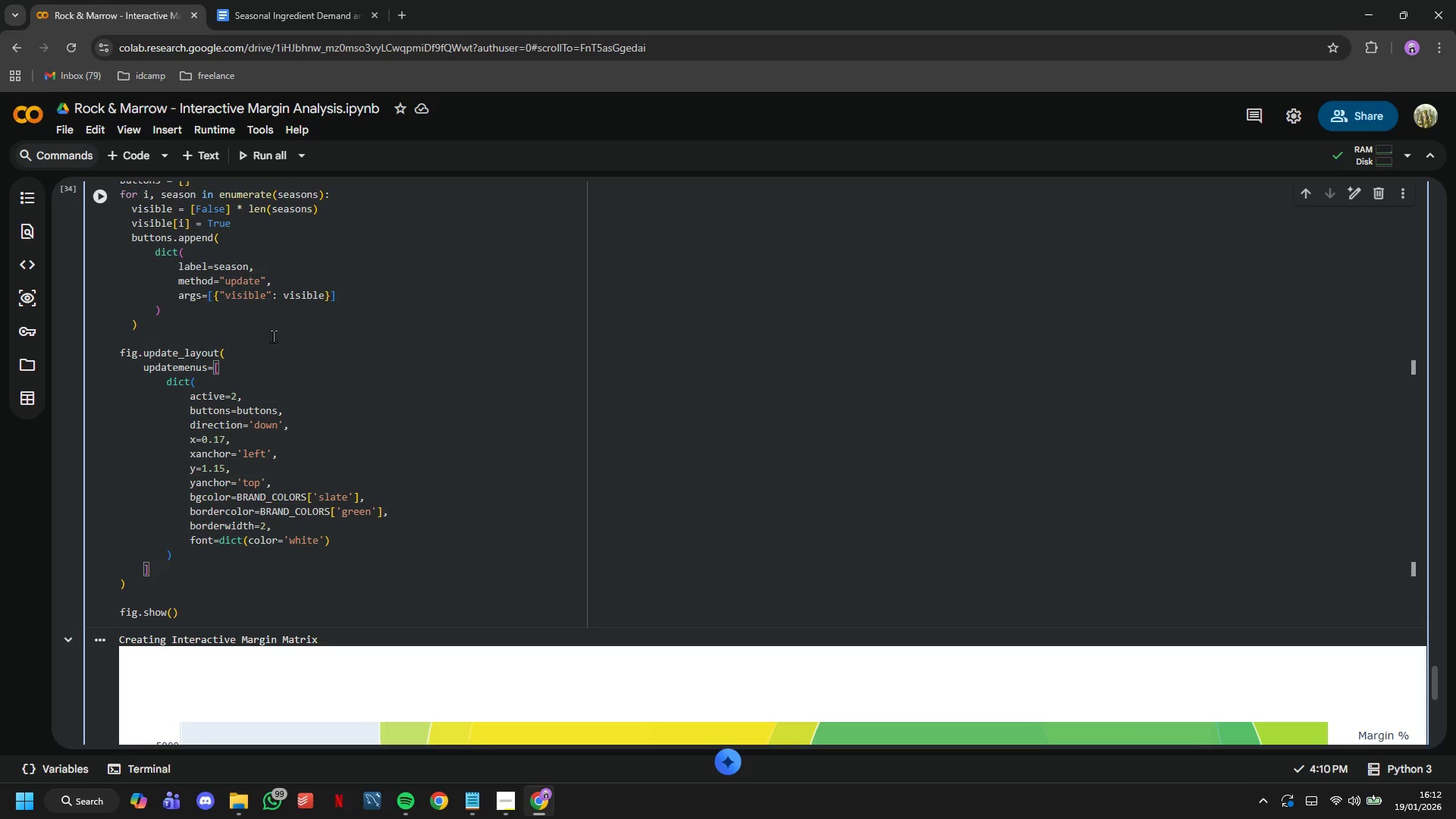 
key(Comma)
 